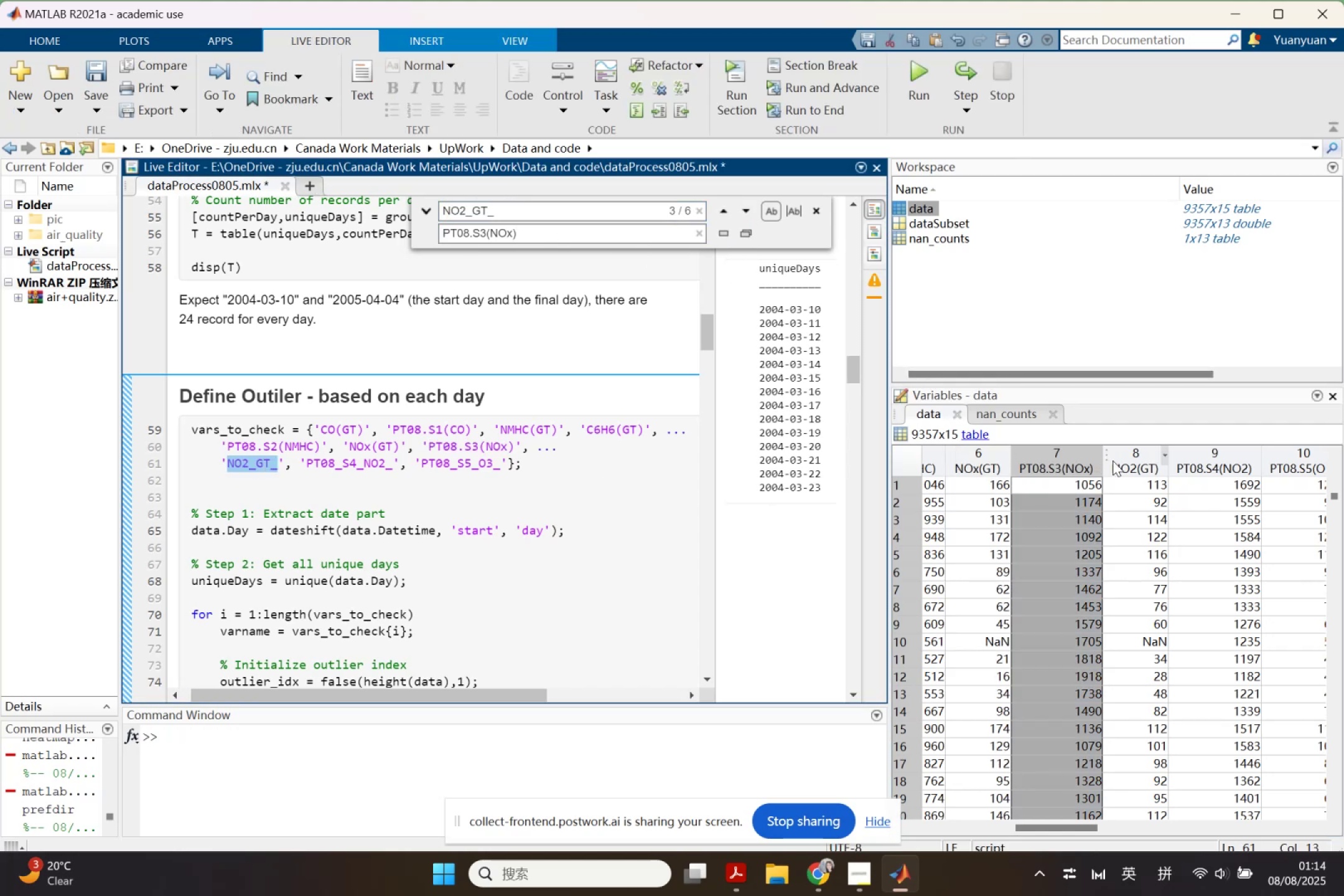 
double_click([1120, 467])
 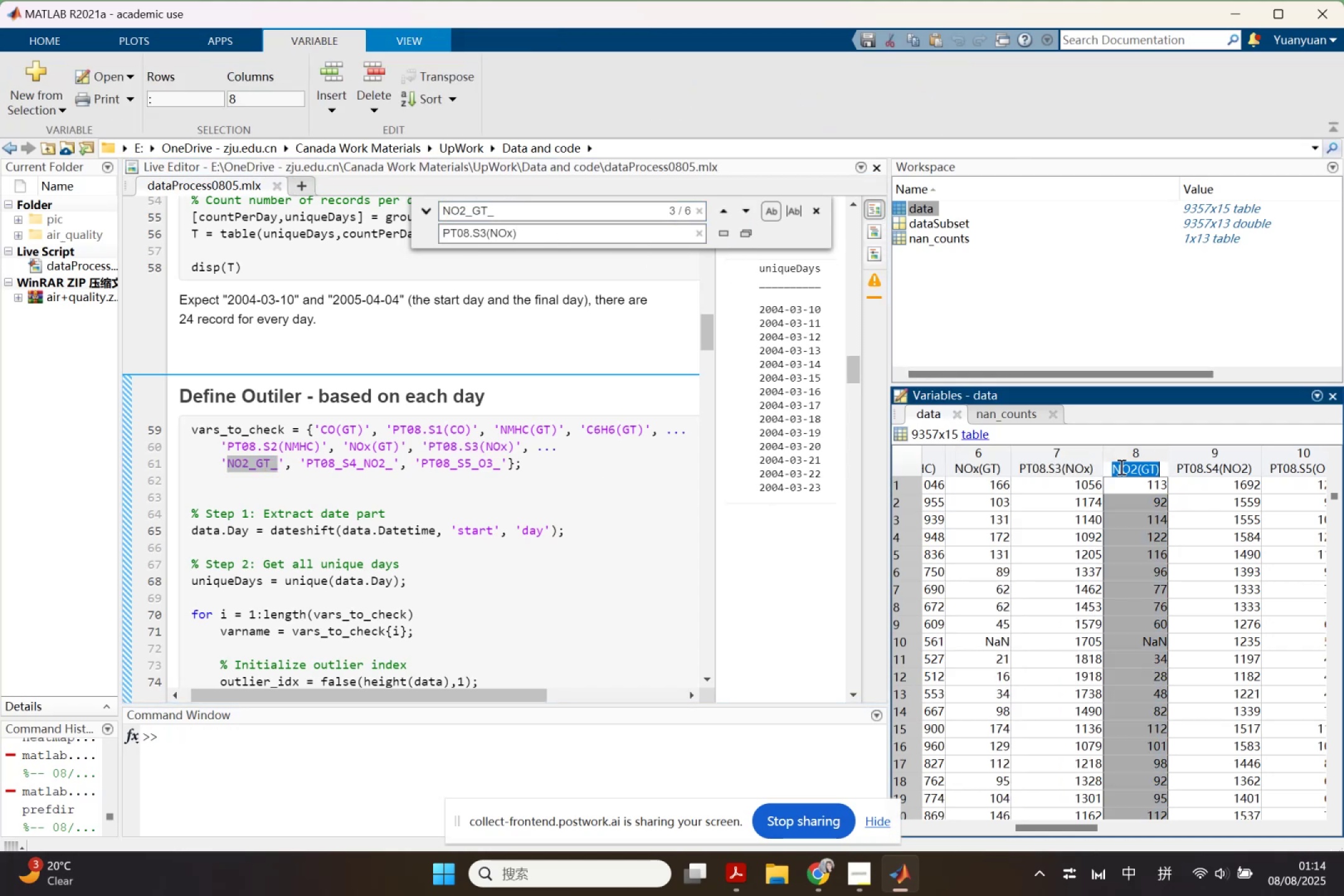 
triple_click([1120, 467])
 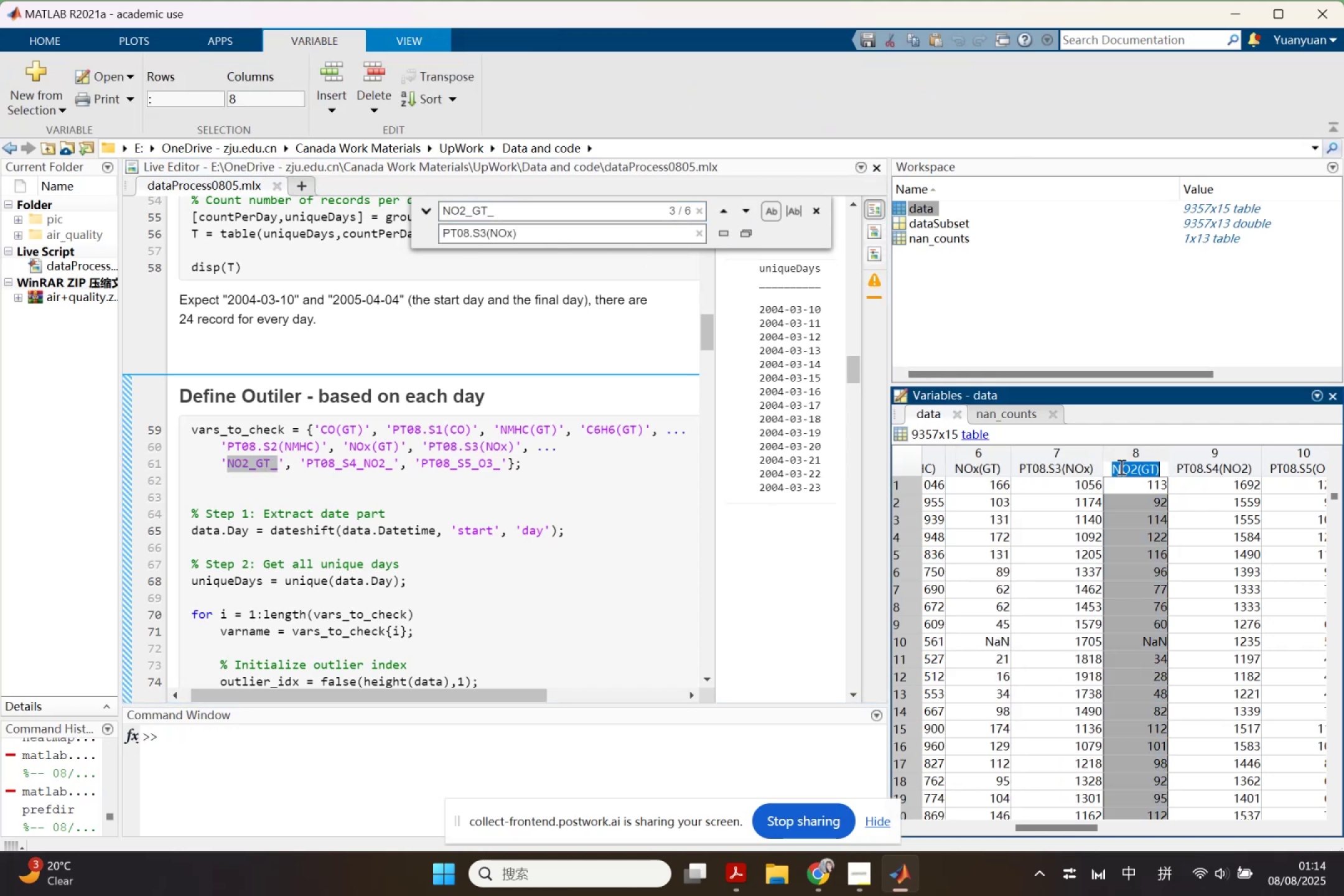 
key(Control+ControlLeft)
 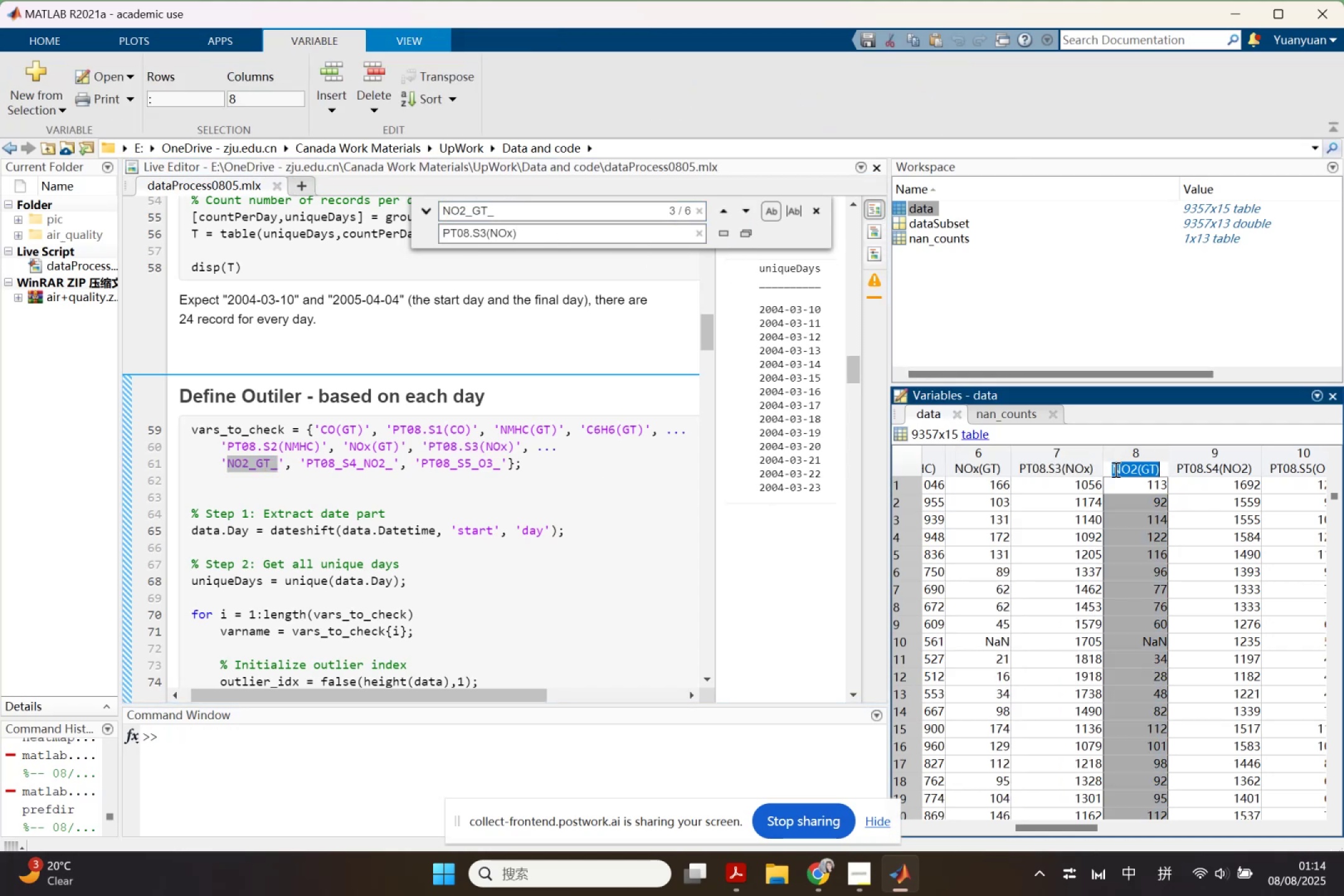 
key(Control+C)
 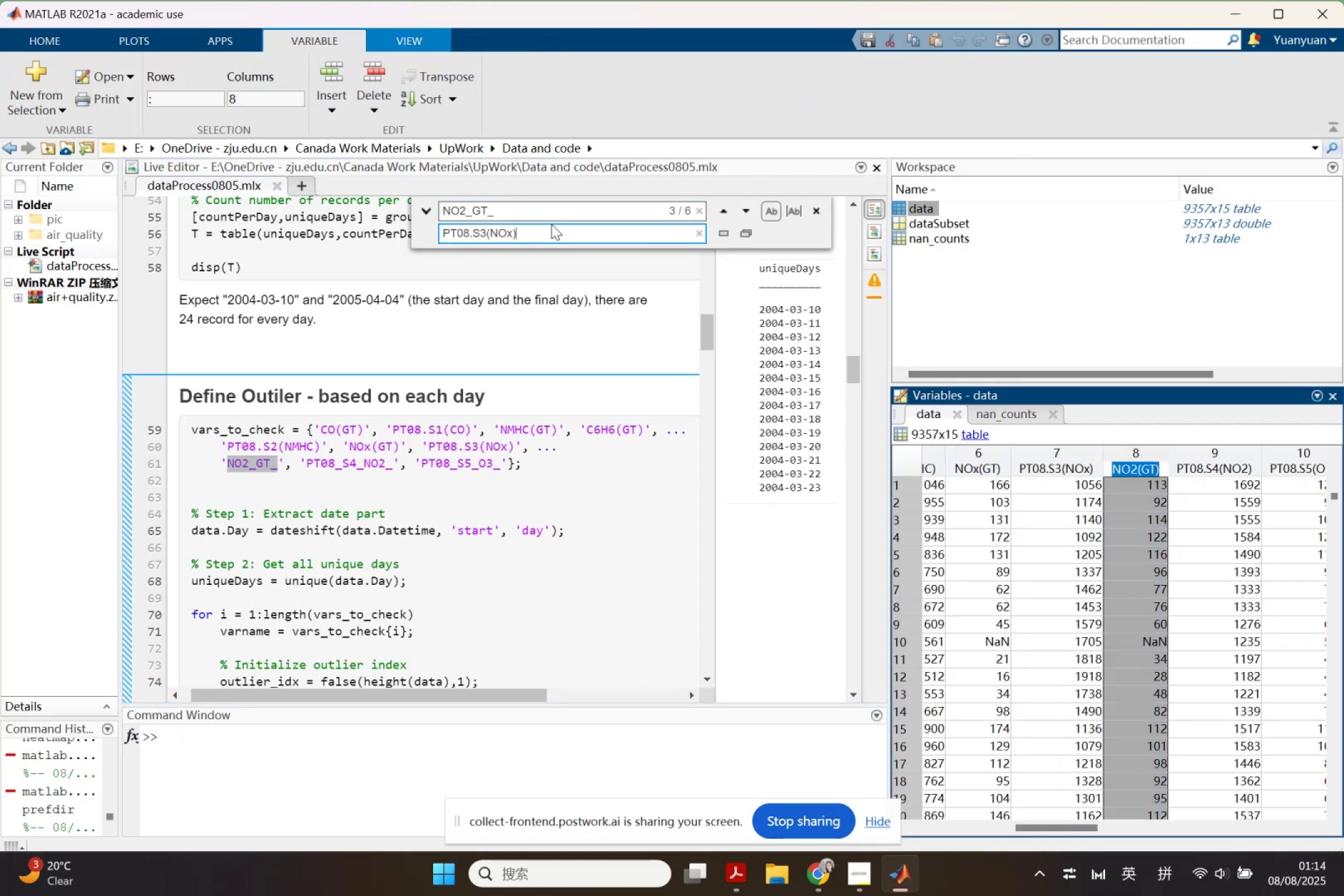 
double_click([551, 224])
 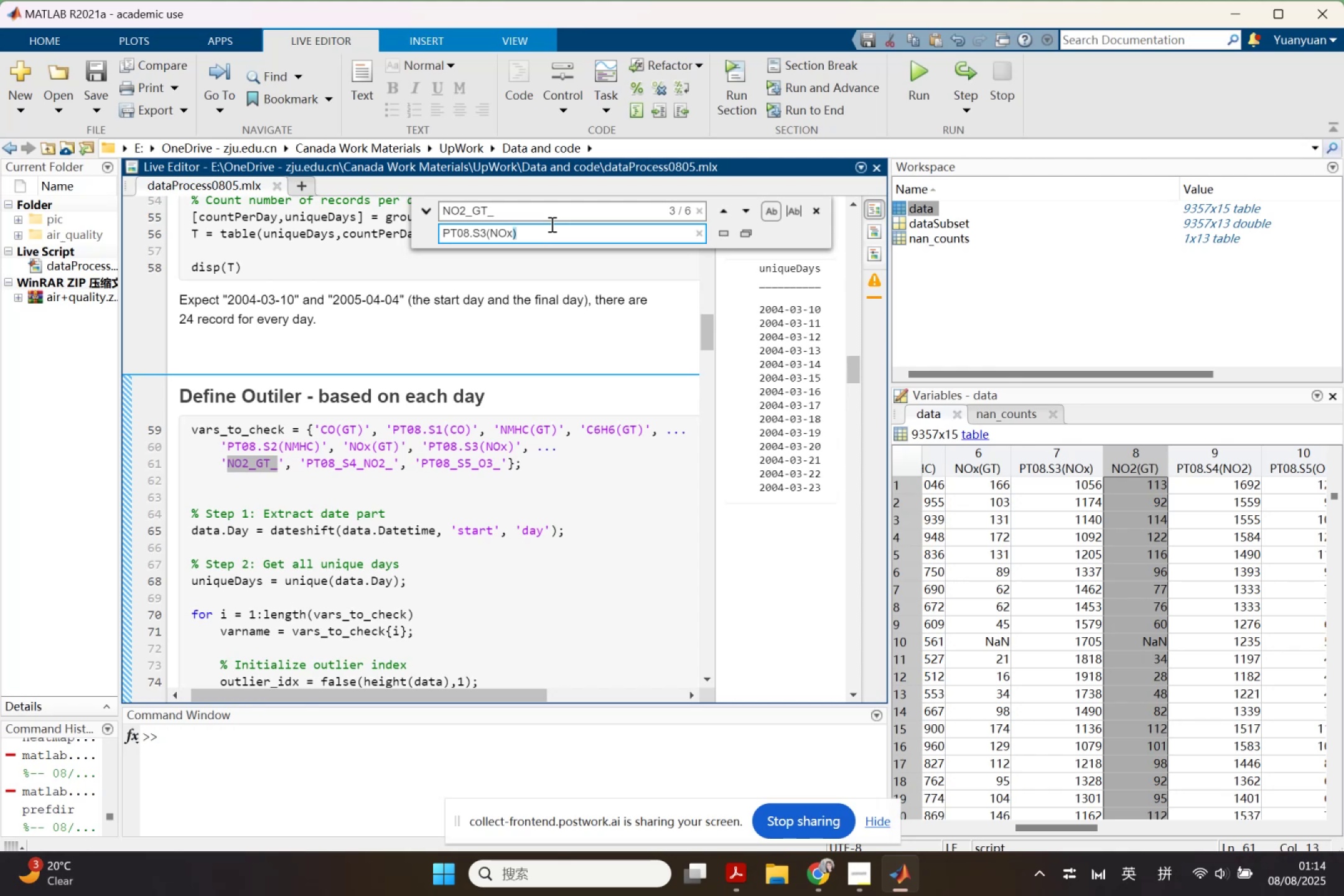 
triple_click([551, 224])
 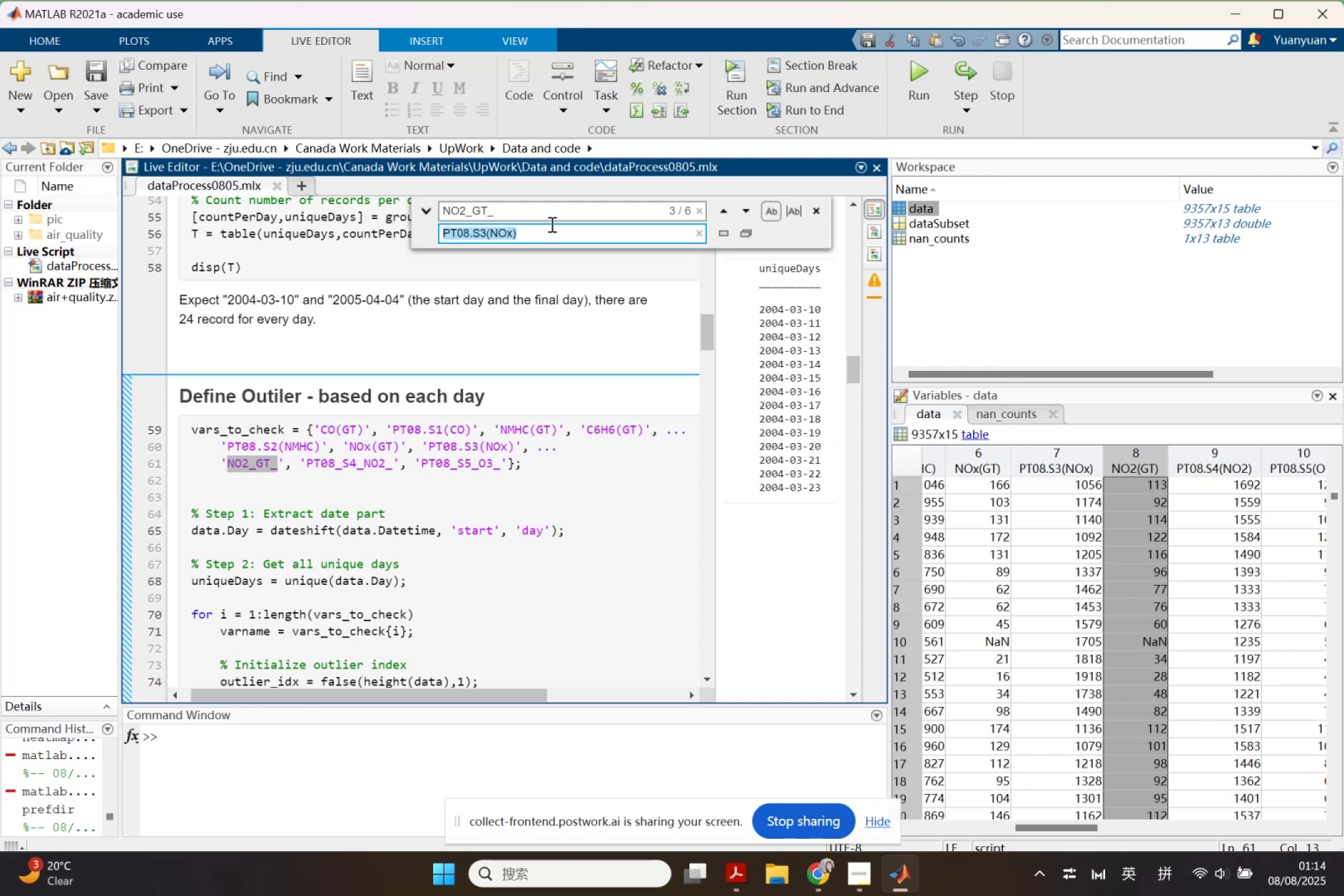 
key(Control+ControlLeft)
 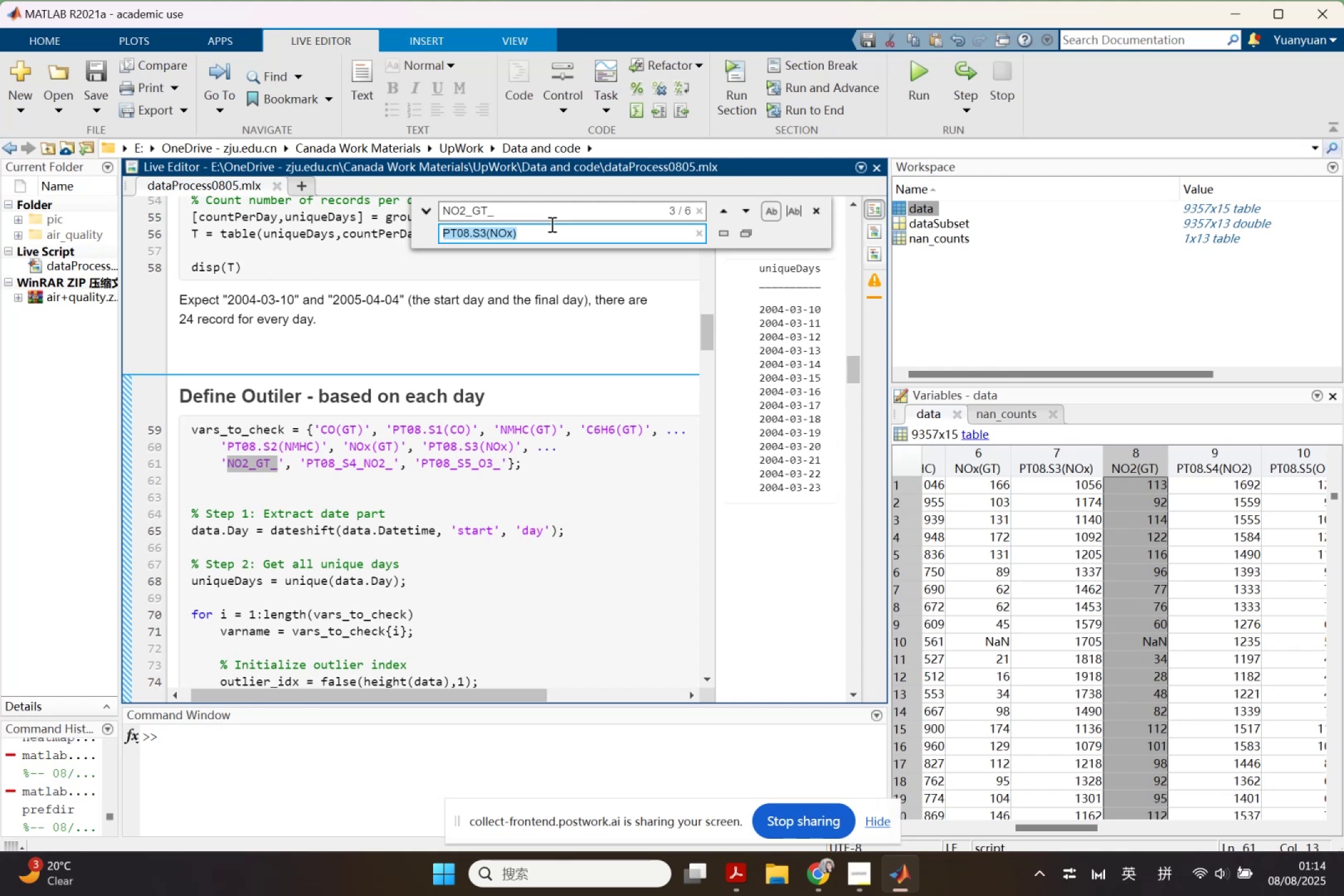 
key(Control+V)
 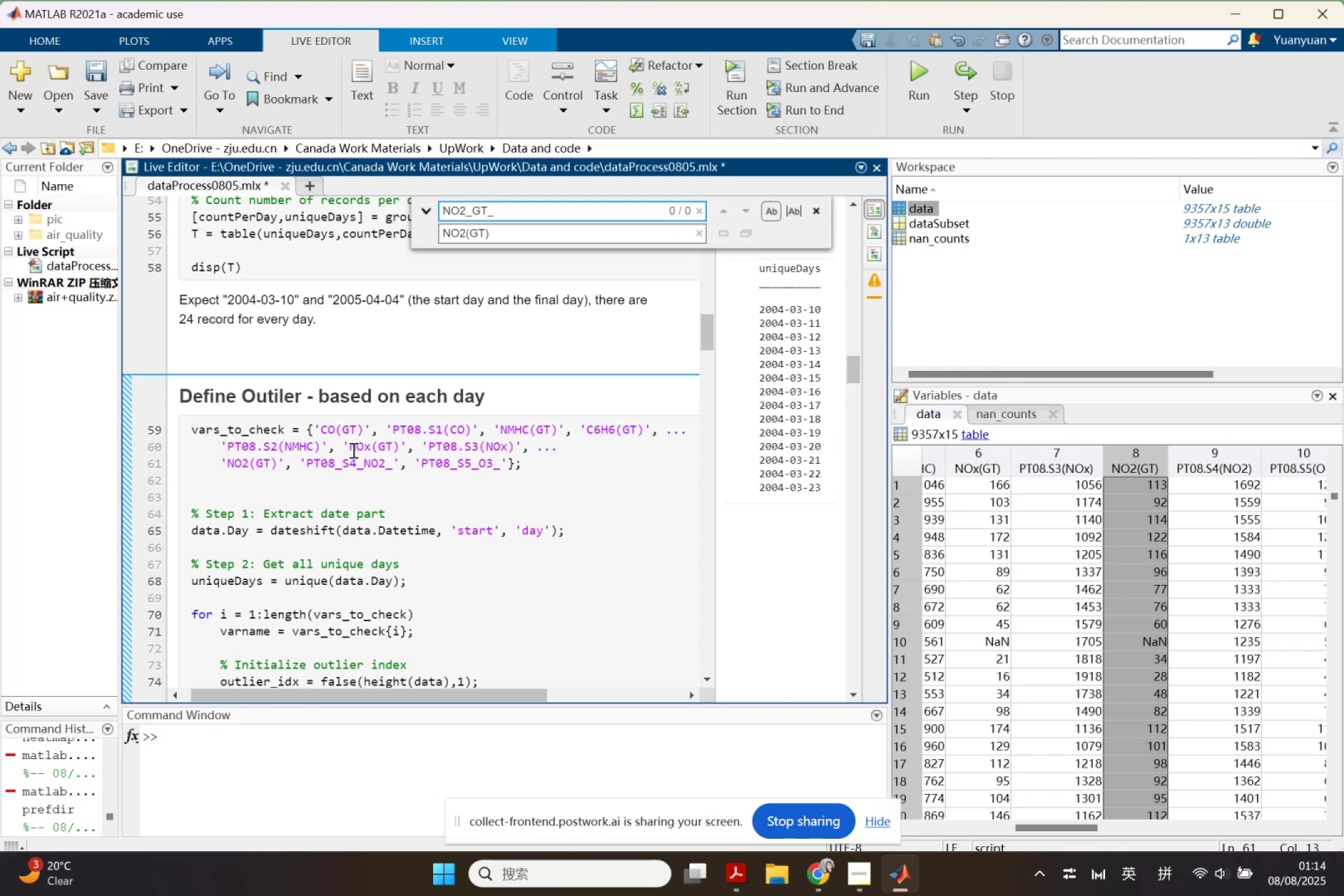 
double_click([352, 457])
 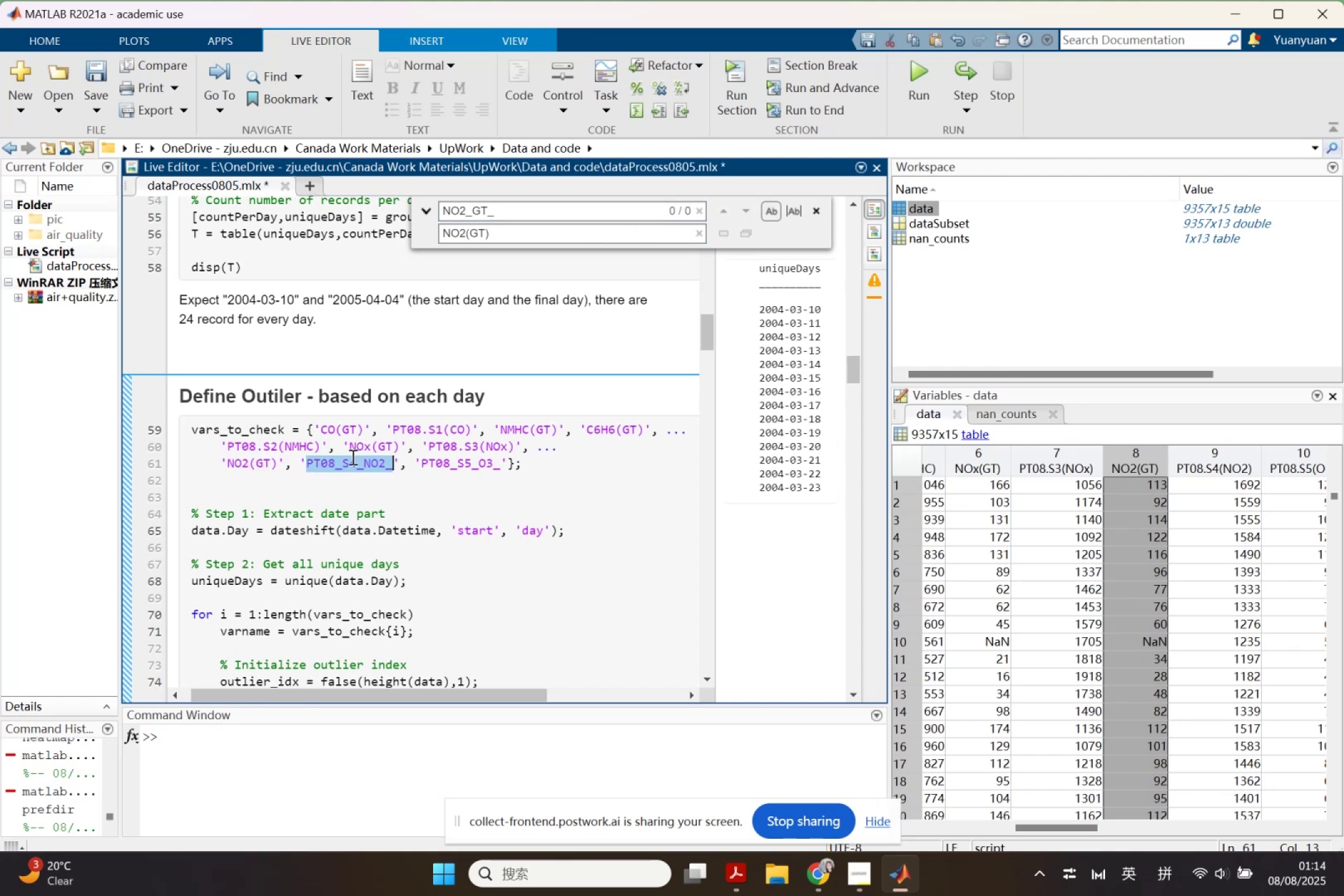 
key(Control+ControlLeft)
 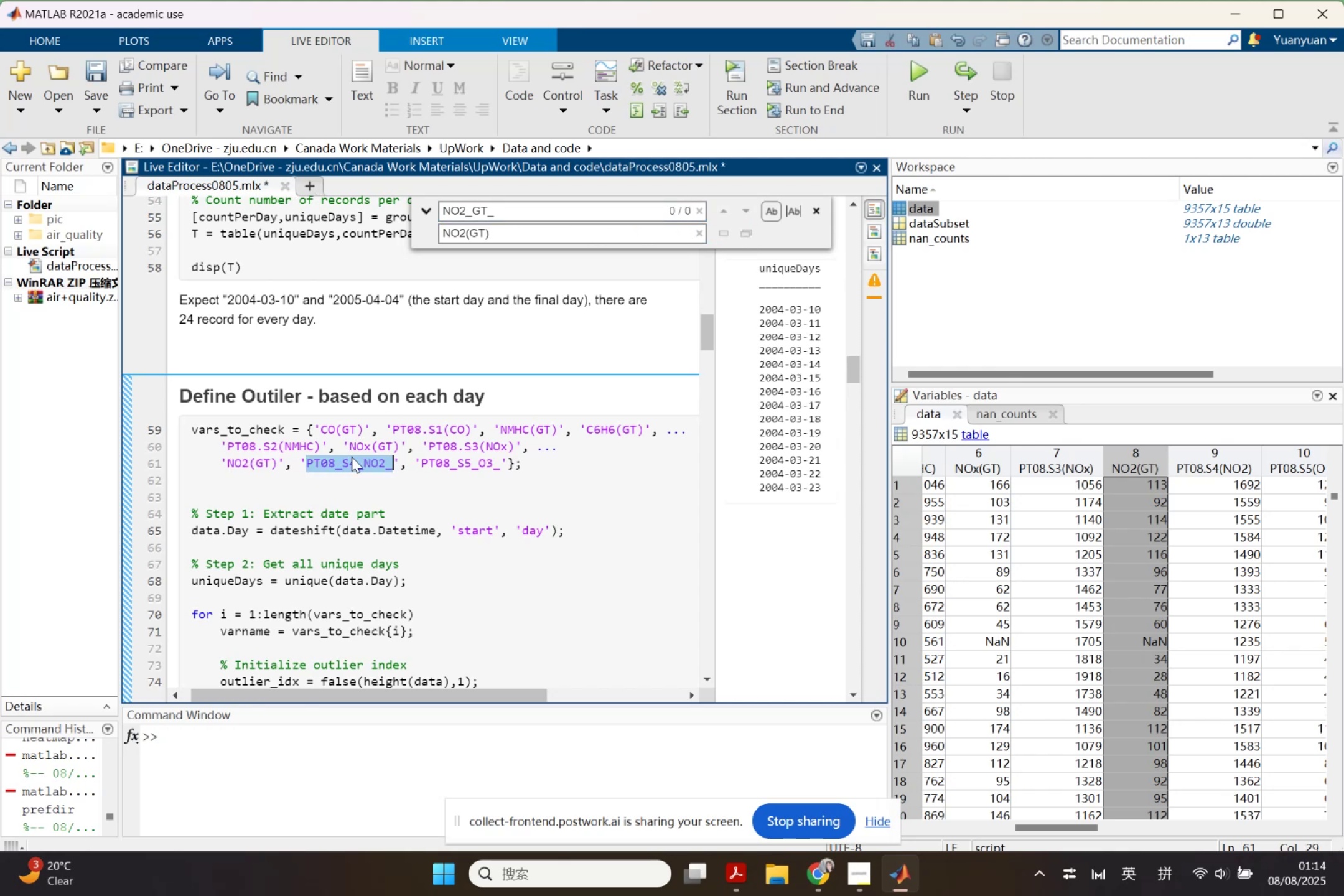 
key(Control+C)
 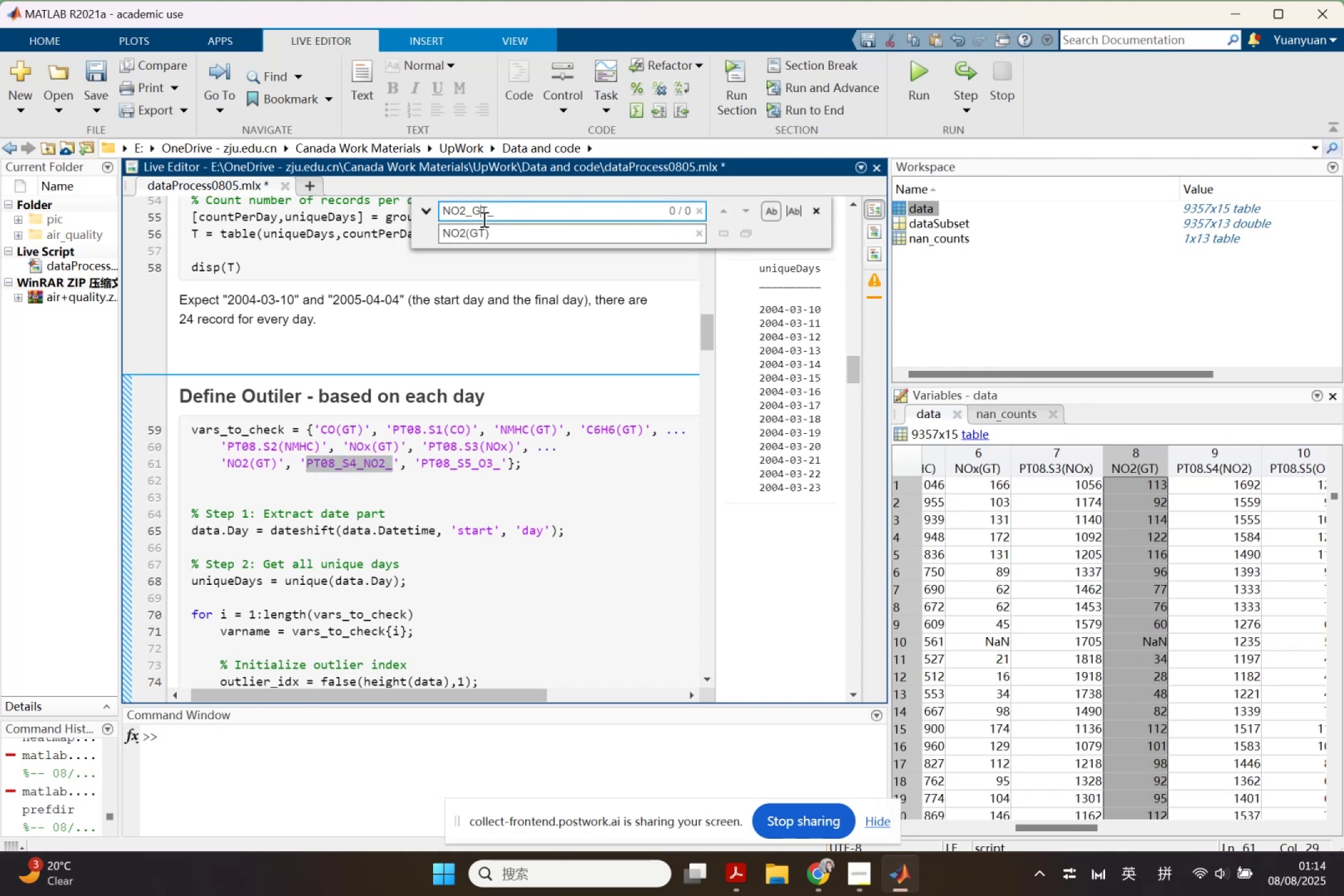 
double_click([483, 219])
 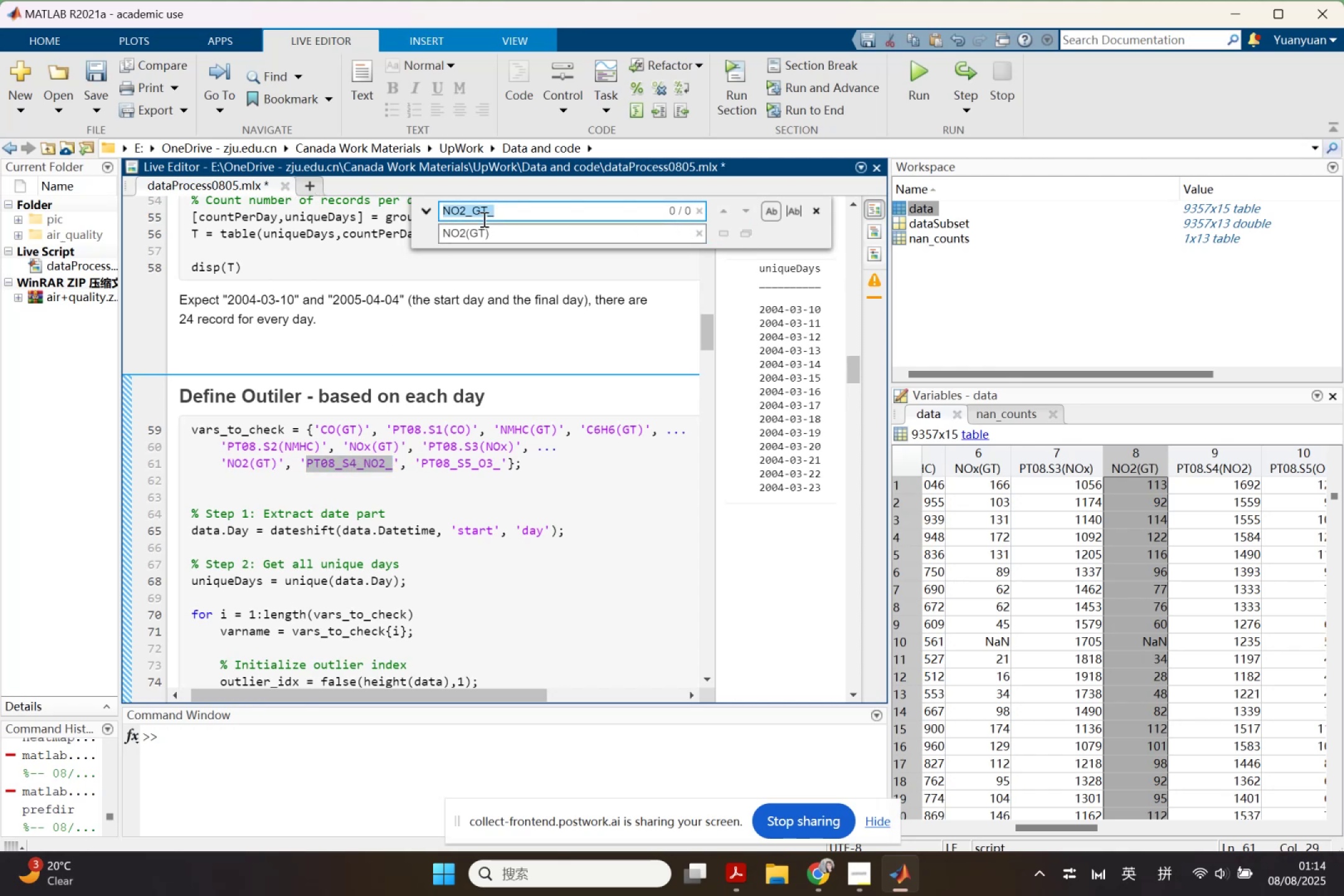 
key(Control+V)
 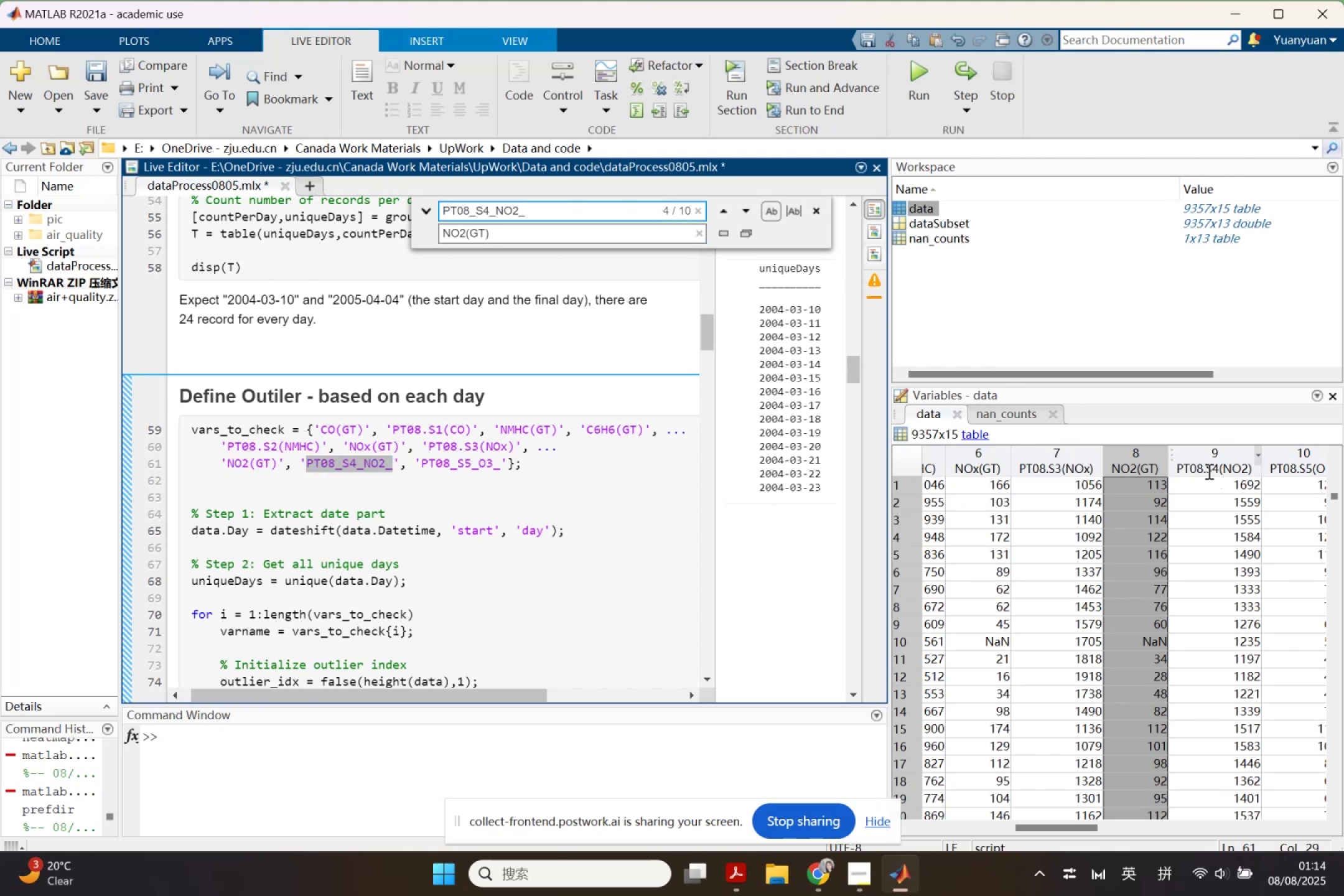 
double_click([1207, 471])
 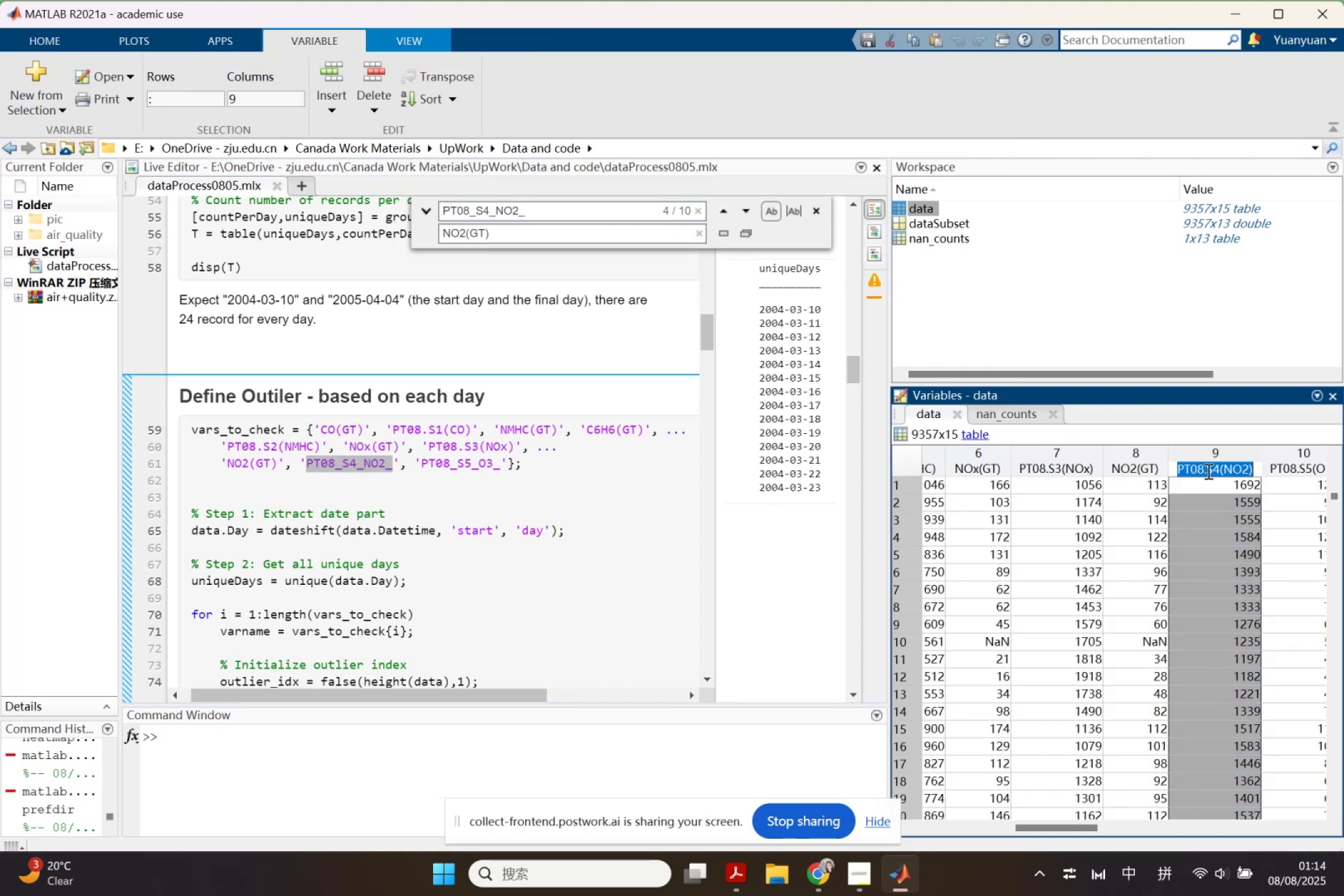 
key(Control+C)
 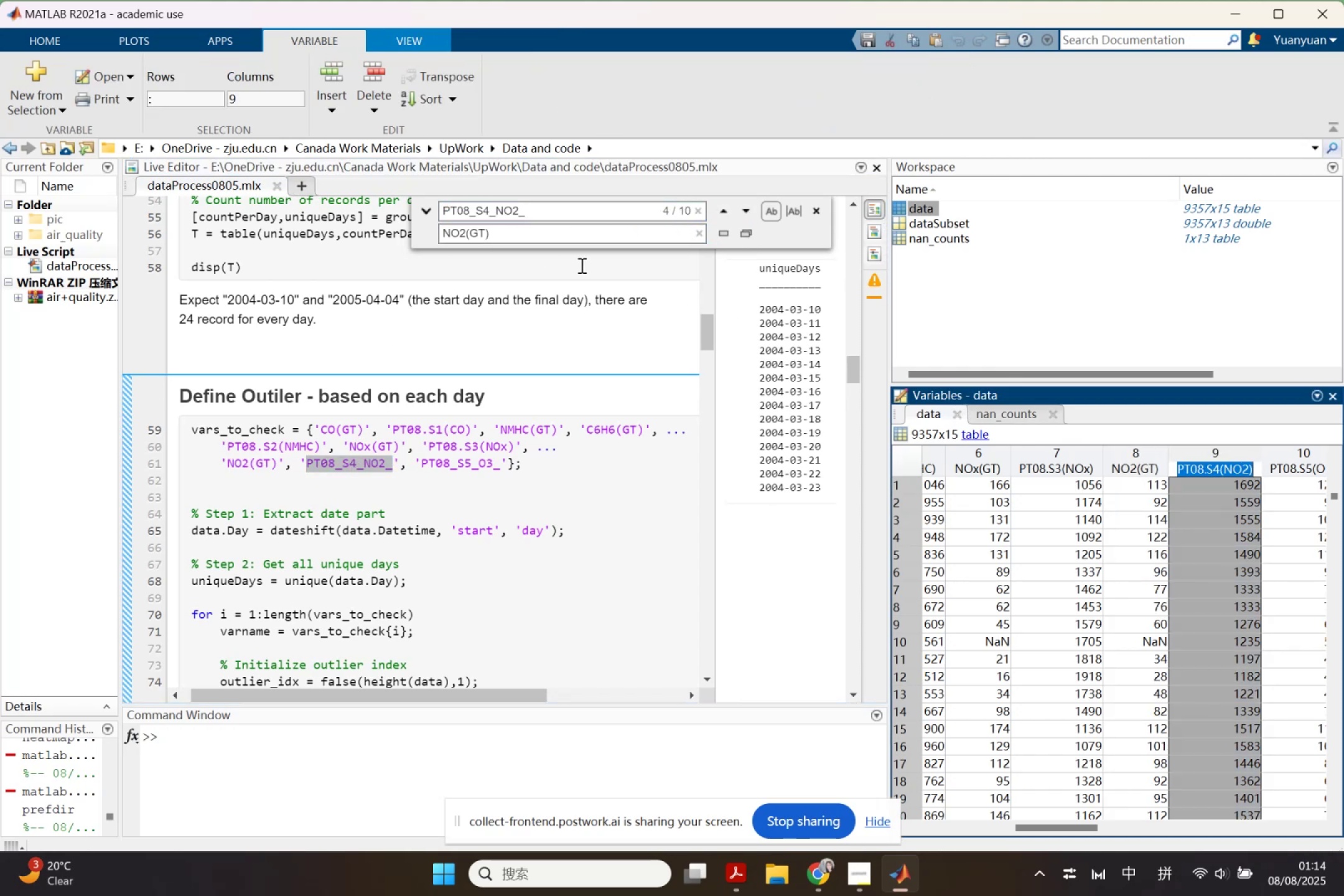 
double_click([541, 238])
 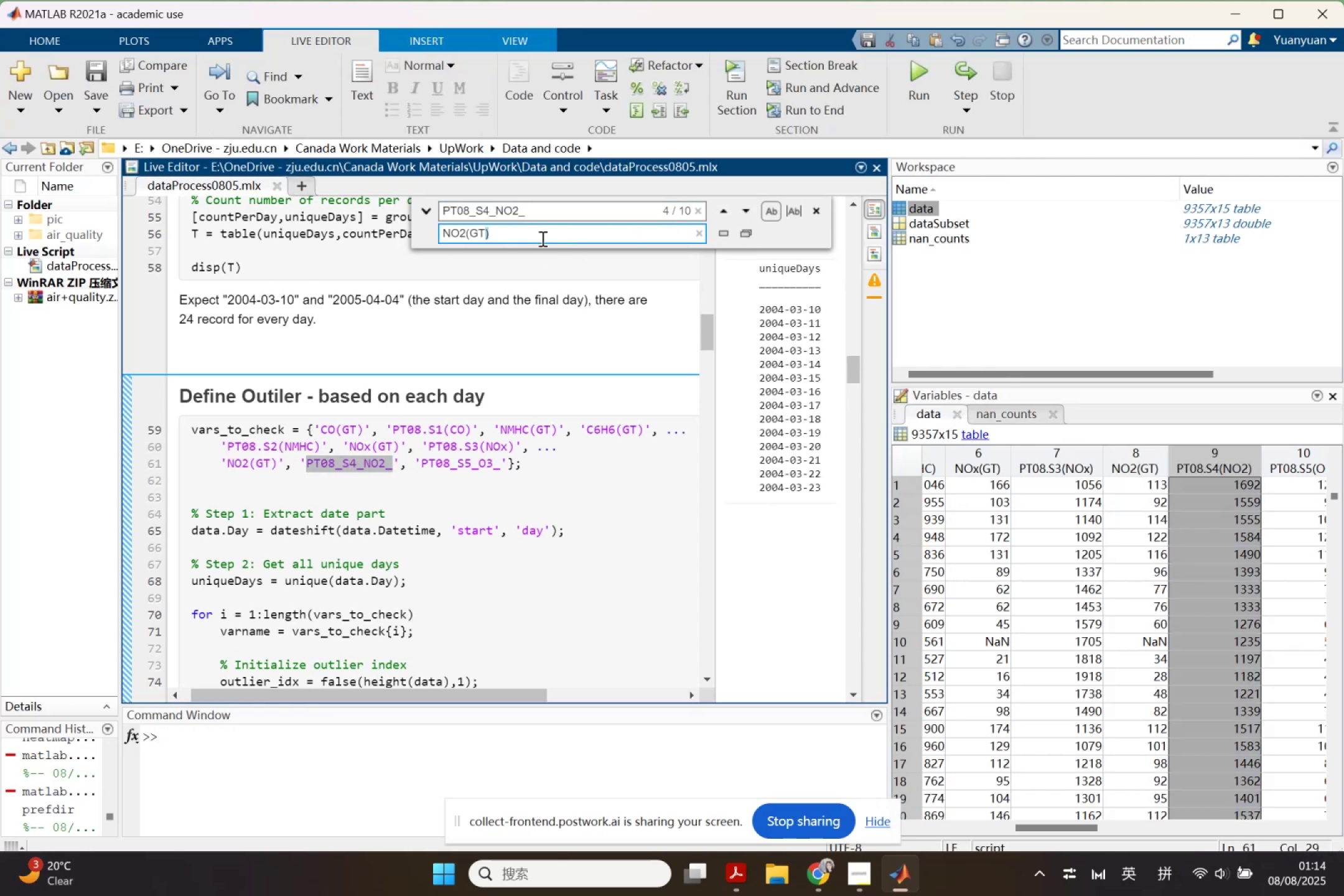 
triple_click([541, 238])
 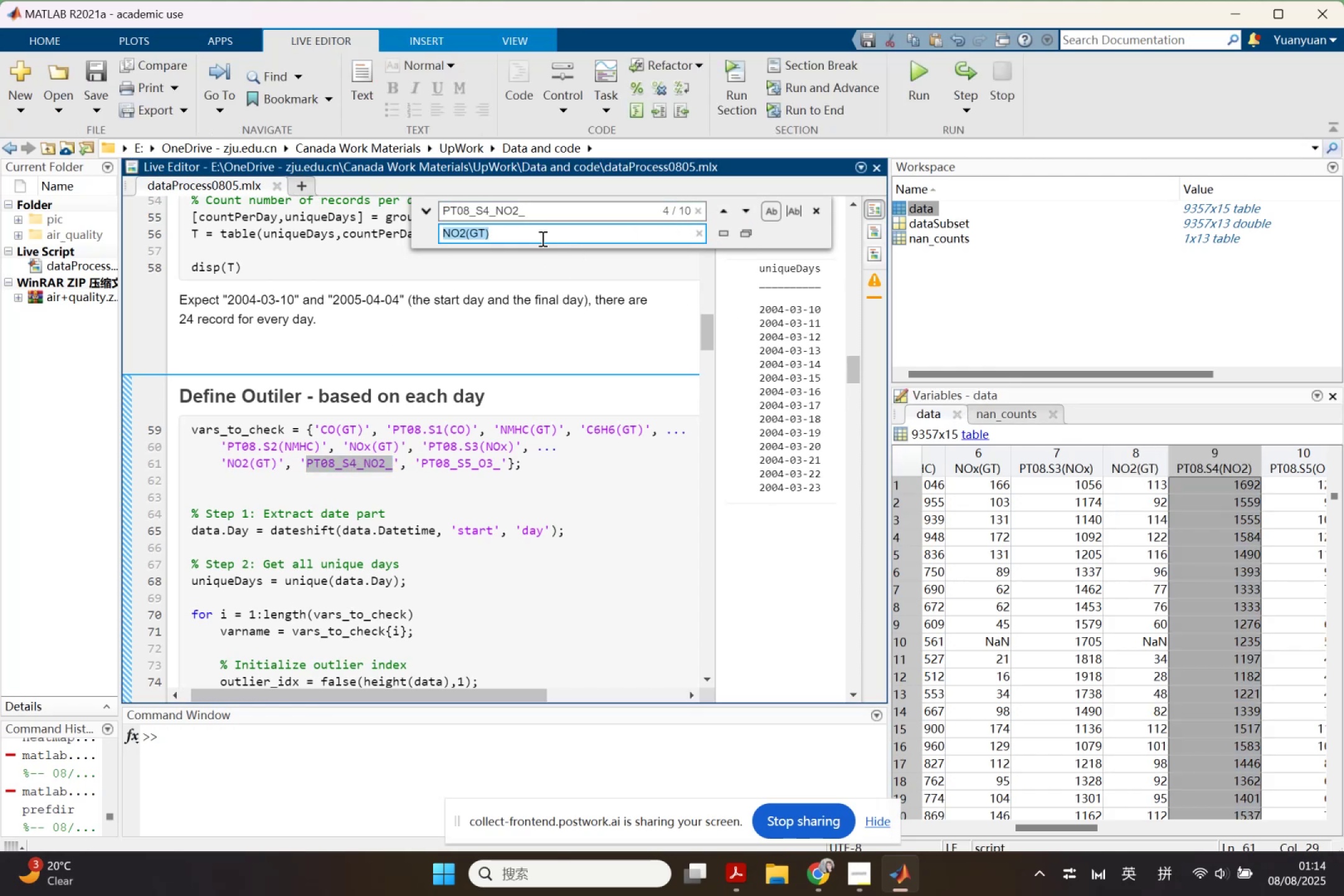 
key(Control+V)
 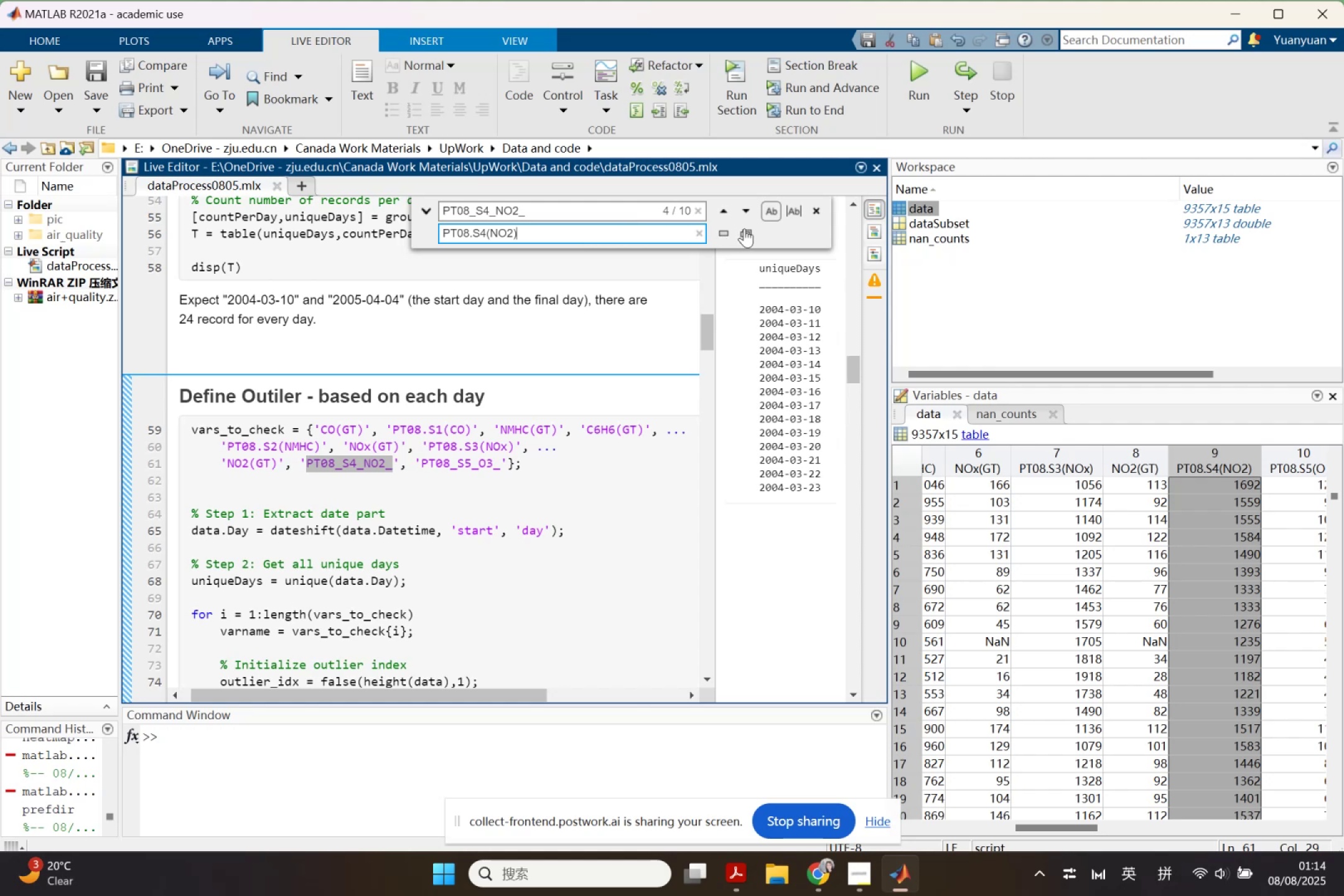 
left_click([744, 228])
 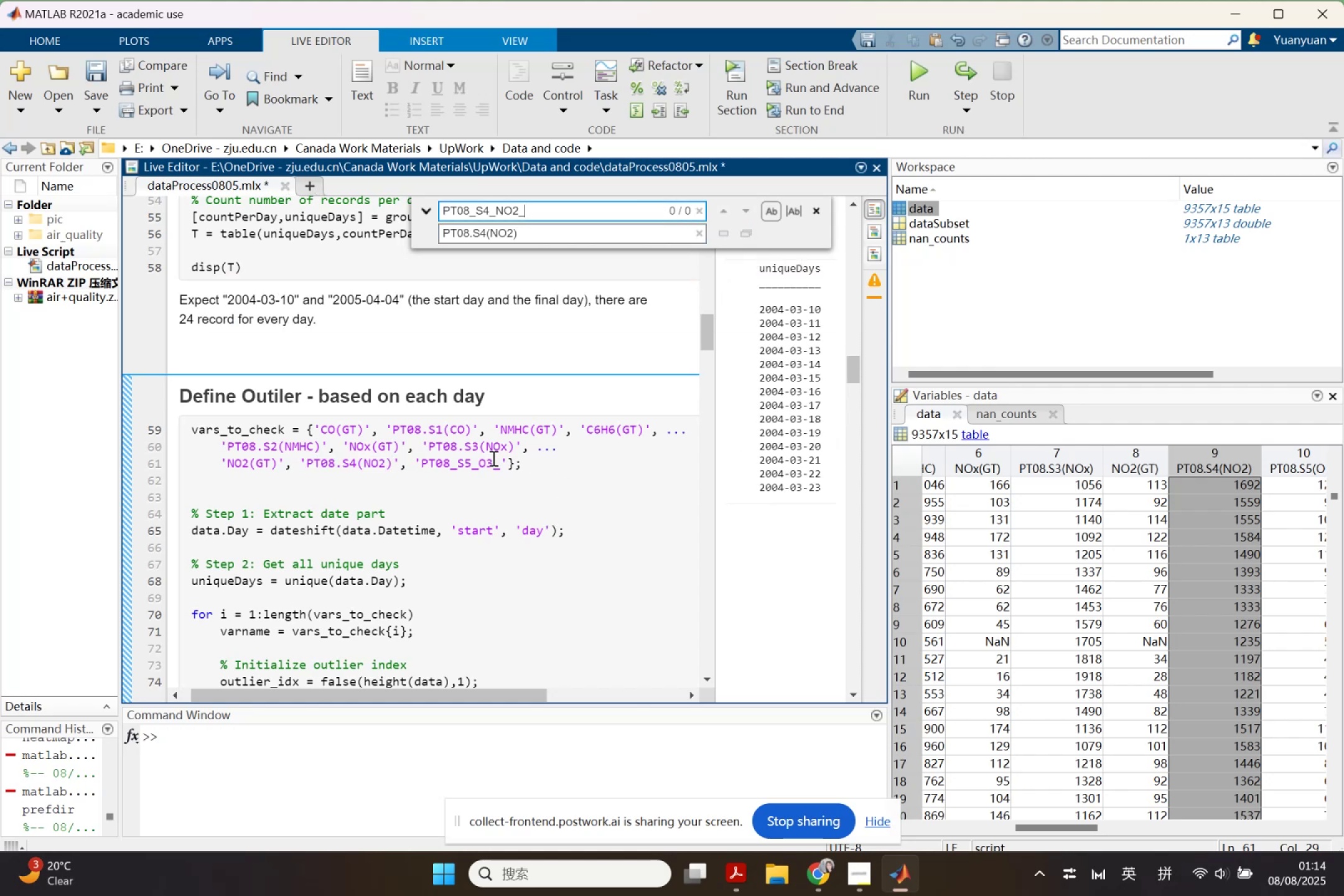 
double_click([484, 457])
 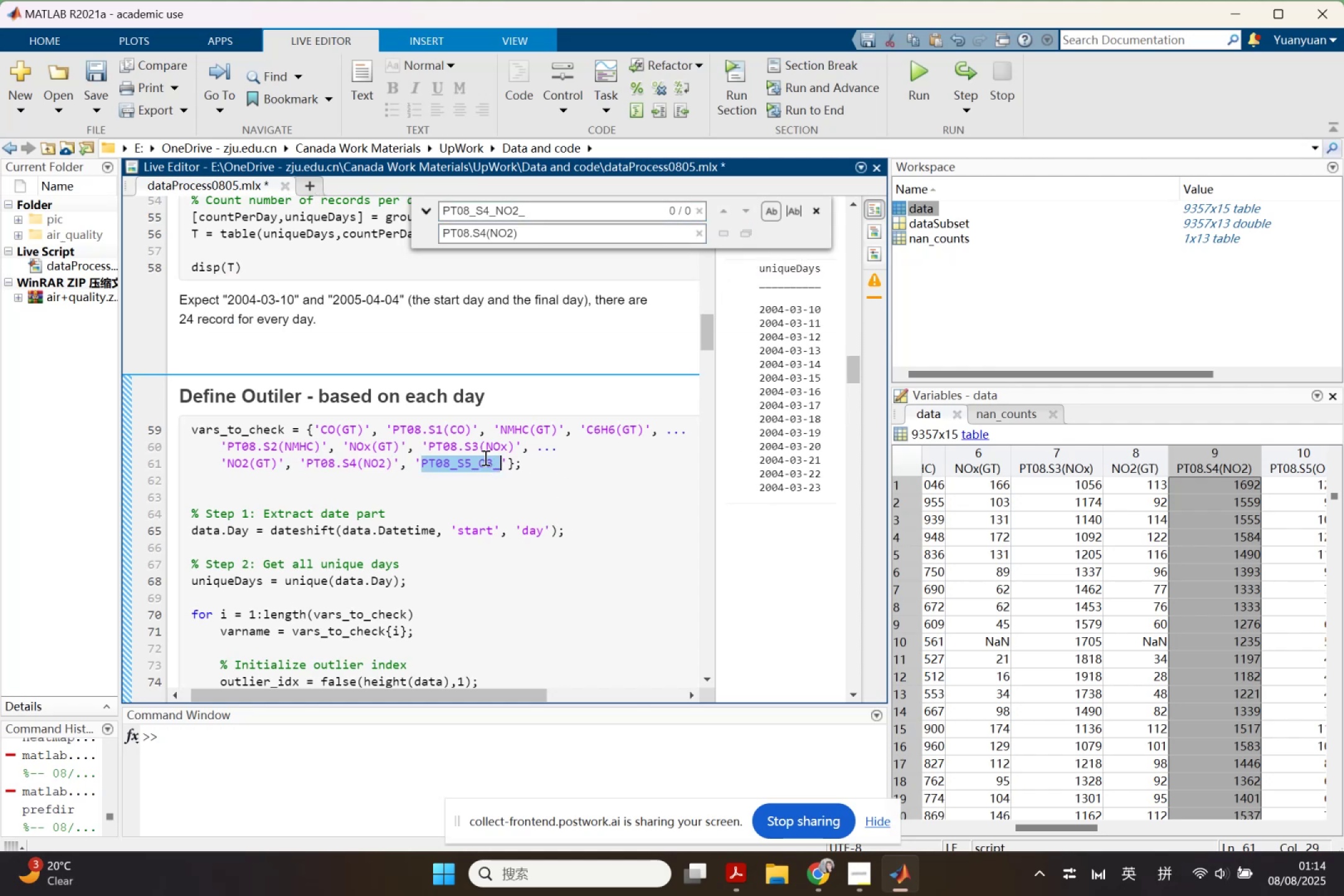 
key(Control+ControlLeft)
 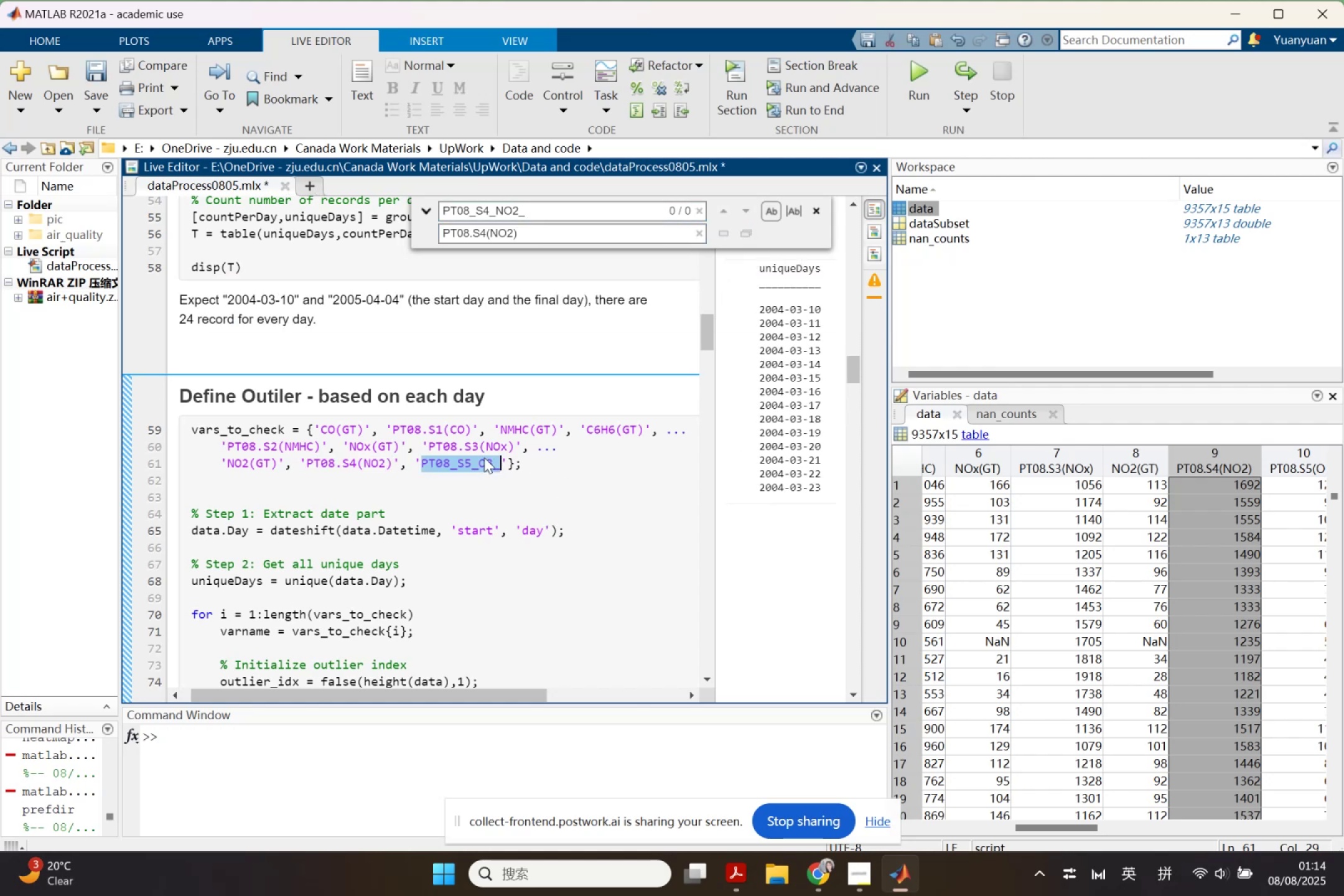 
key(Control+C)
 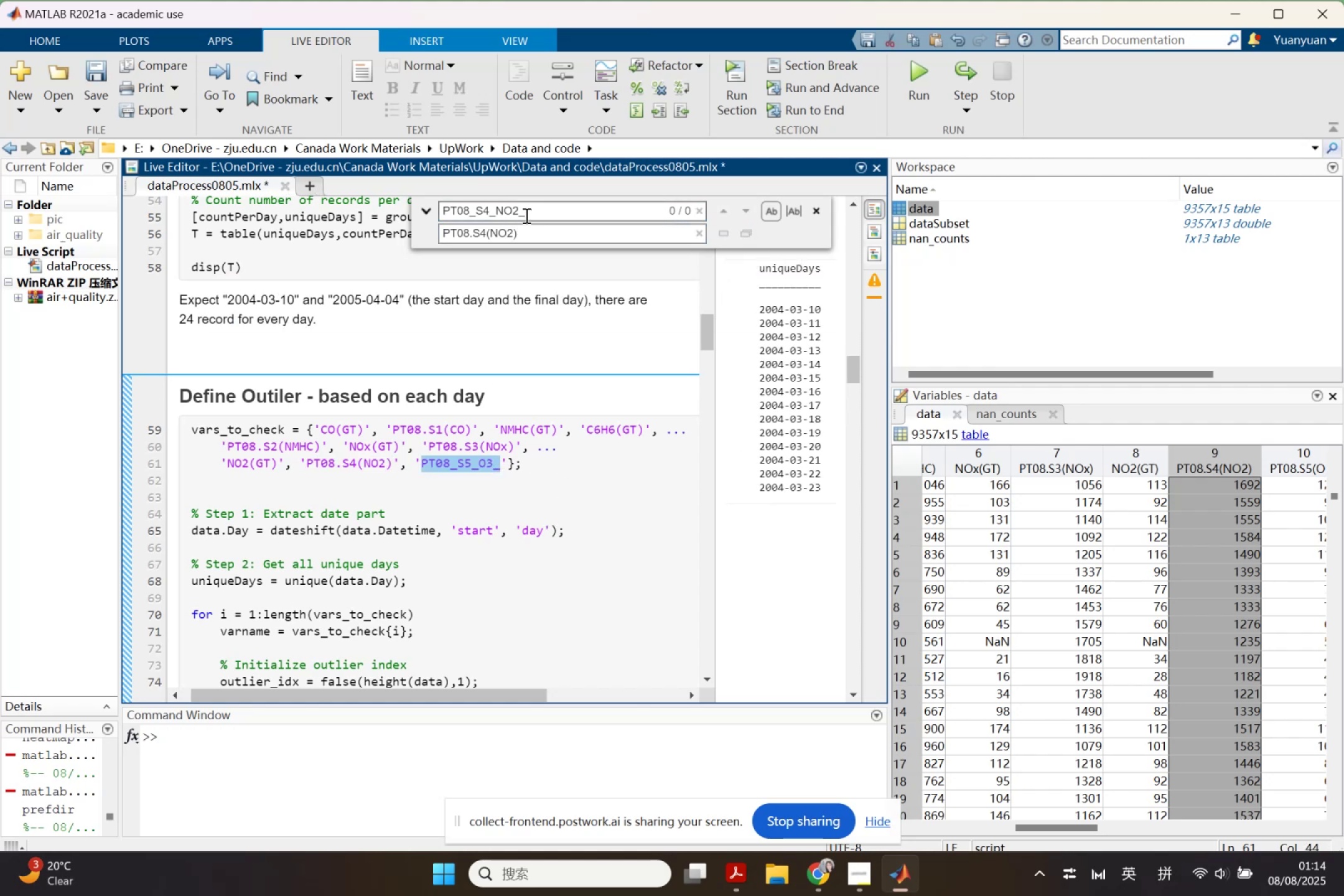 
double_click([525, 215])
 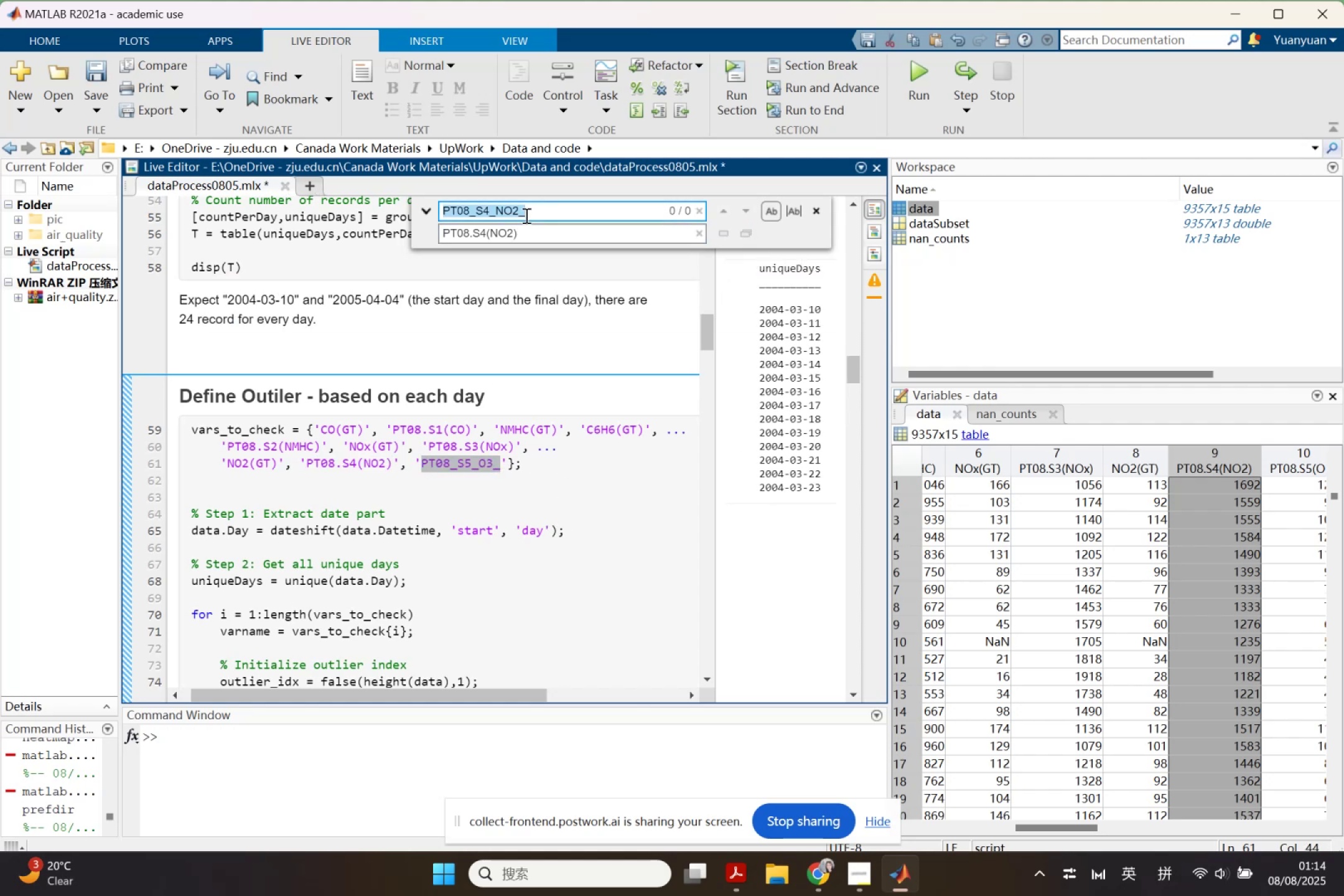 
key(Control+ControlLeft)
 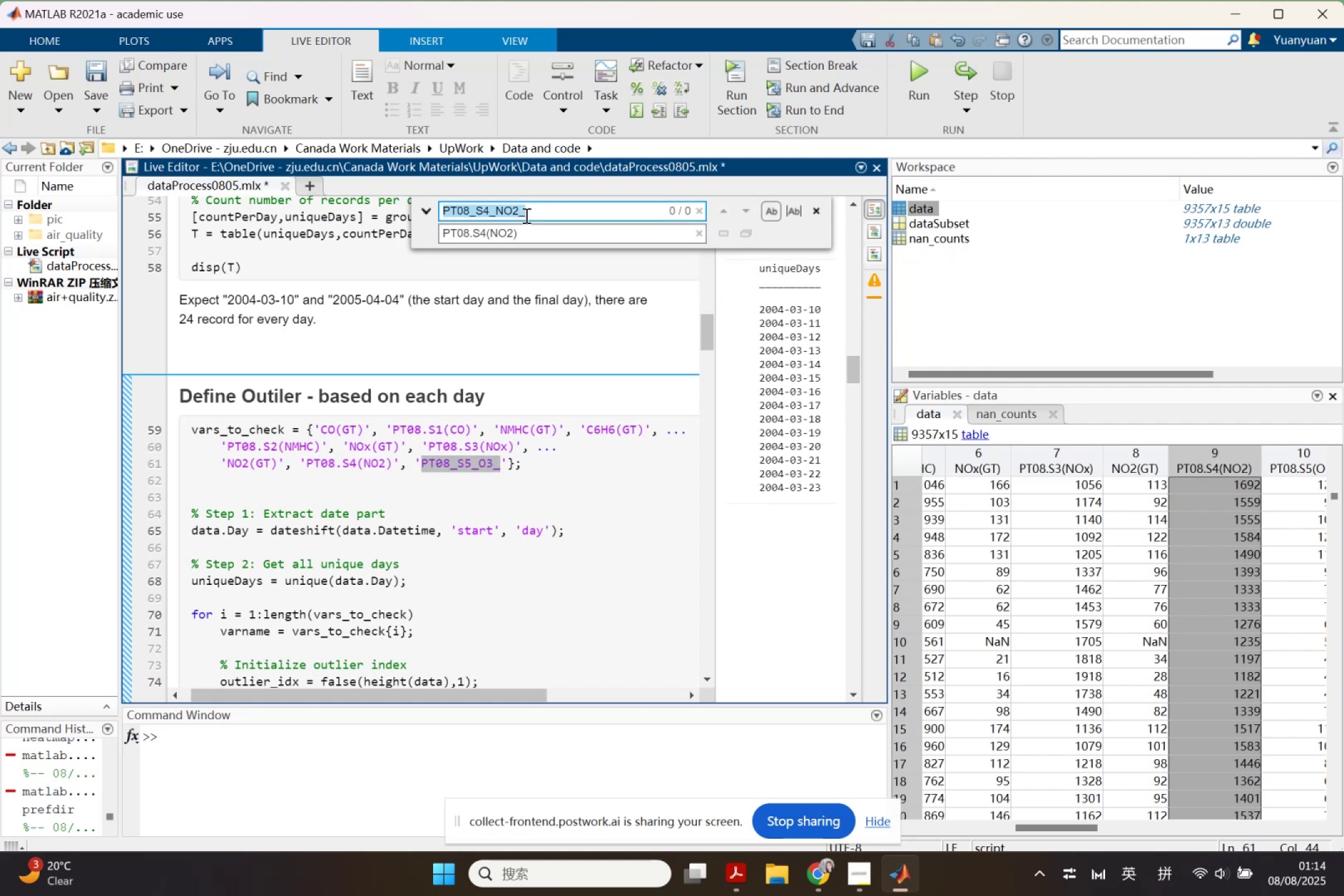 
key(Control+V)
 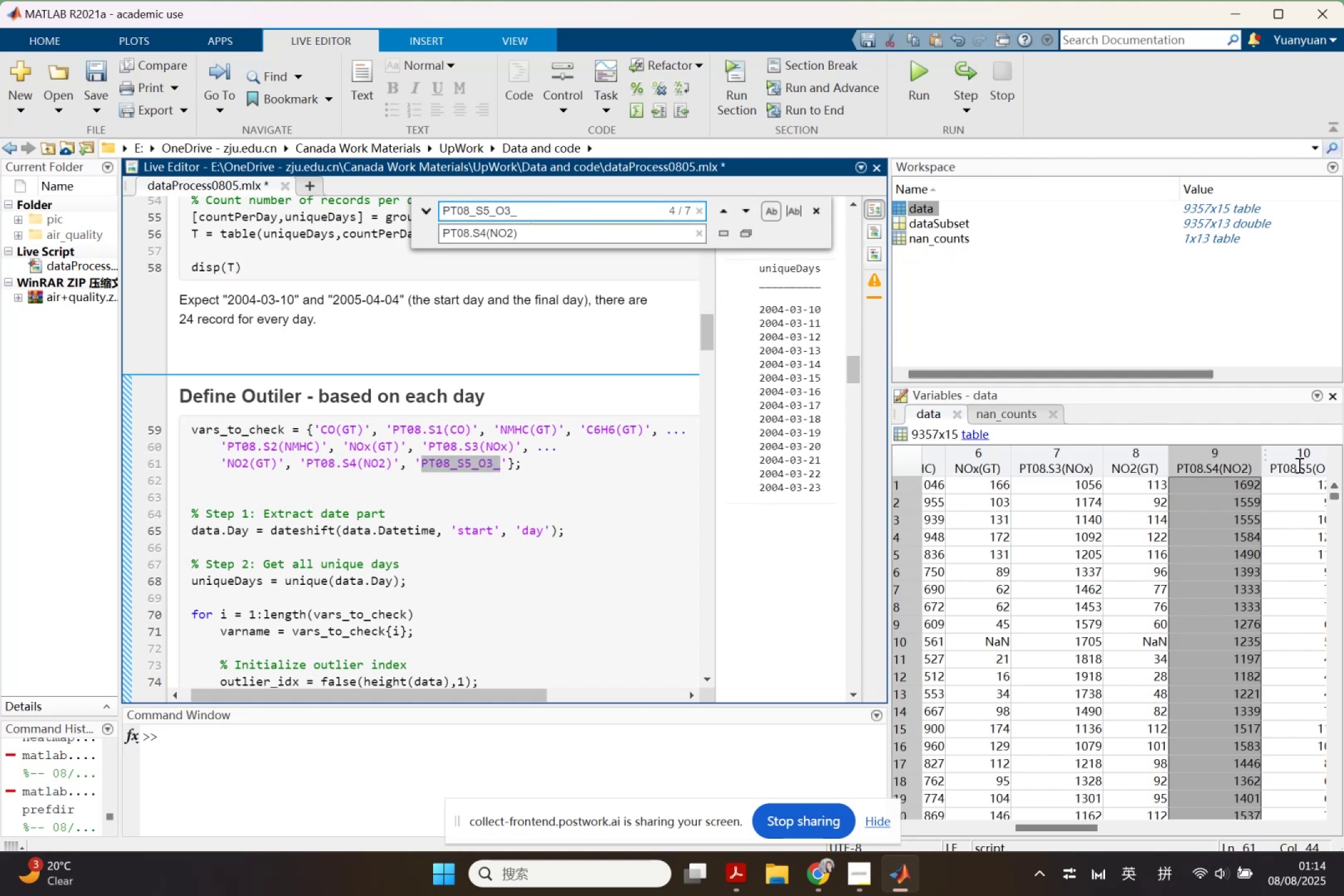 
double_click([1296, 465])
 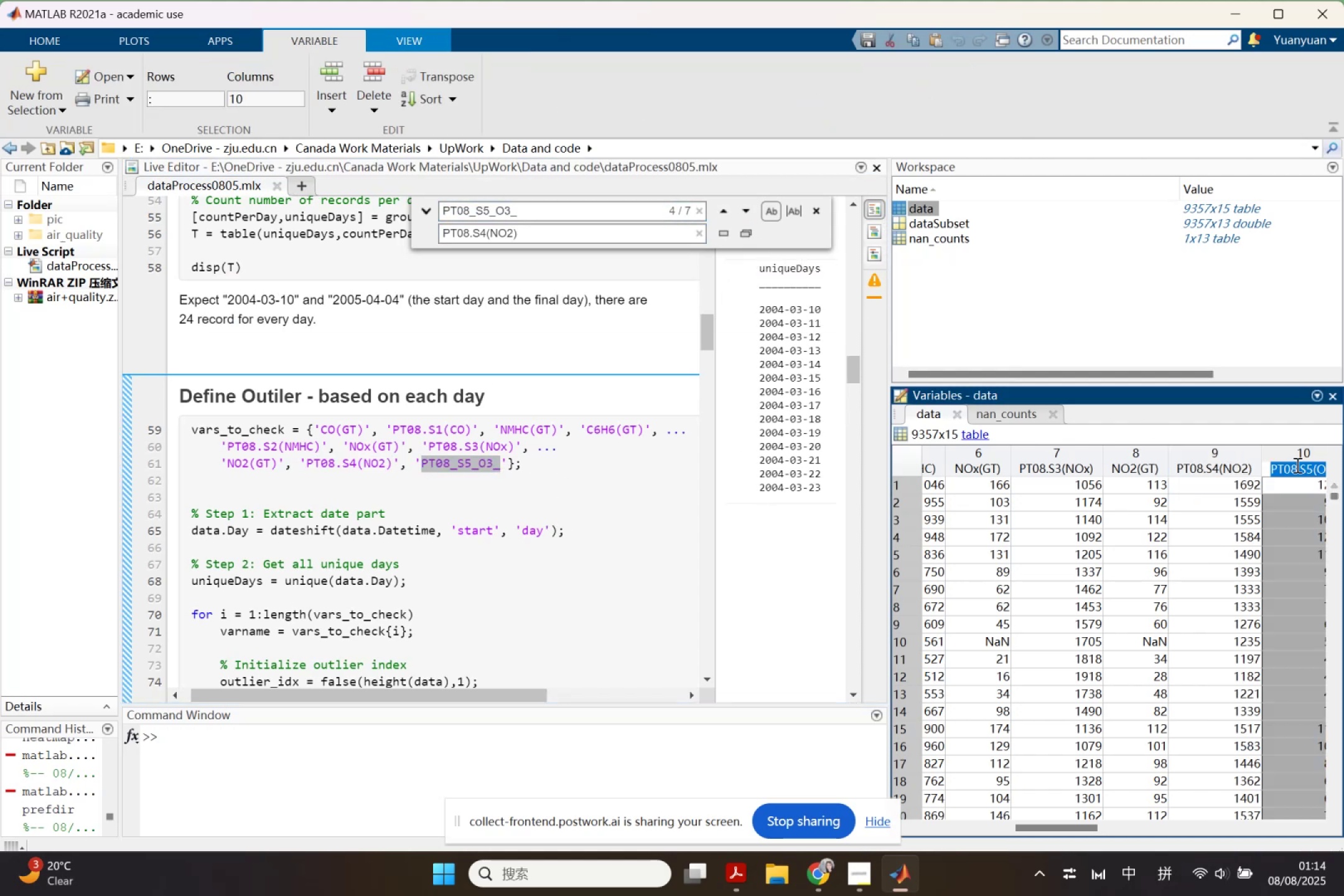 
key(Control+ControlLeft)
 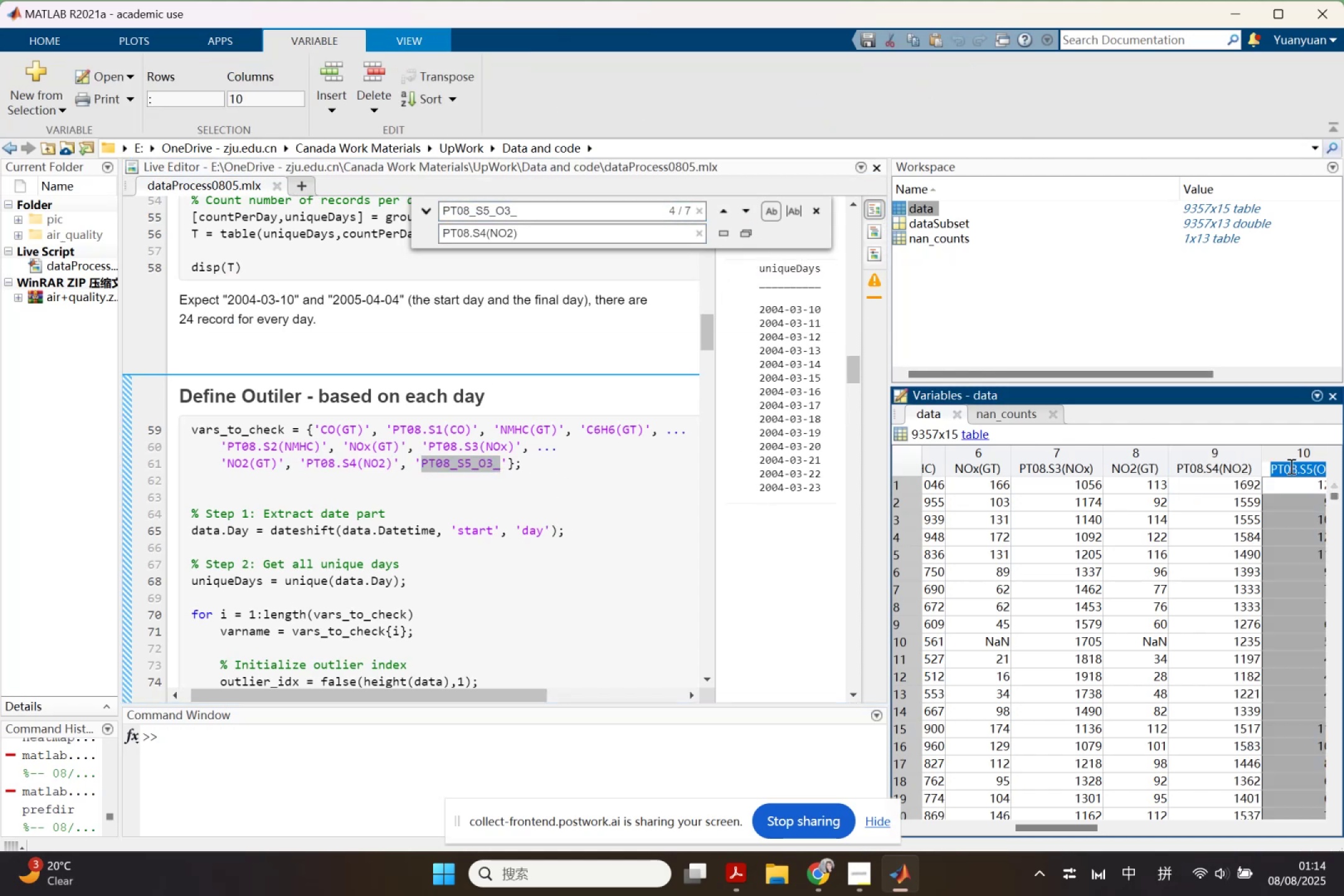 
key(Control+C)
 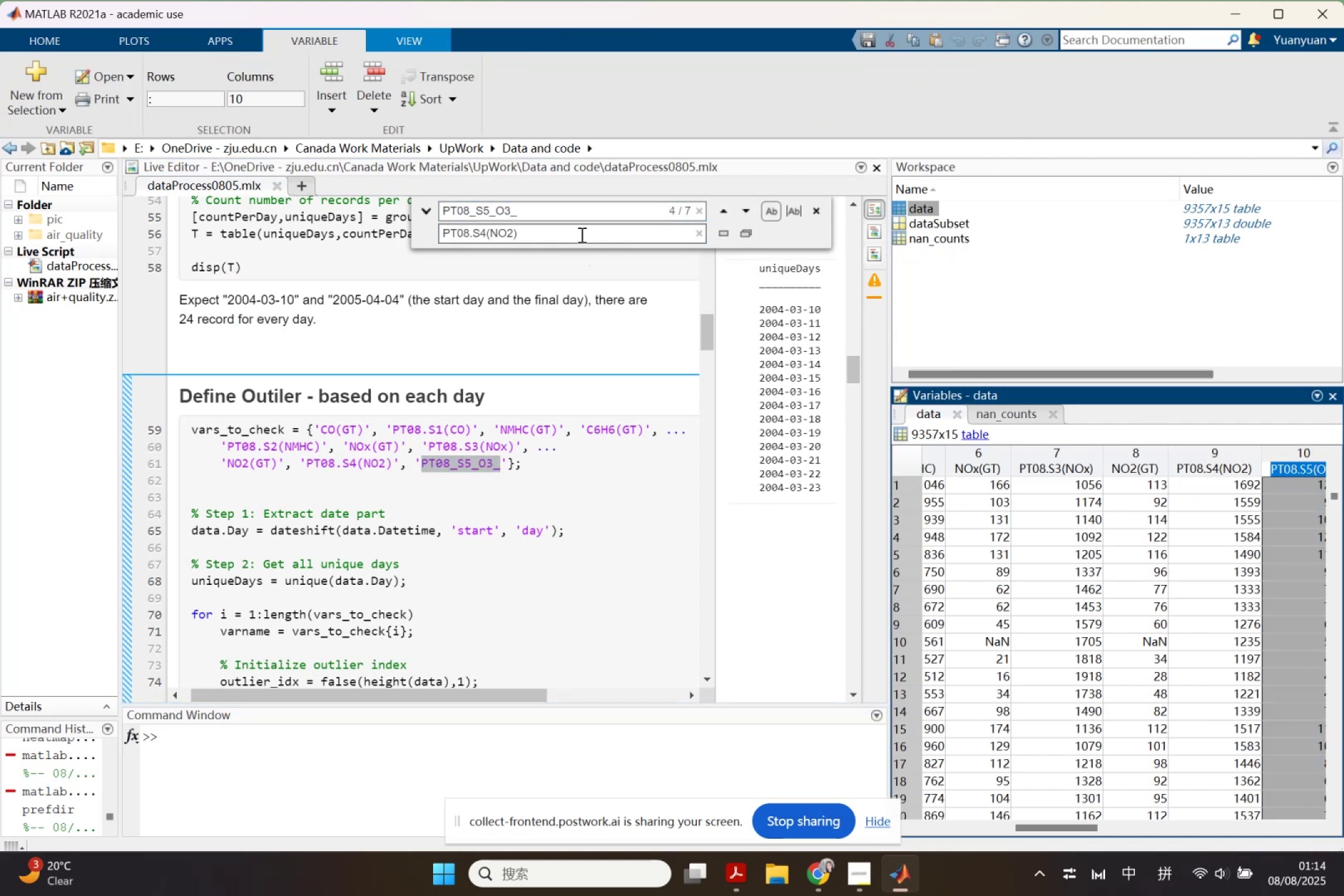 
double_click([581, 233])
 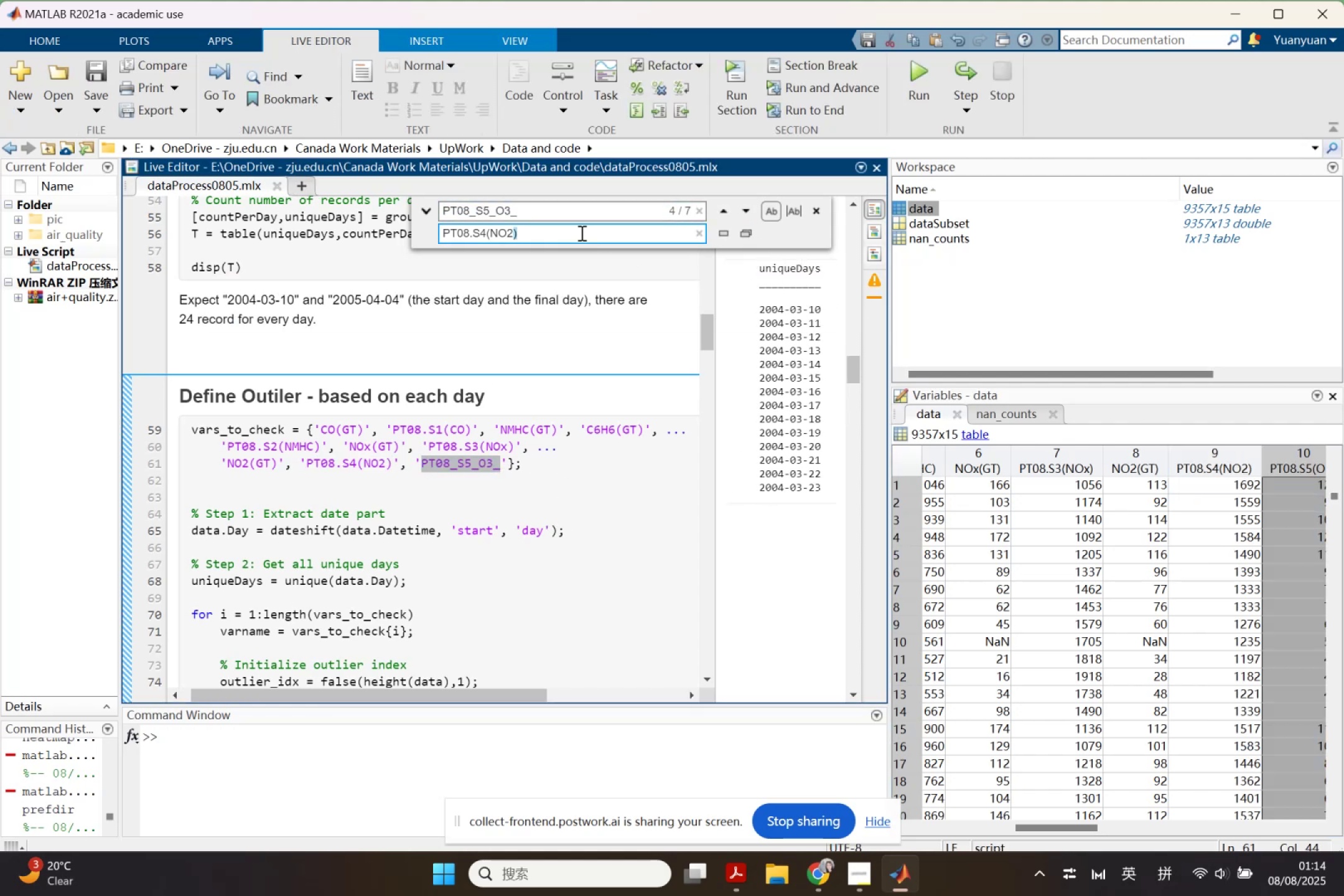 
triple_click([581, 233])
 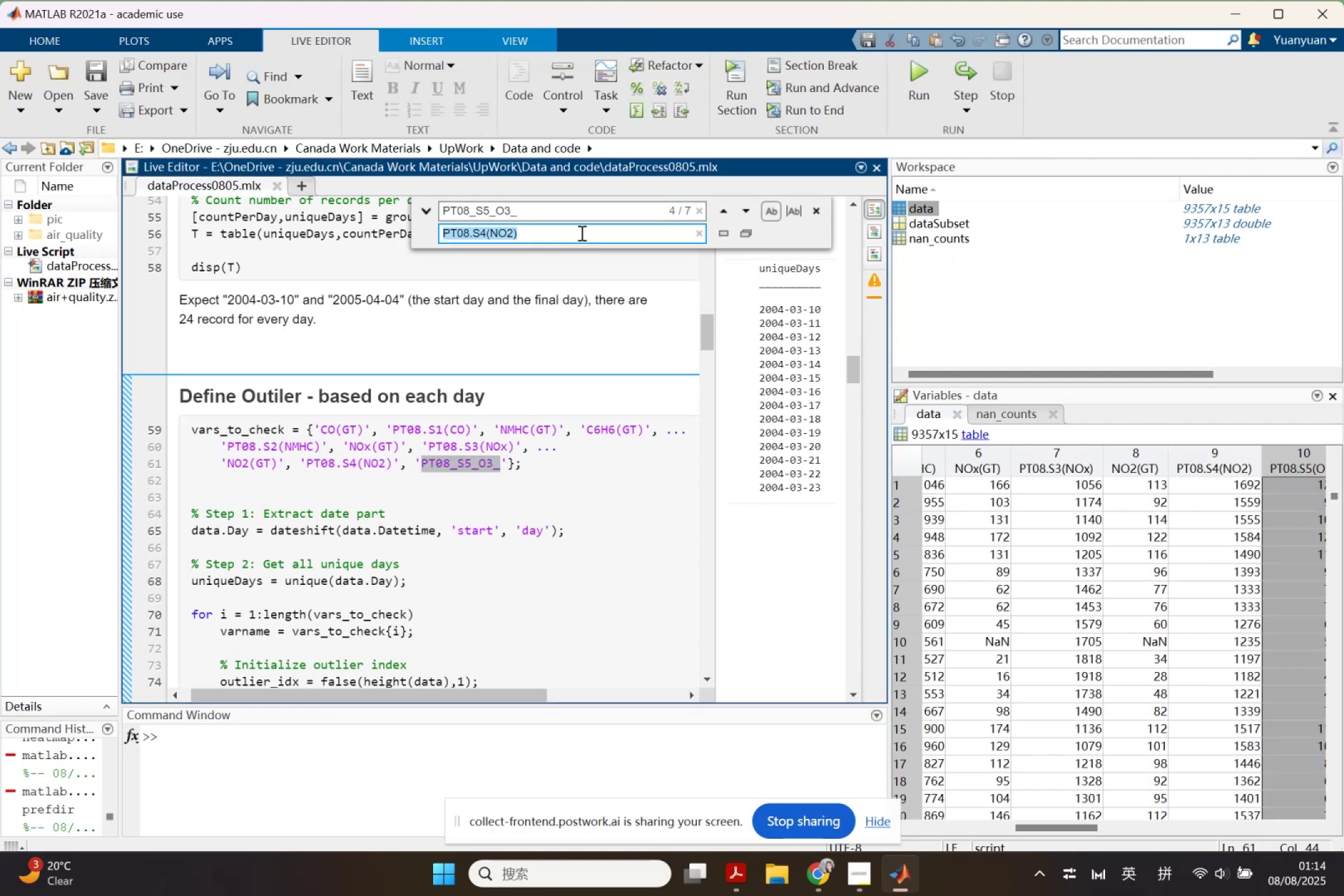 
key(Control+ControlLeft)
 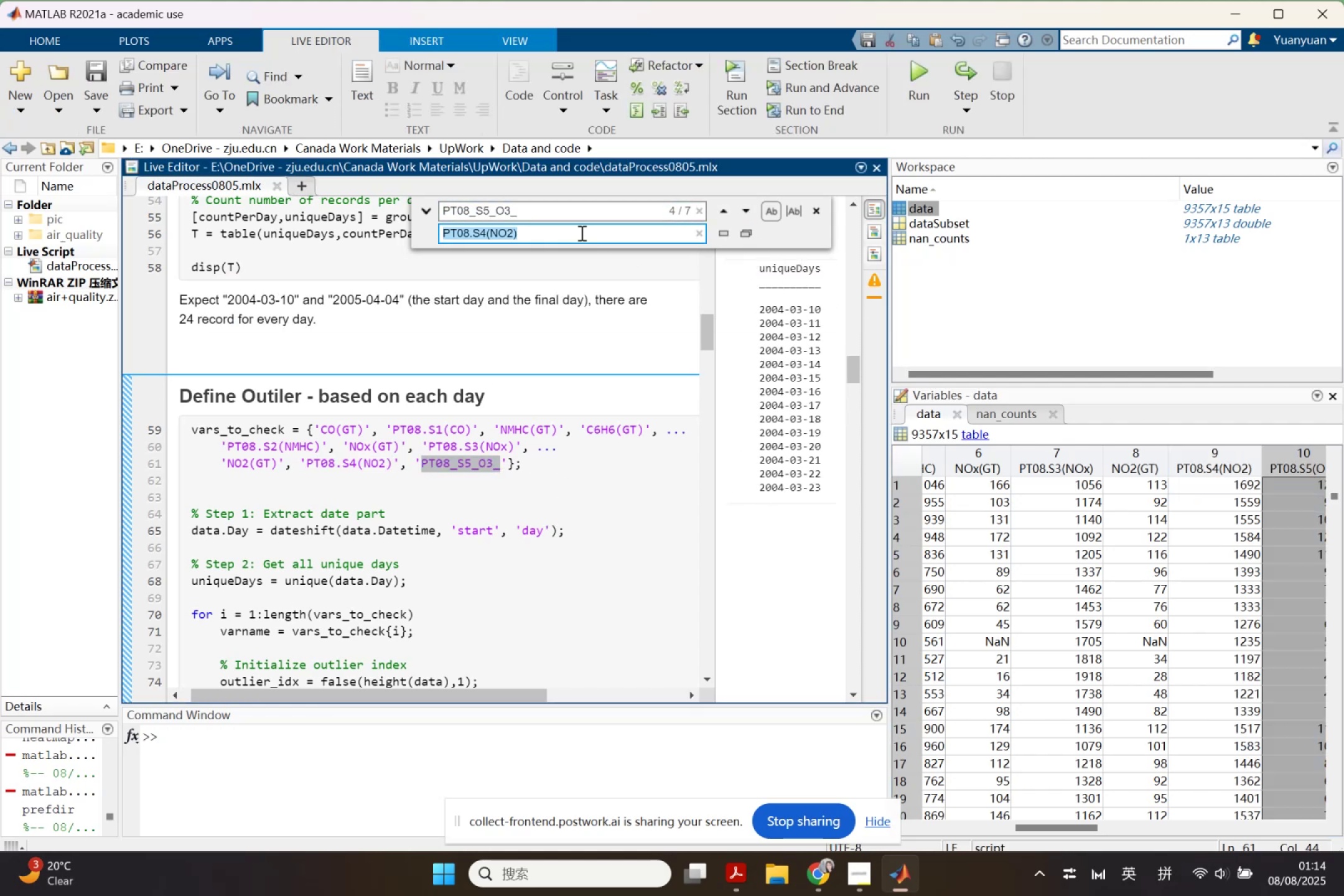 
key(Control+V)
 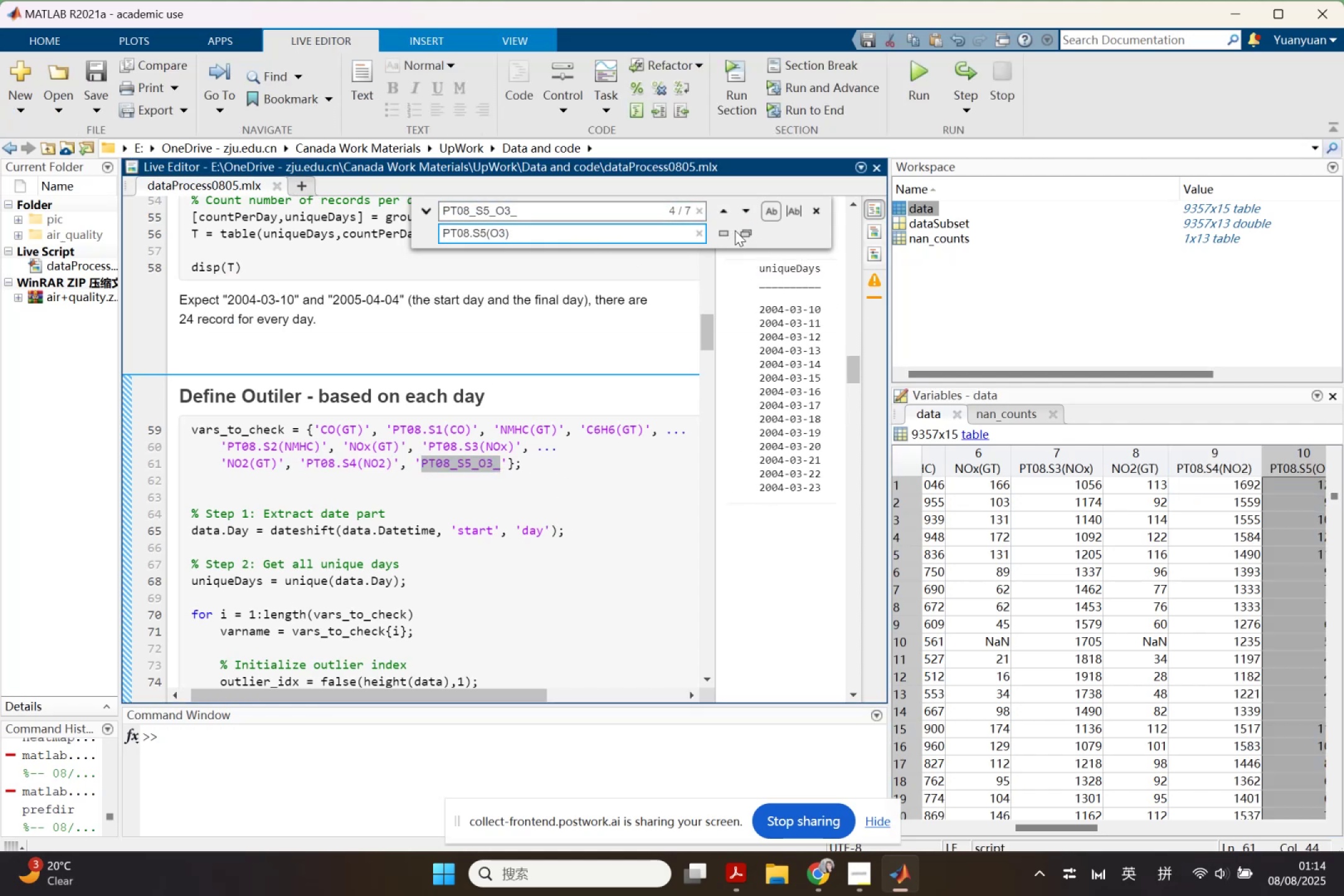 
left_click([746, 230])
 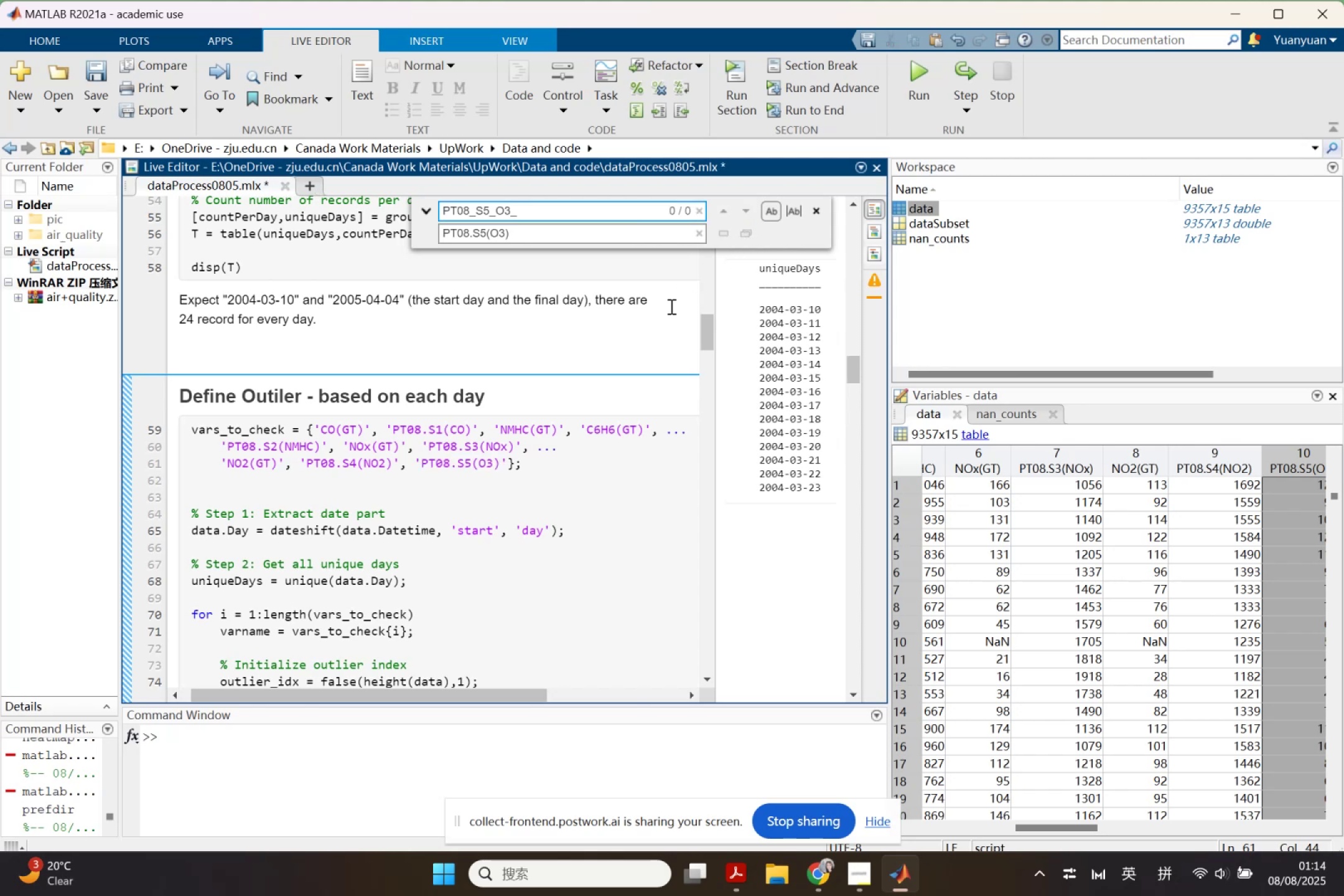 
left_click([575, 431])
 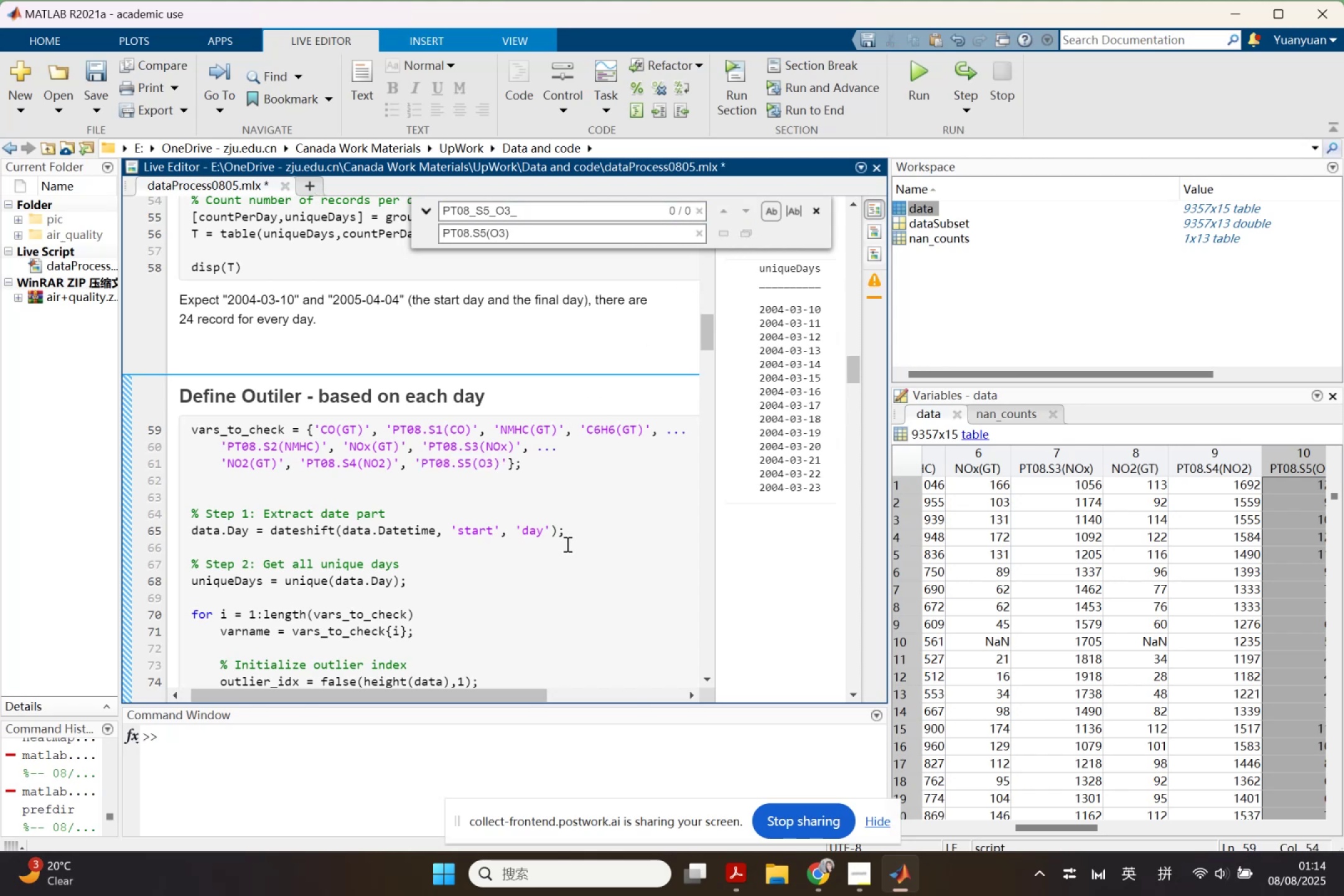 
scroll: coordinate [576, 536], scroll_direction: up, amount: 2.0
 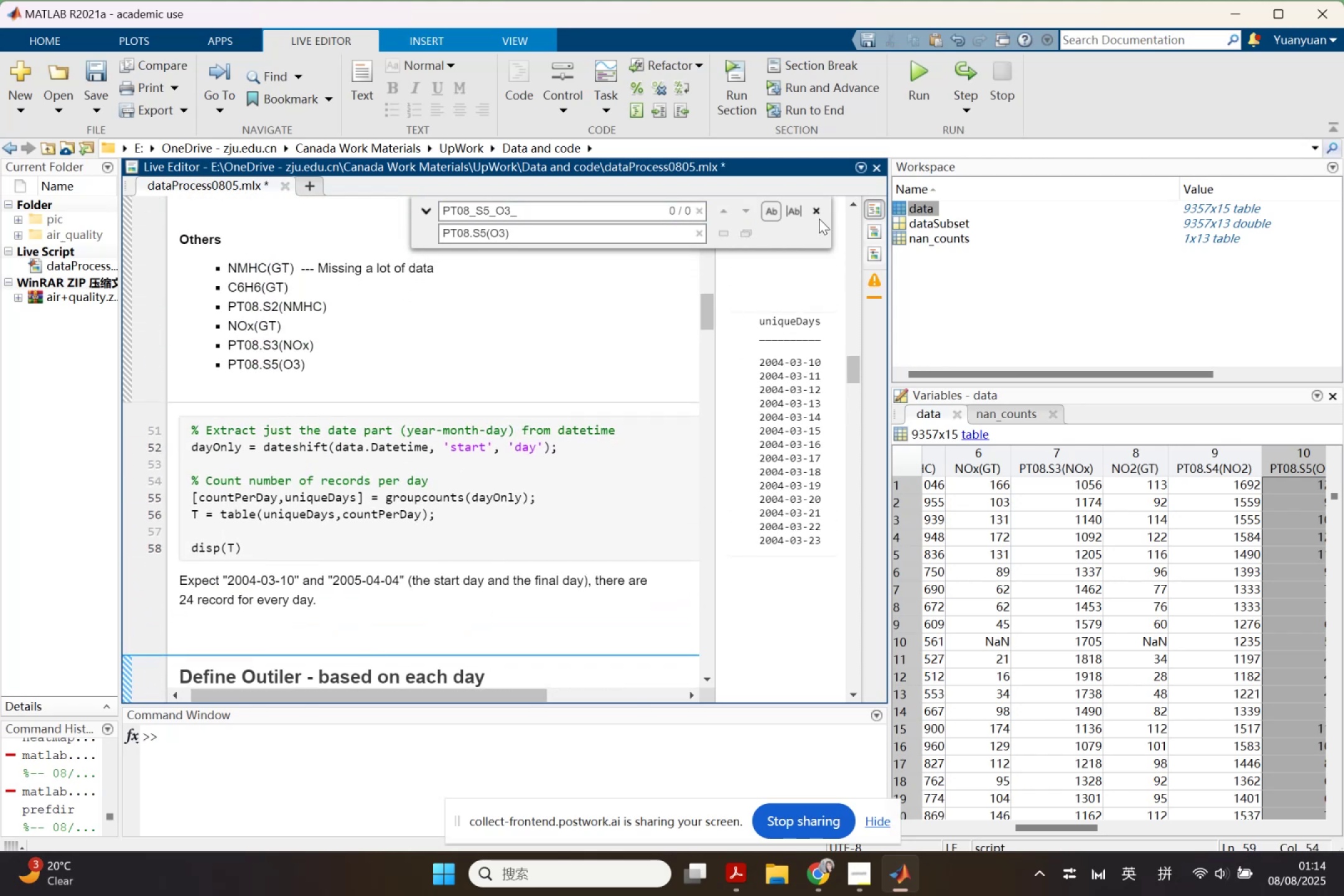 
left_click([818, 212])
 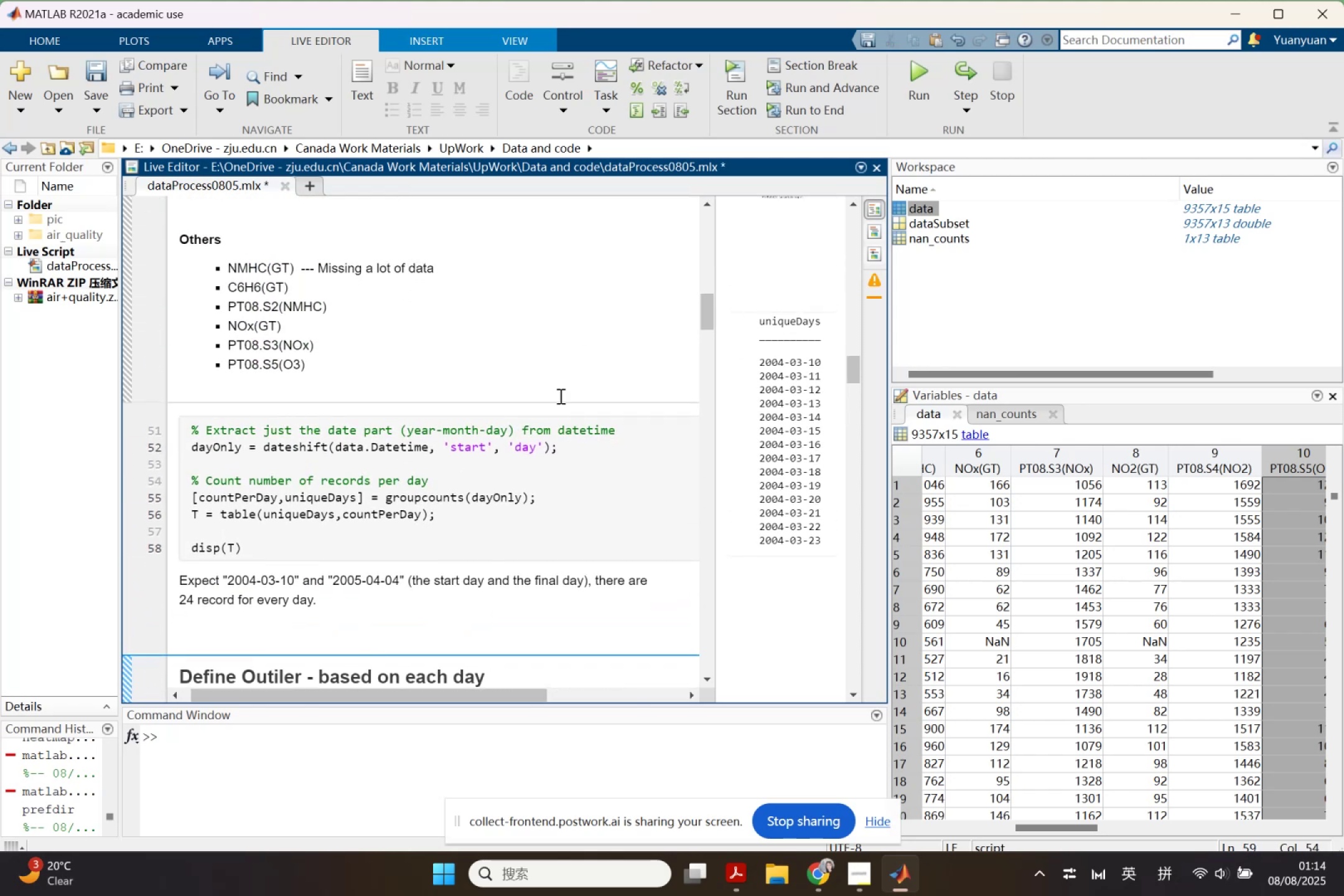 
scroll: coordinate [586, 426], scroll_direction: up, amount: 9.0
 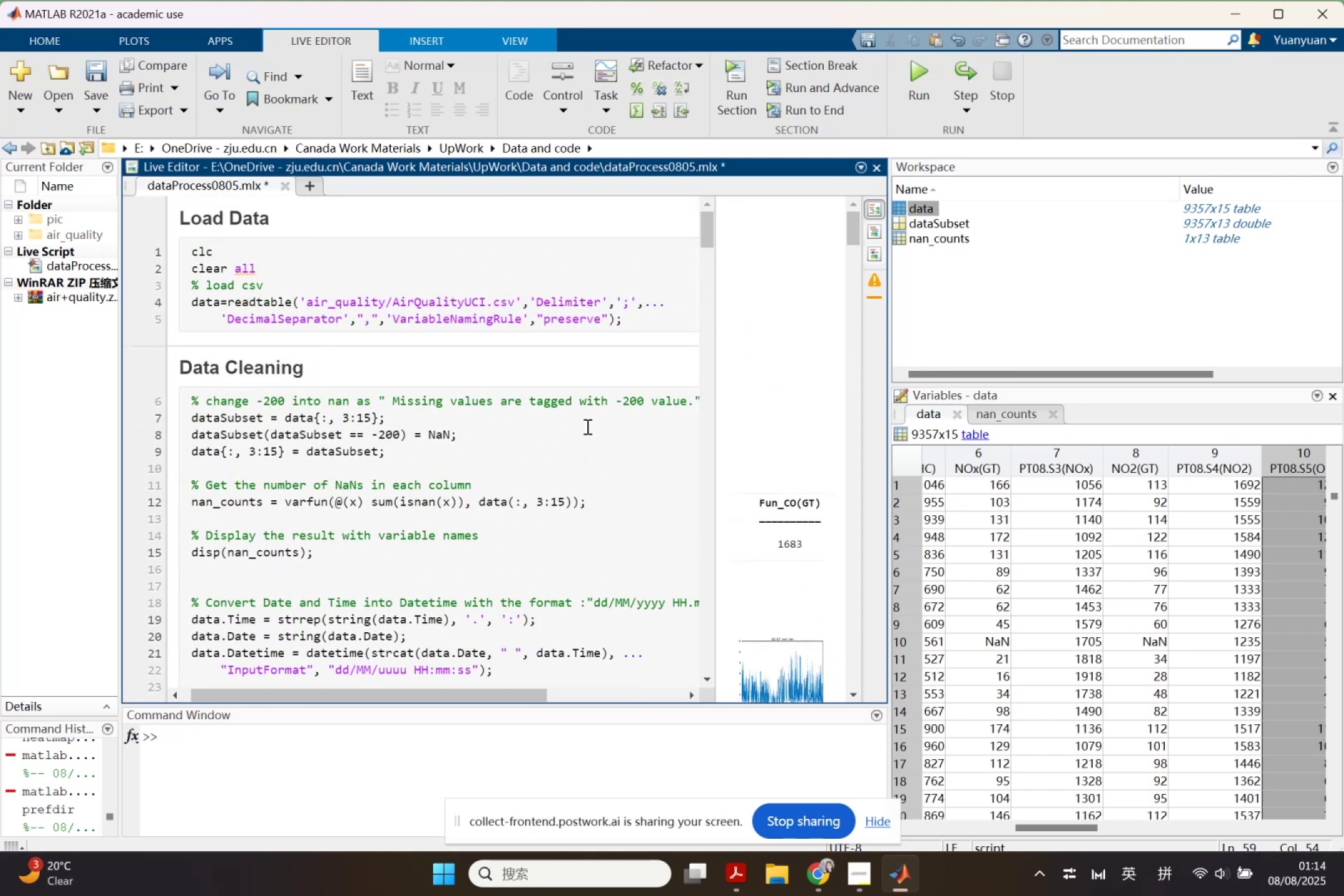 
scroll: coordinate [594, 432], scroll_direction: down, amount: 2.0
 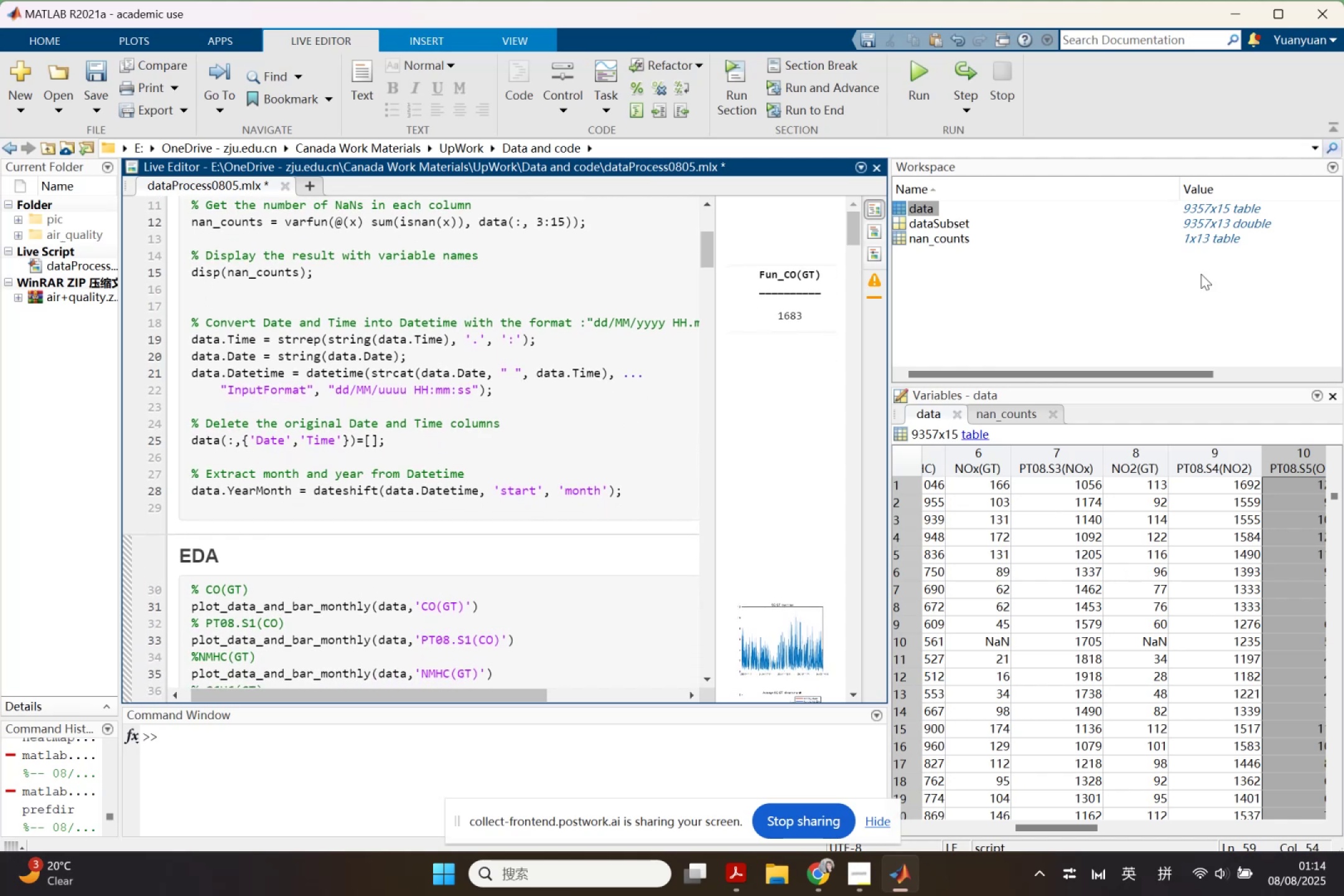 
left_click_drag(start_coordinate=[887, 365], to_coordinate=[1067, 375])
 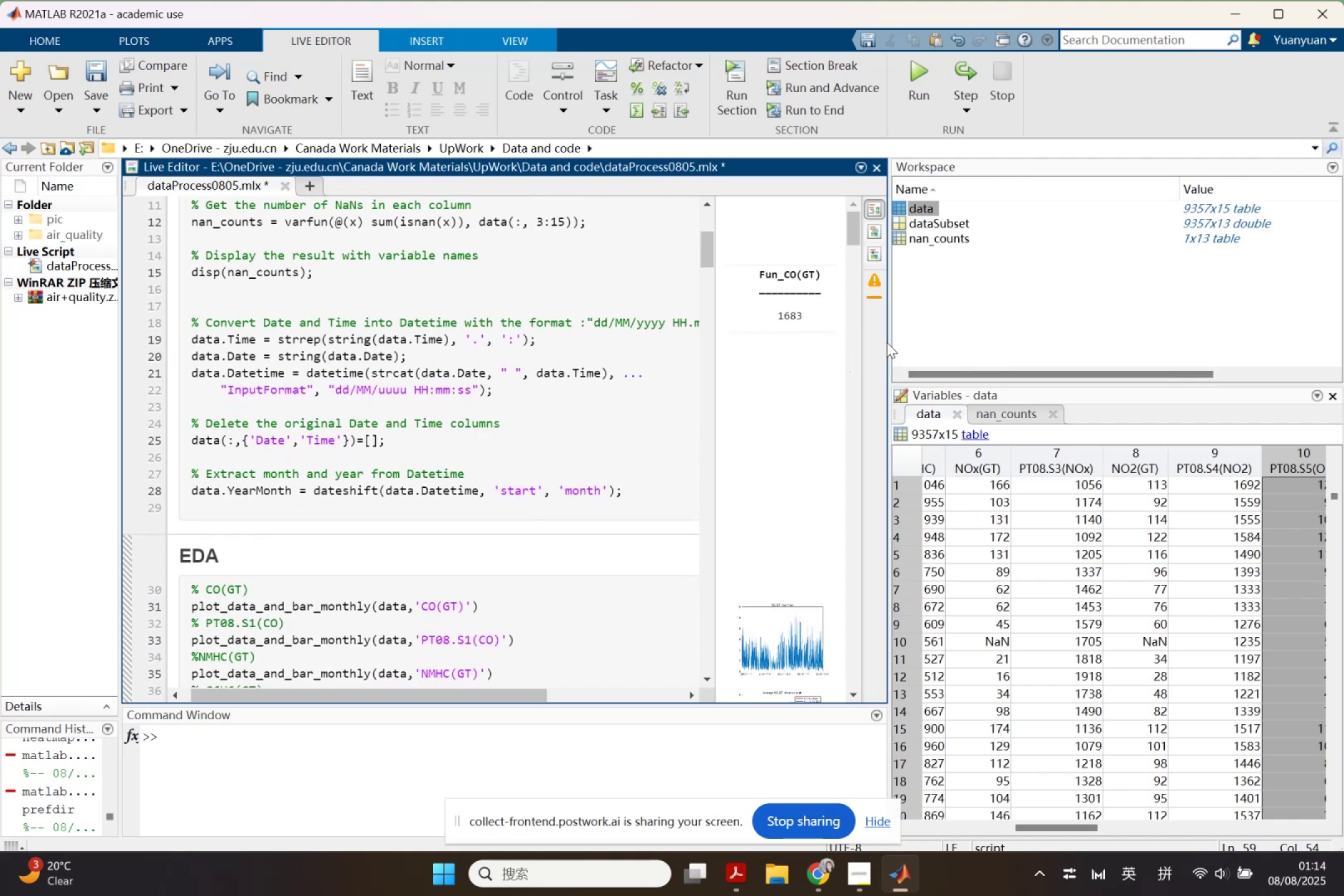 
left_click_drag(start_coordinate=[889, 342], to_coordinate=[1124, 357])
 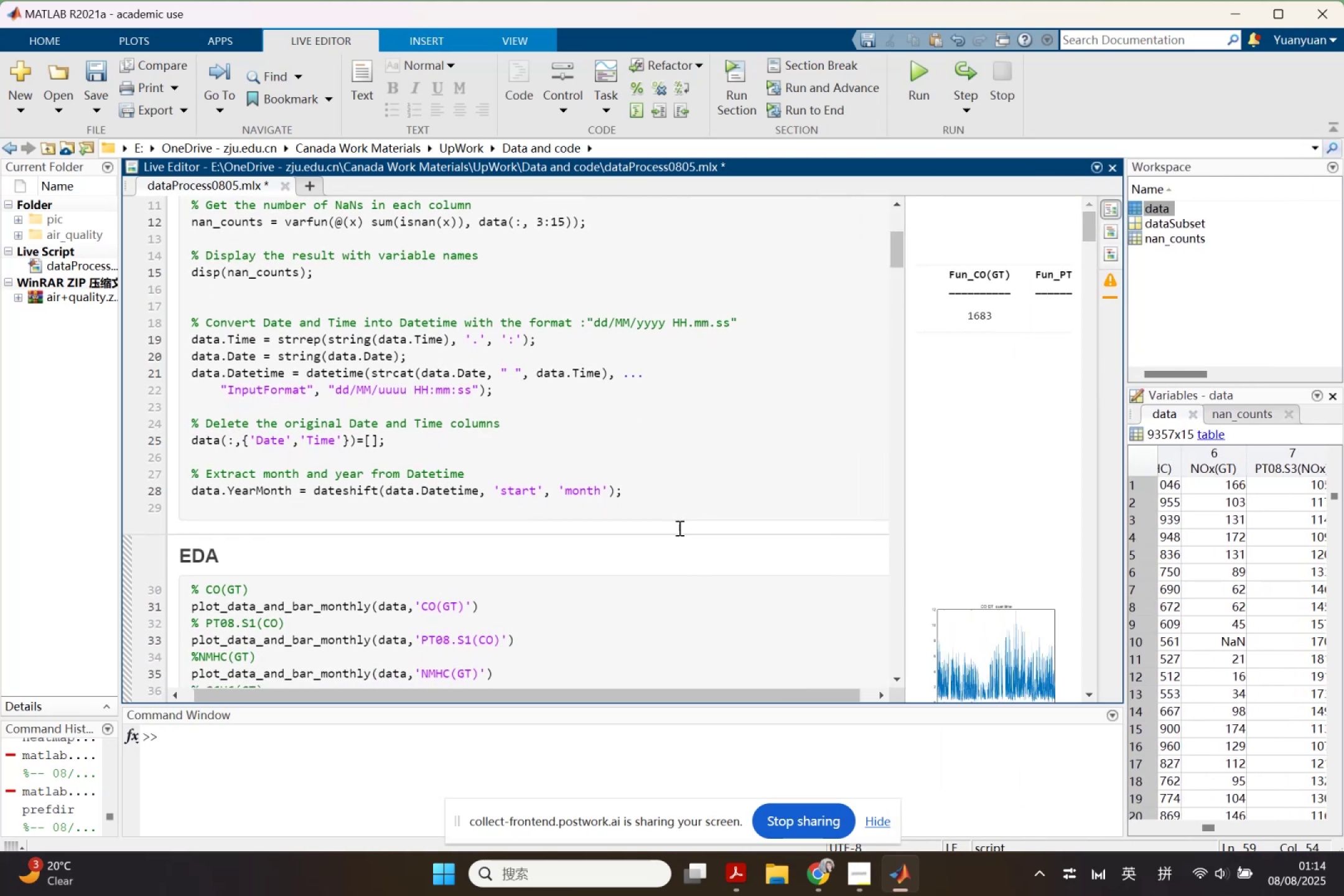 
scroll: coordinate [646, 542], scroll_direction: down, amount: 2.0
 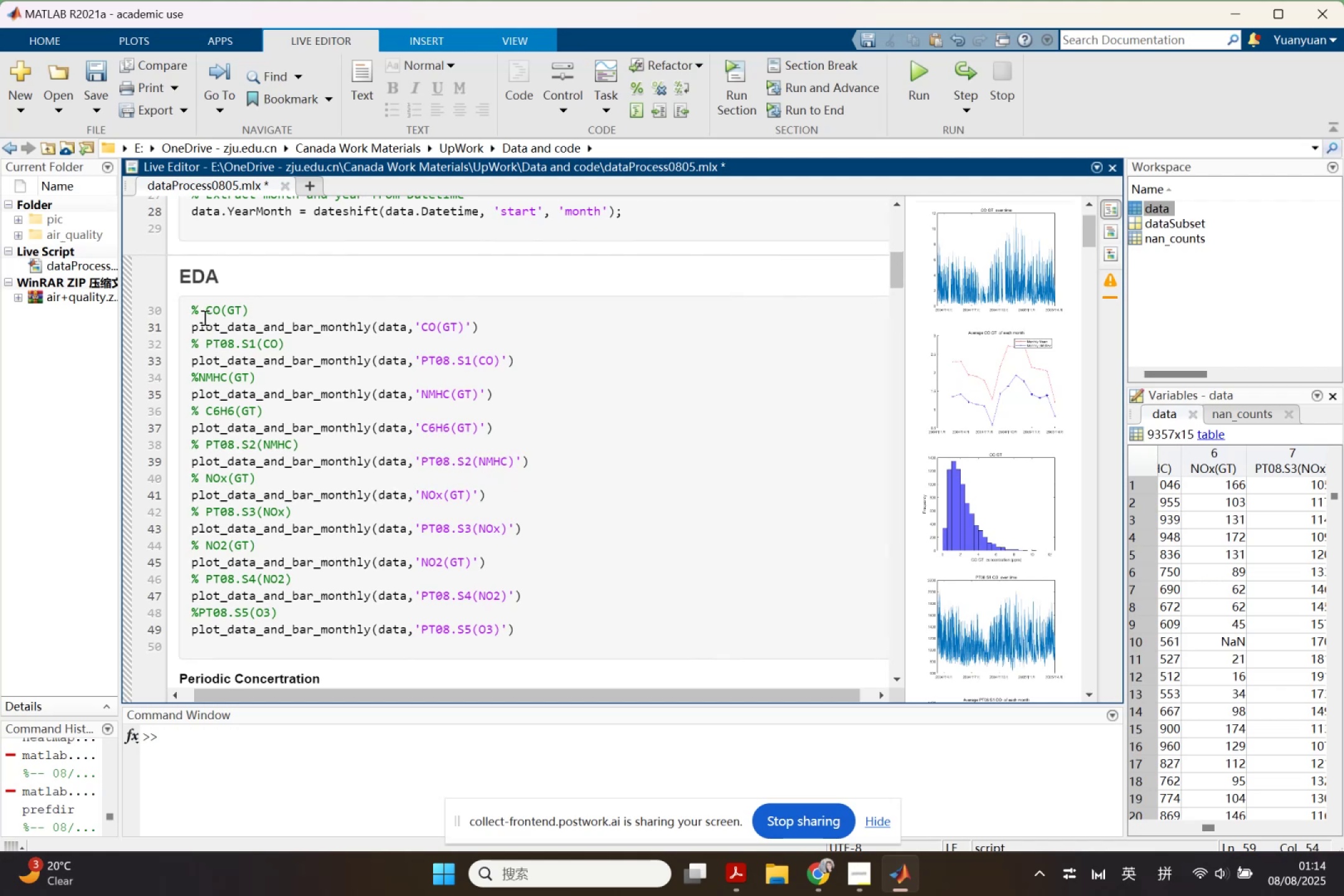 
left_click([192, 308])
 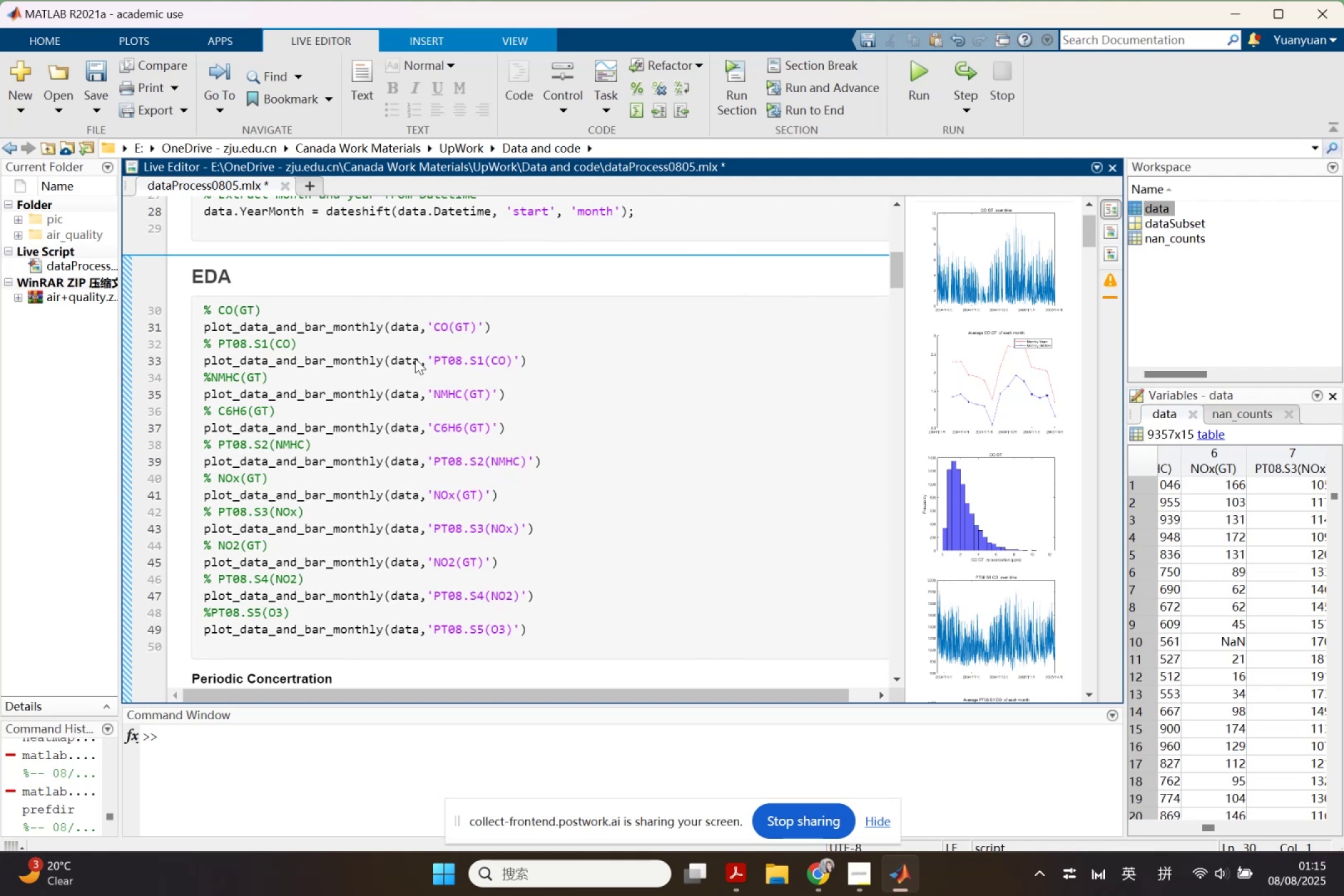 
key(Enter)
 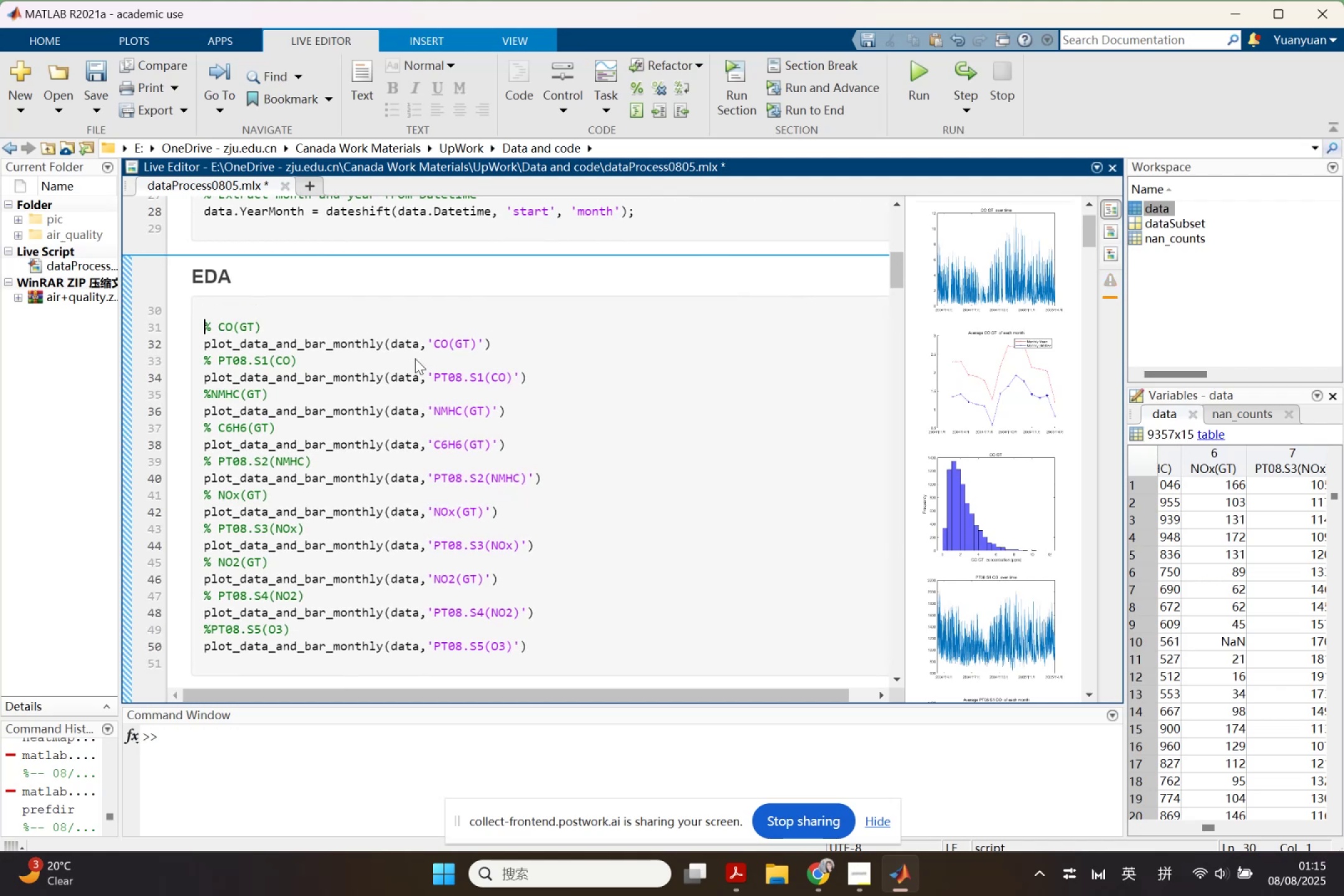 
key(Enter)
 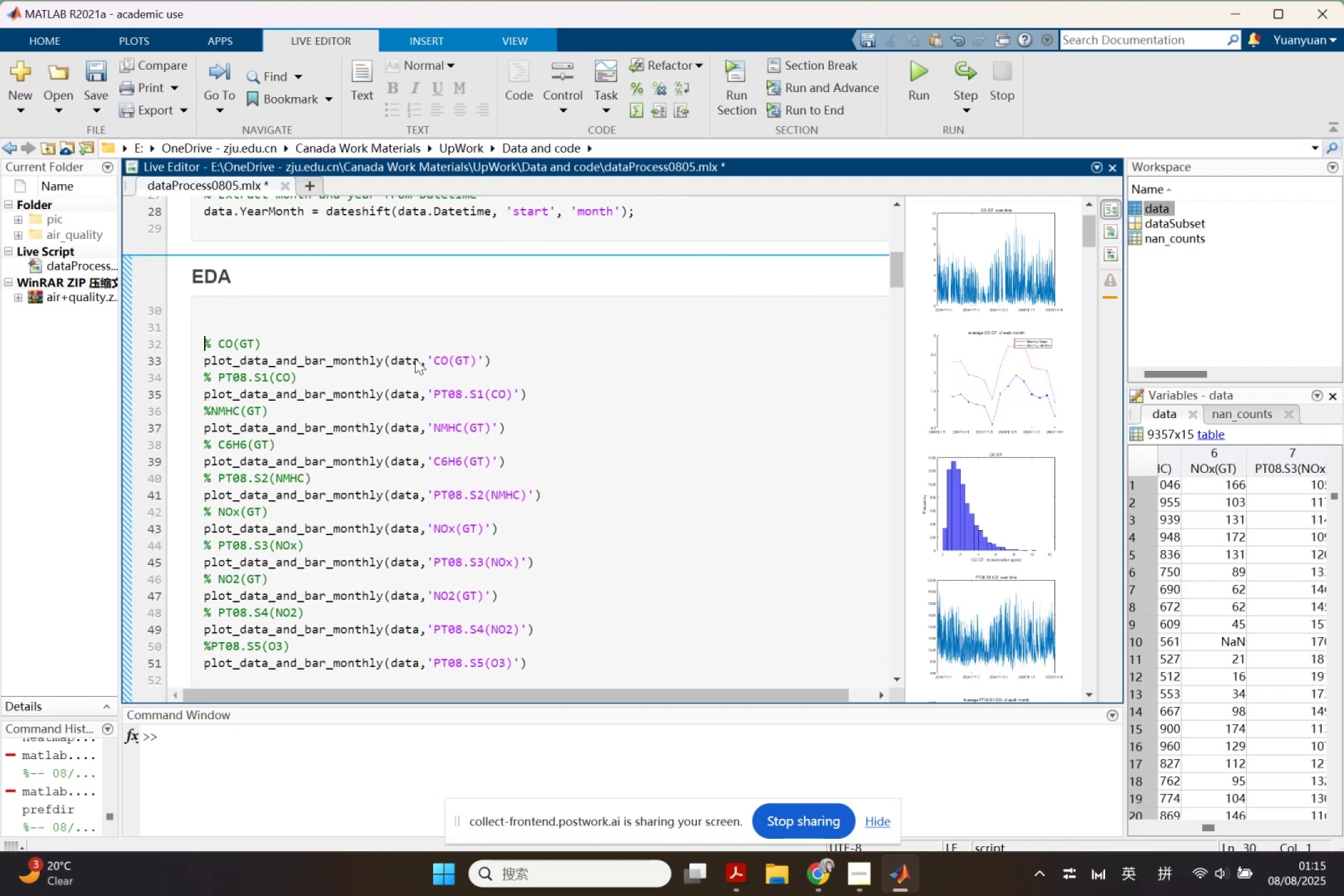 
key(Enter)
 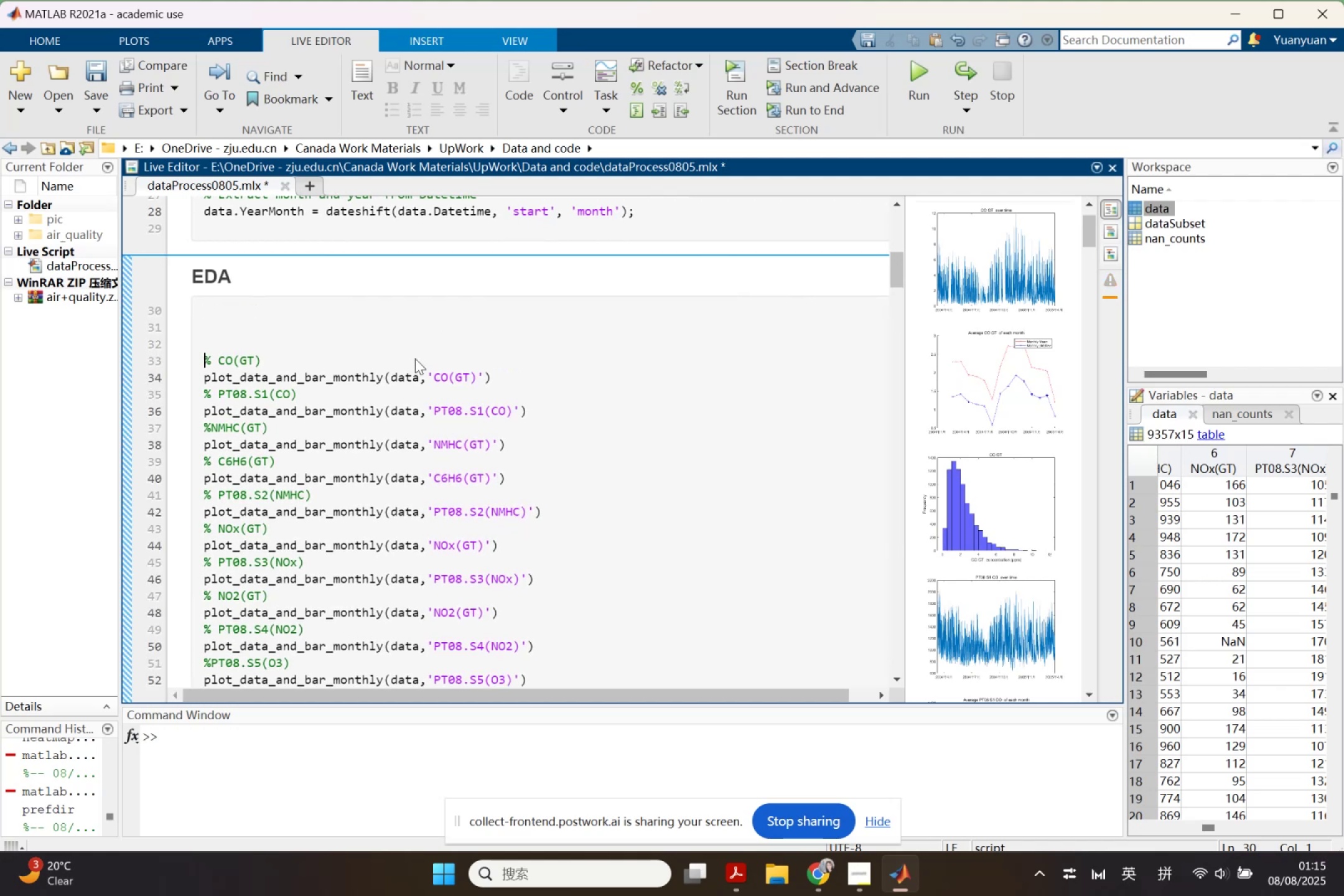 
key(ArrowUp)
 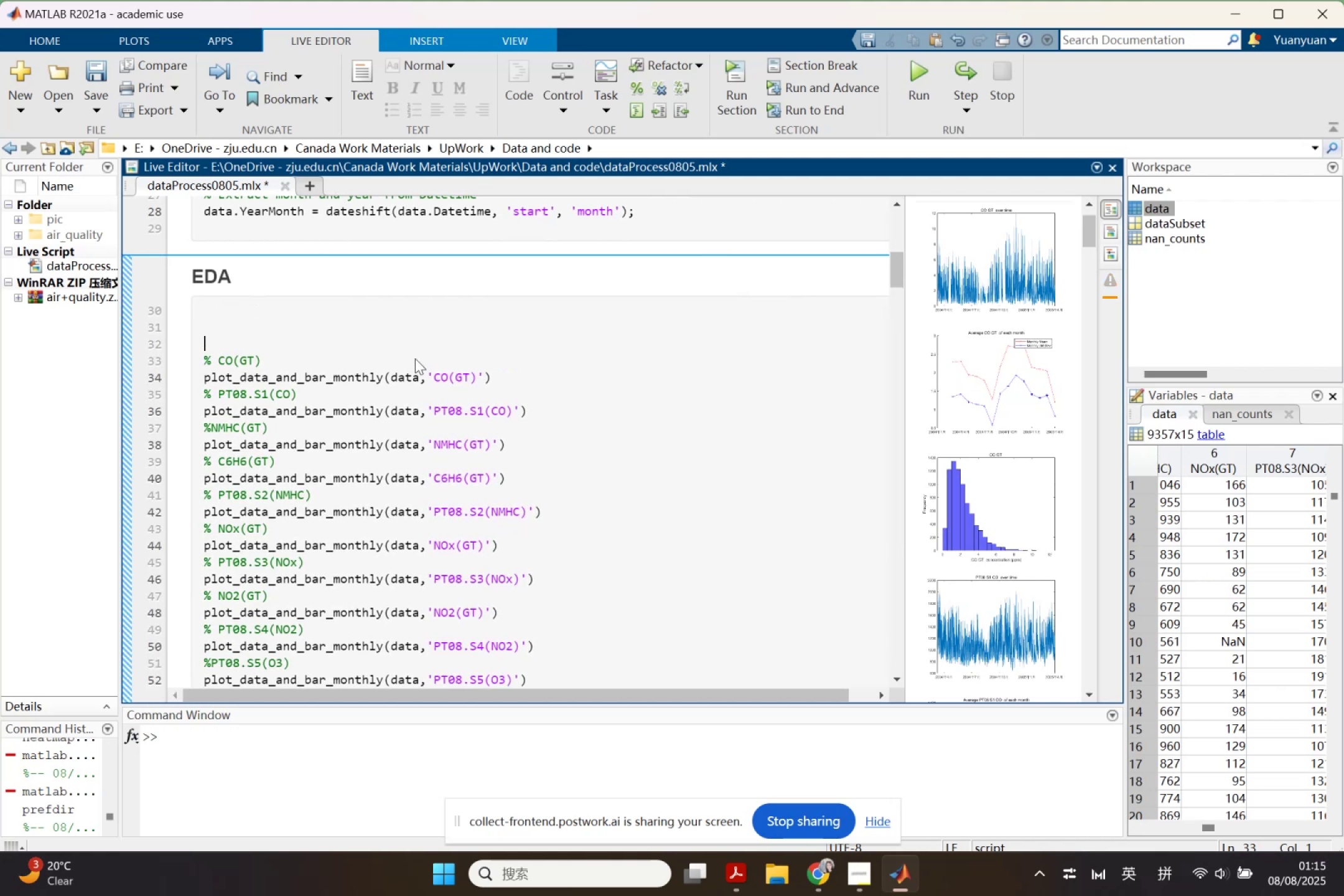 
key(ArrowUp)
 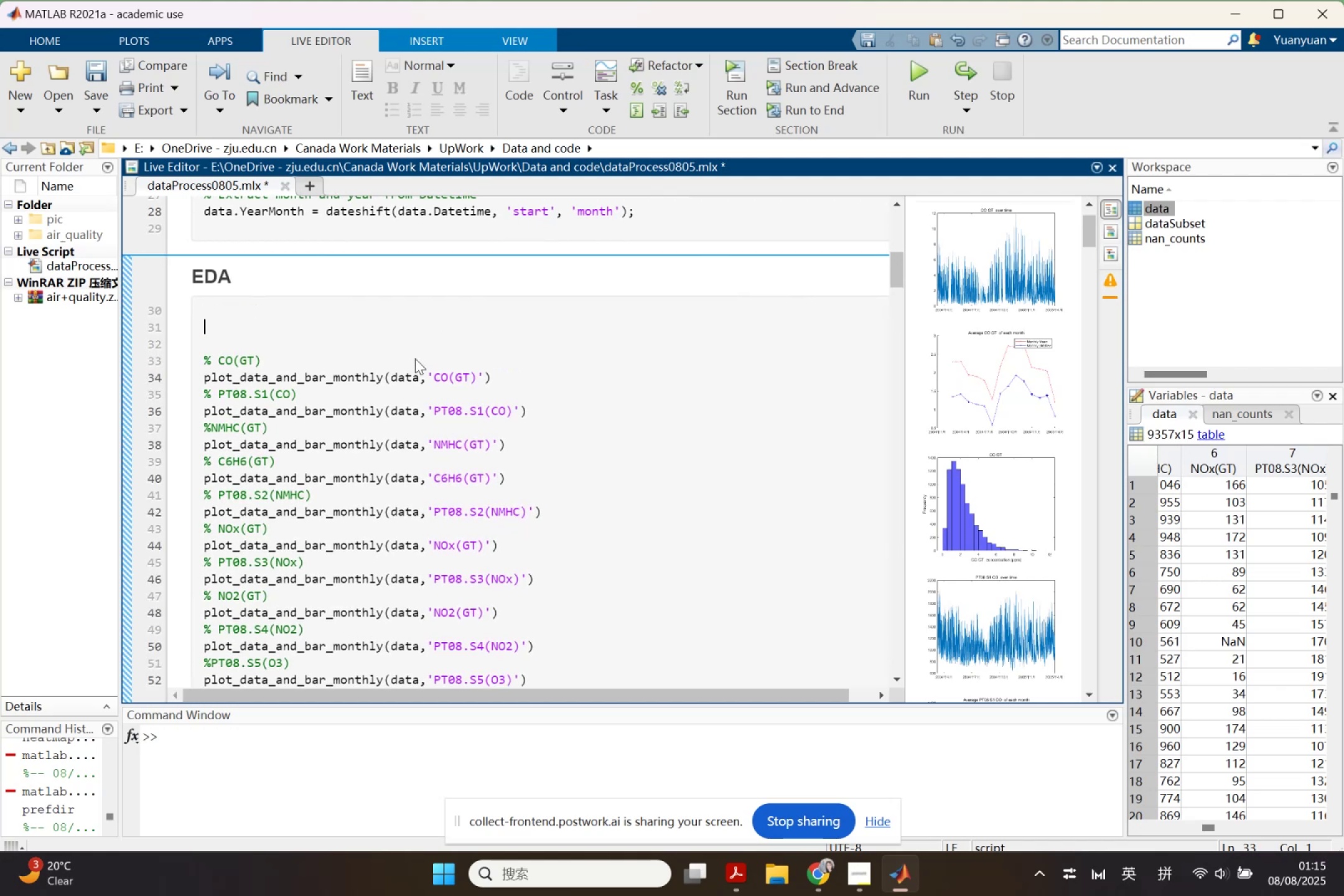 
key(ArrowUp)
 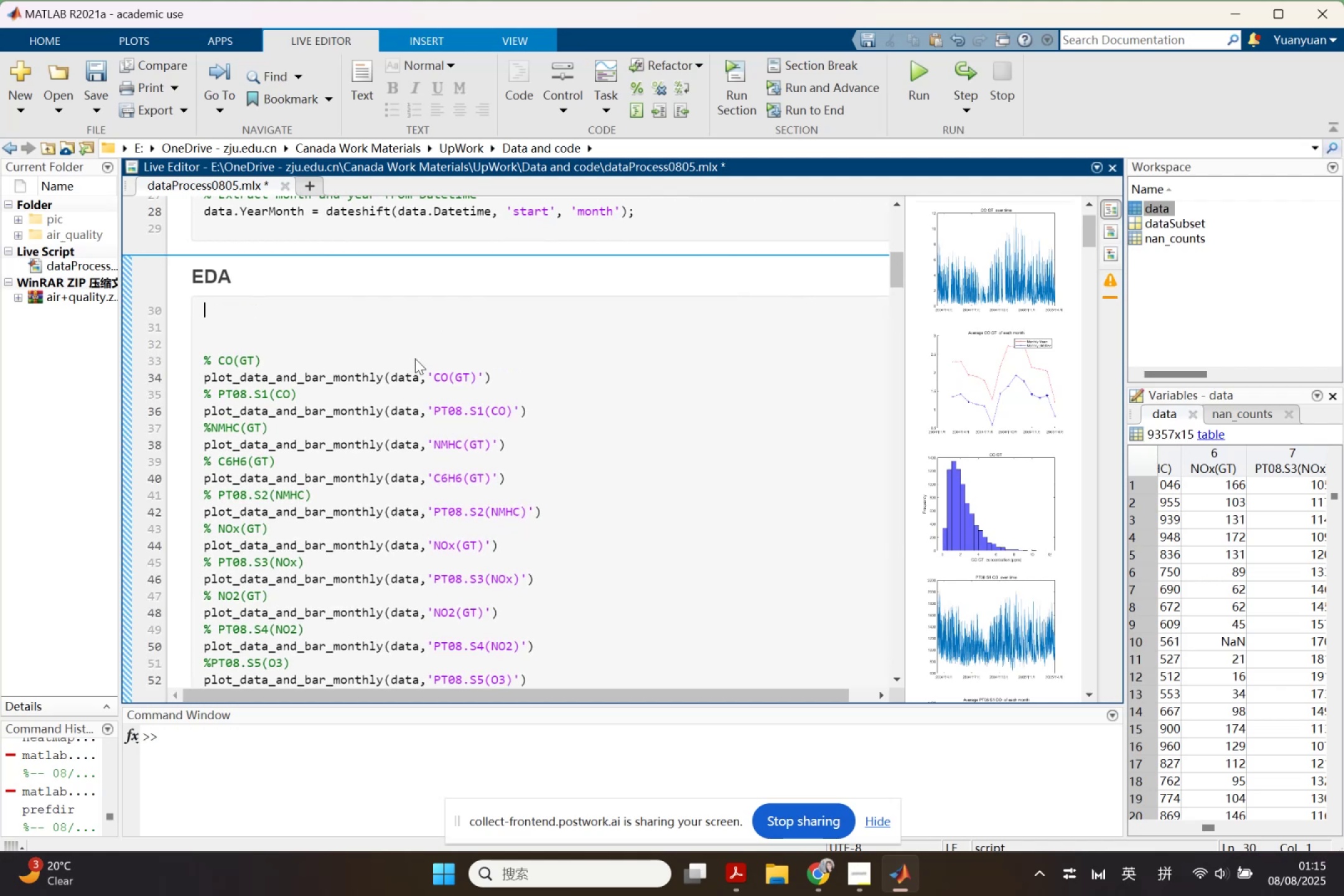 
type(Real)
key(Backspace)
key(Backspace)
key(Backspace)
key(Backspace)
 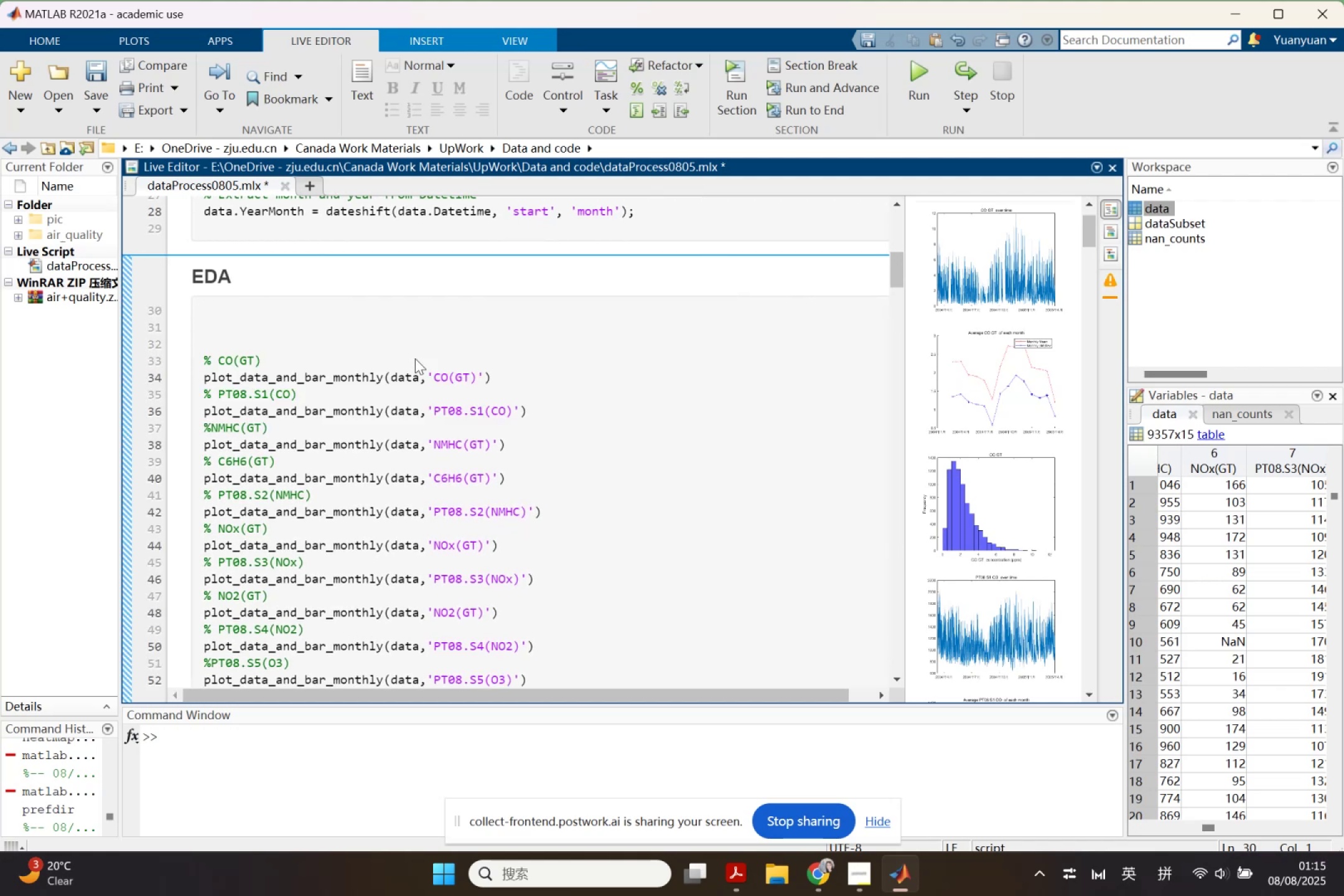 
scroll: coordinate [415, 358], scroll_direction: up, amount: 5.0
 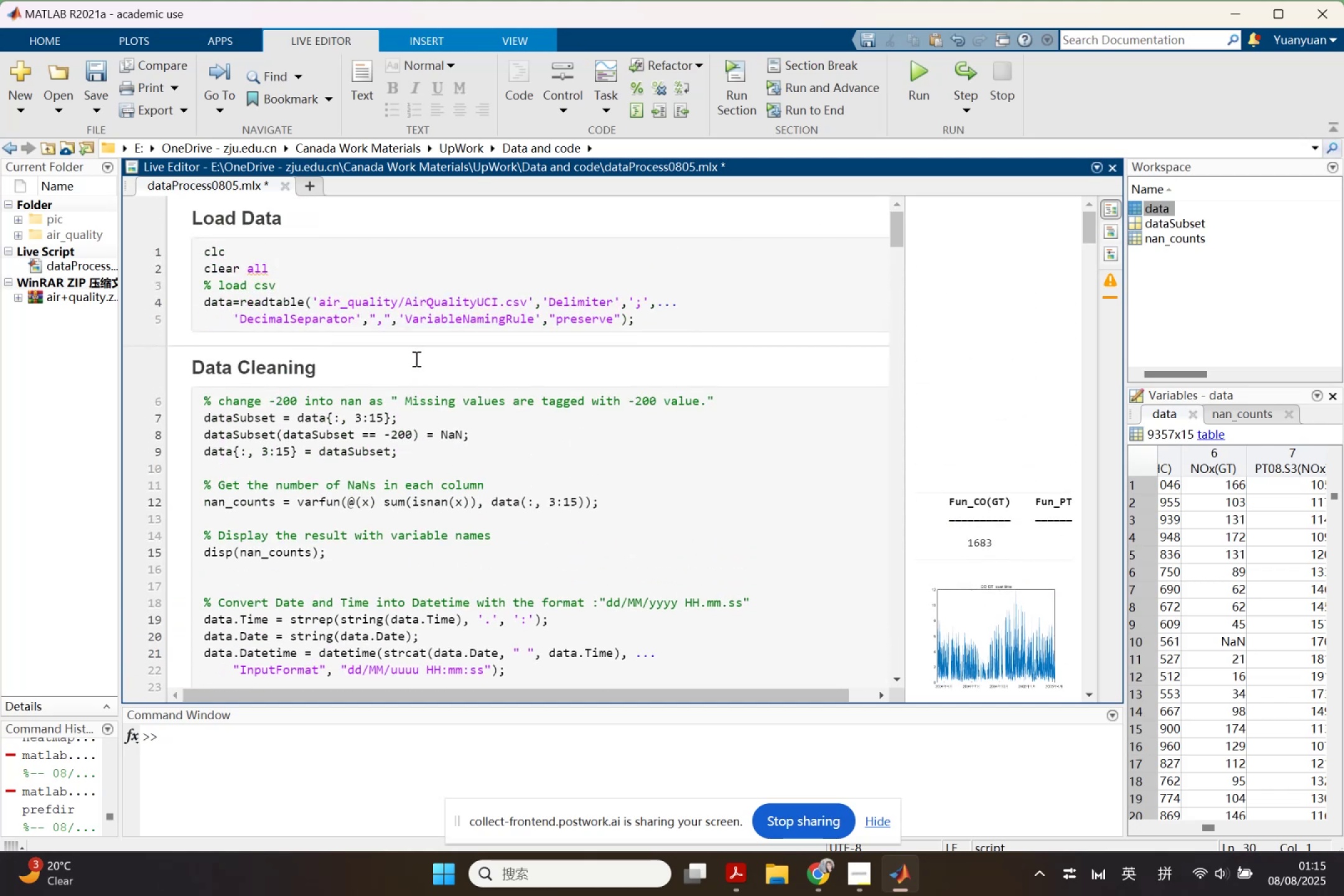 
scroll: coordinate [415, 358], scroll_direction: down, amount: 3.0
 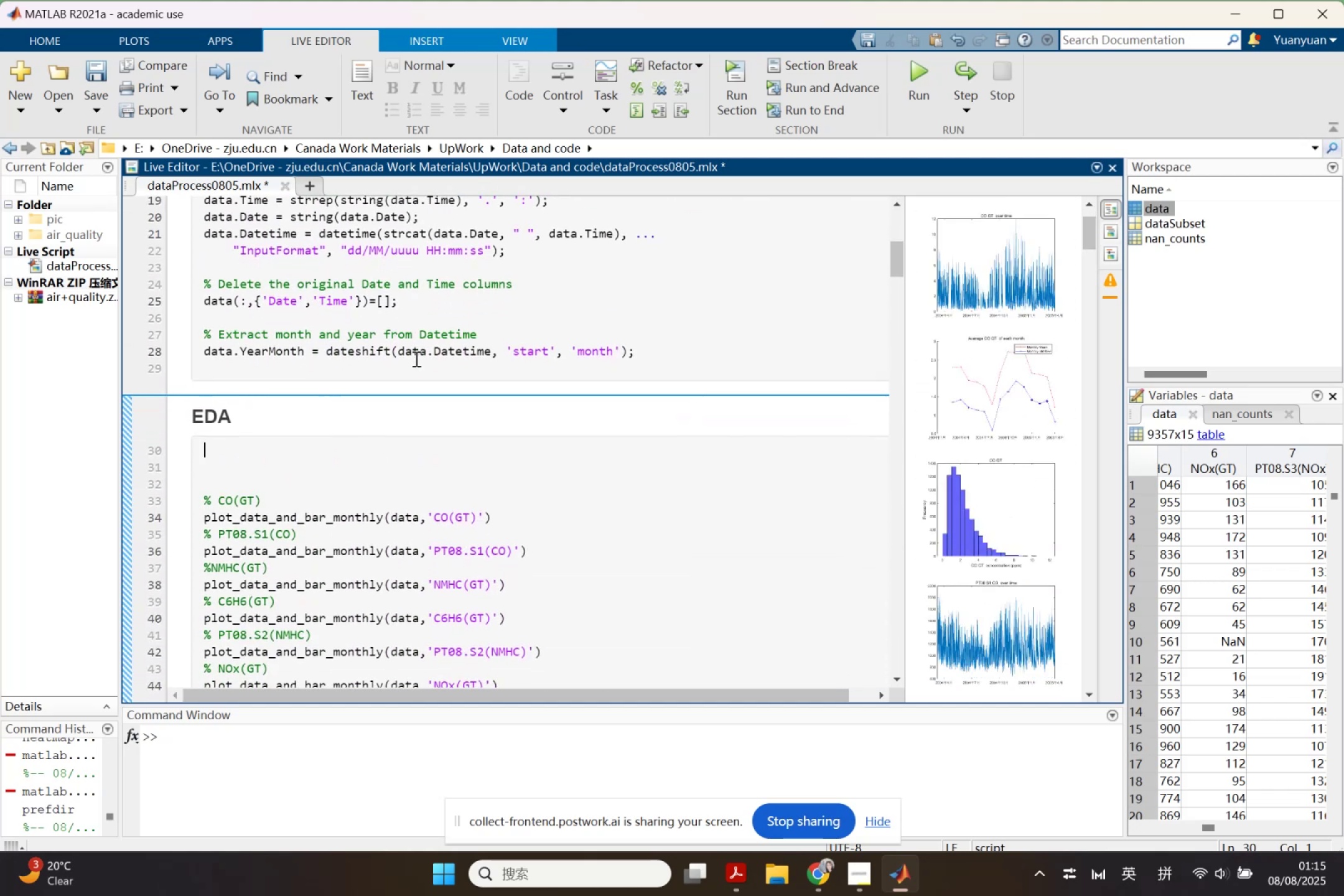 
type(realDate)
key(Backspace)
type(a)
 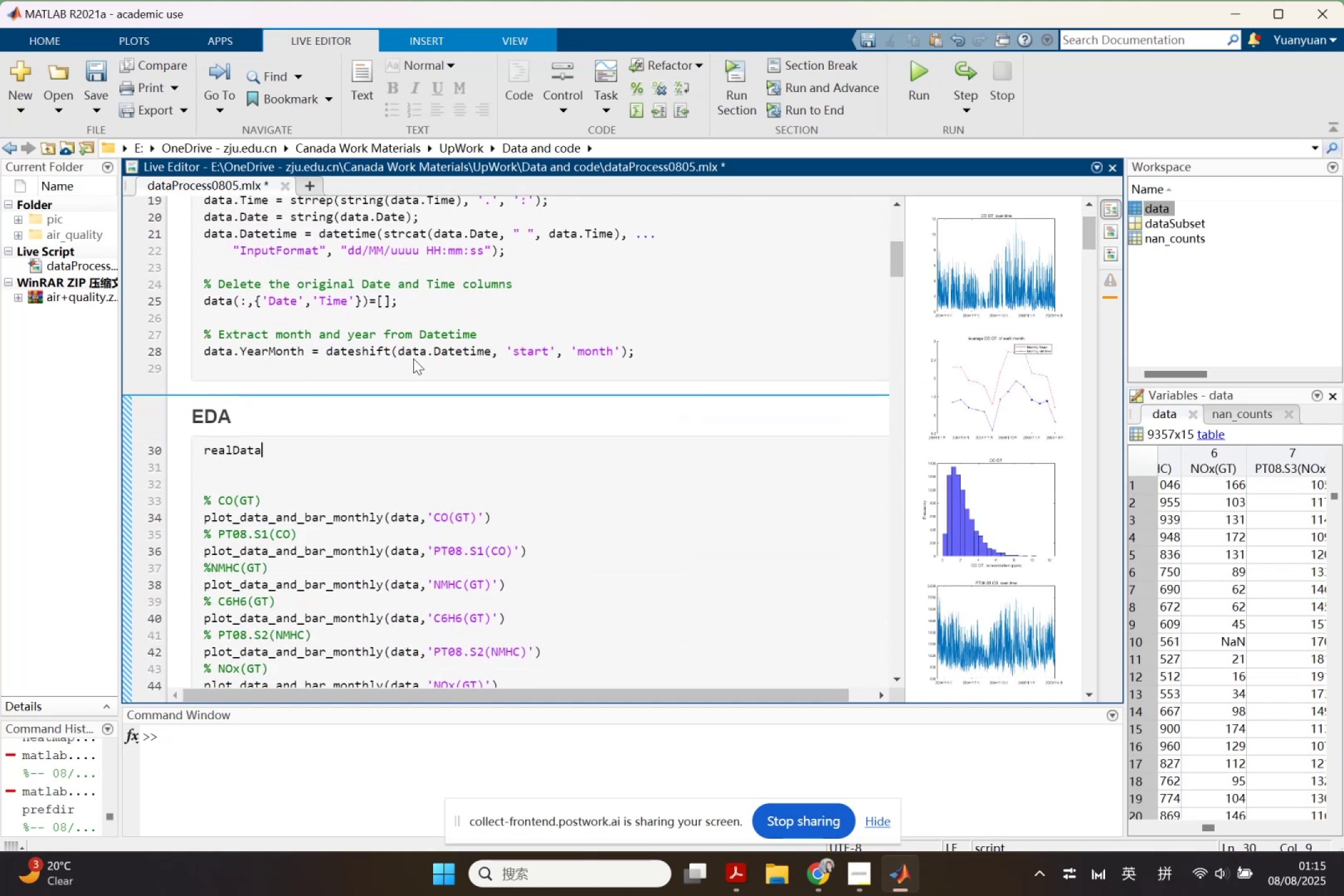 
type(Clo)
key(Backspace)
key(Backspace)
type(ol={})
 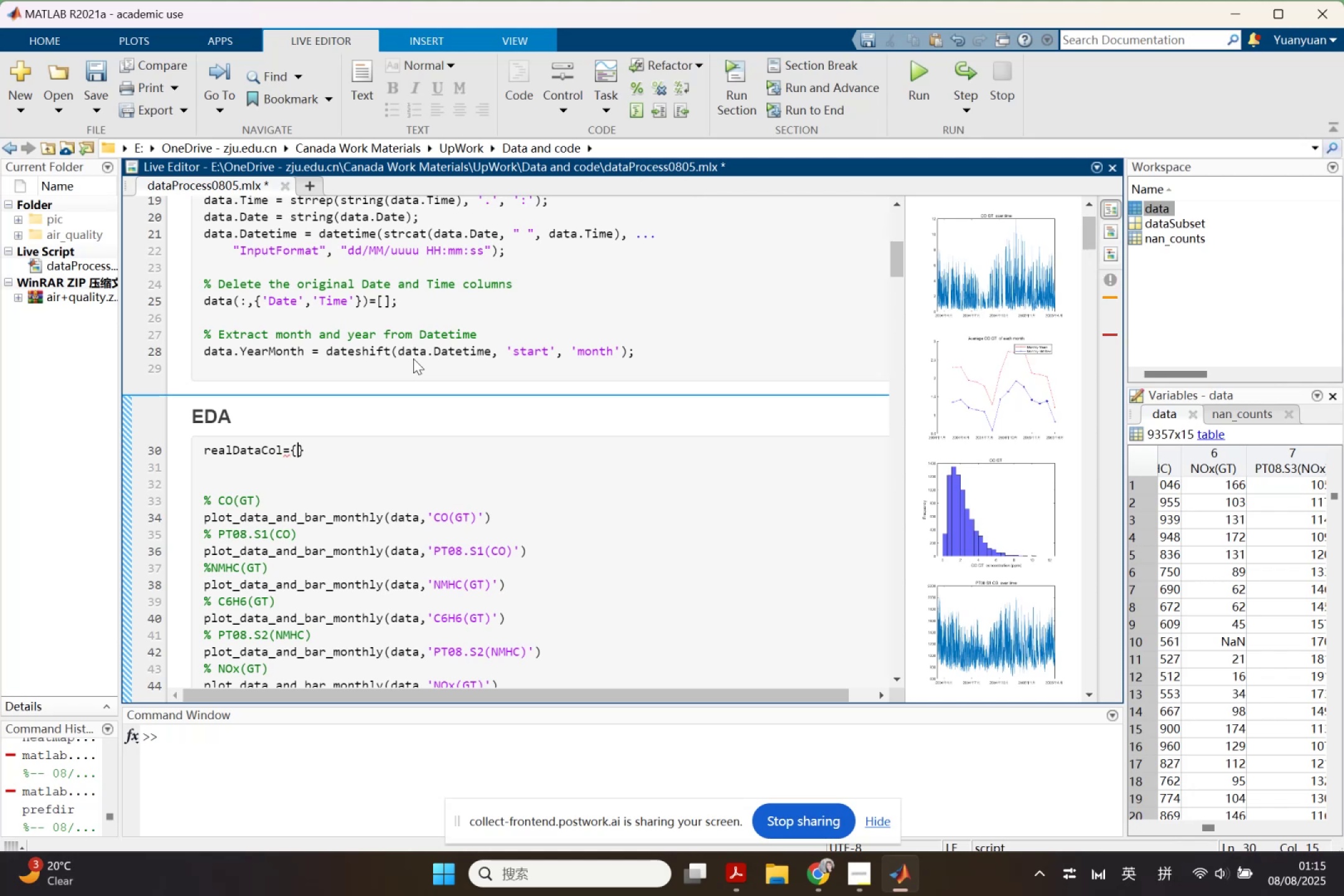 
 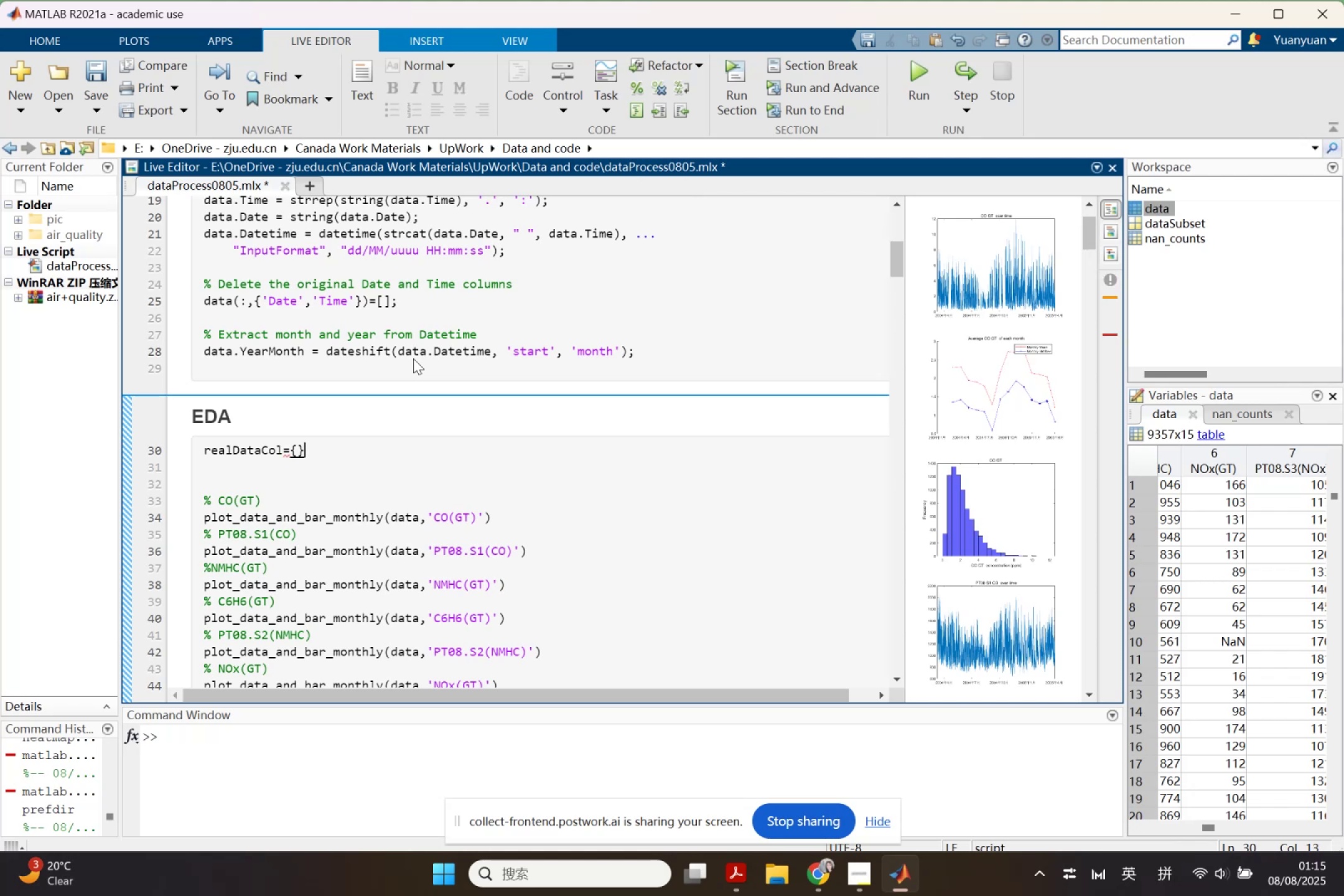 
key(ArrowLeft)
 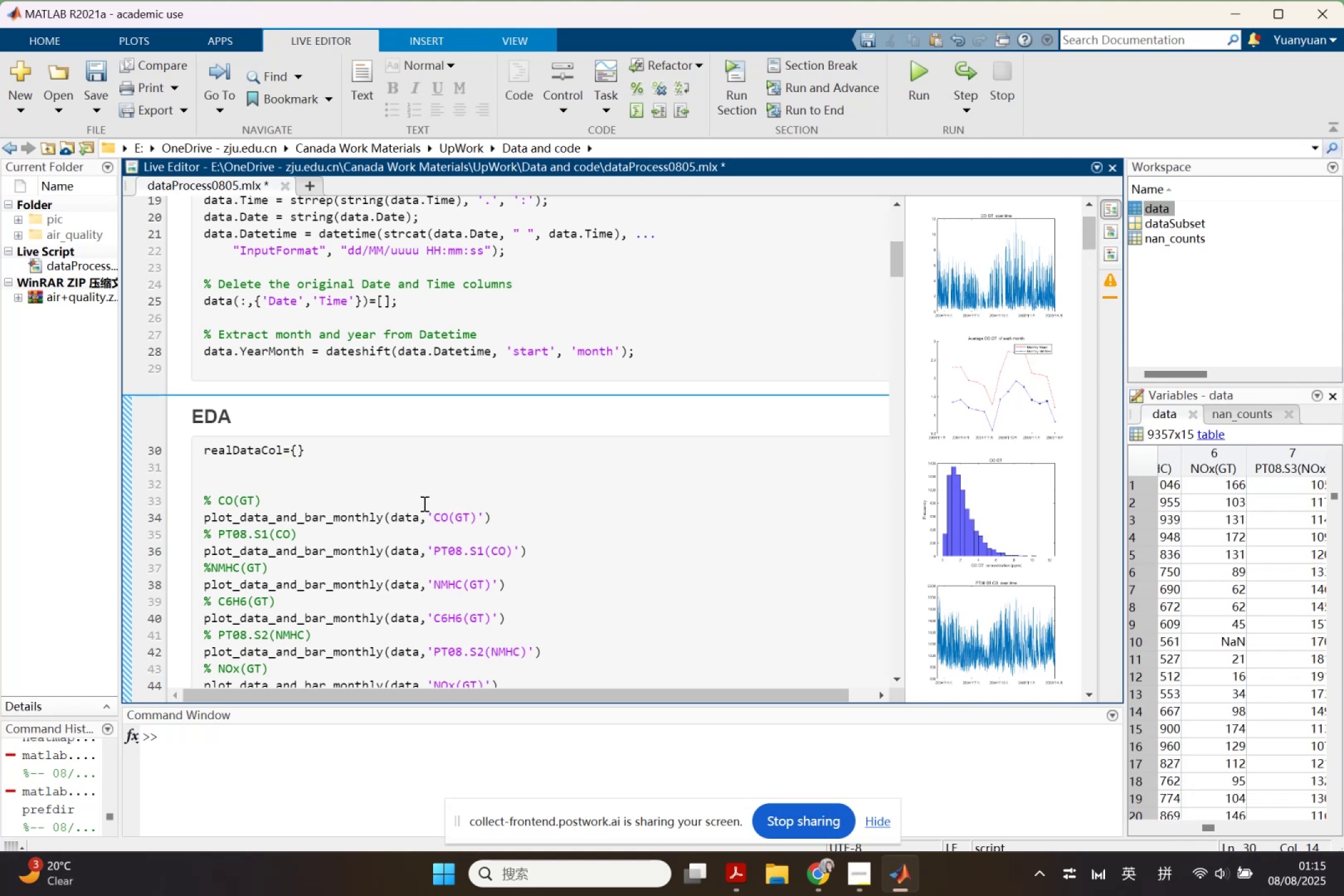 
left_click_drag(start_coordinate=[434, 513], to_coordinate=[474, 516])
 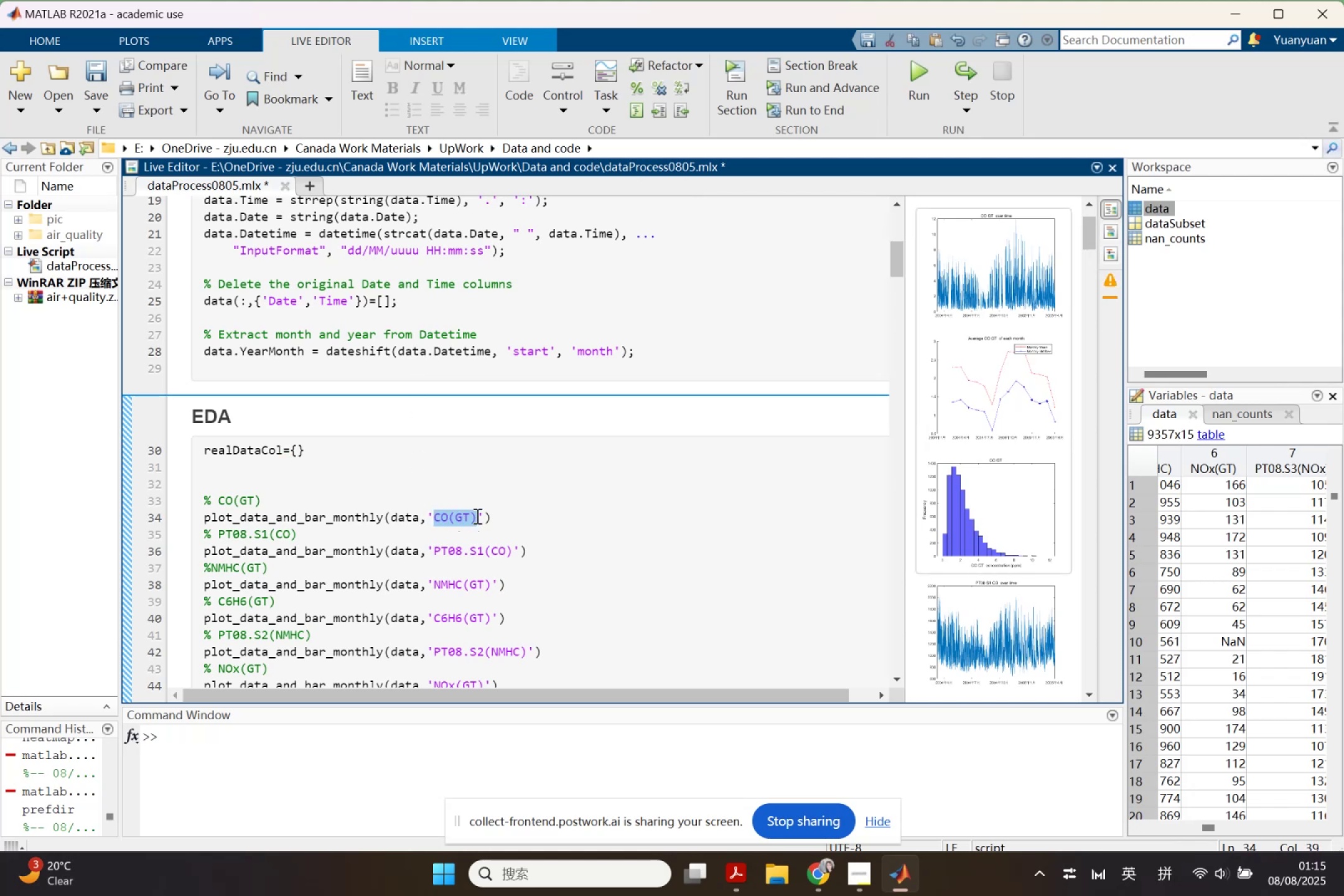 
key(Control+C)
 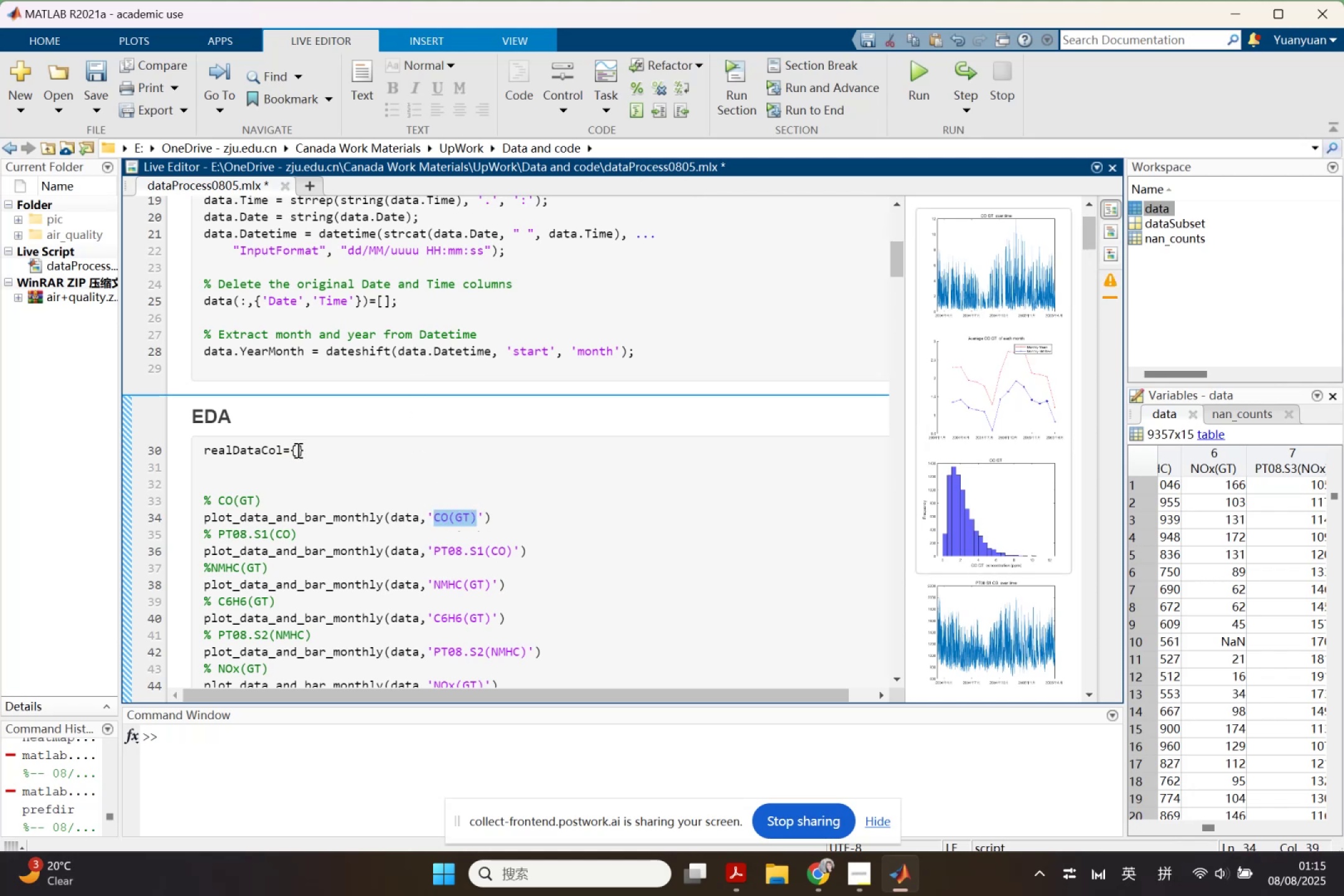 
left_click([297, 450])
 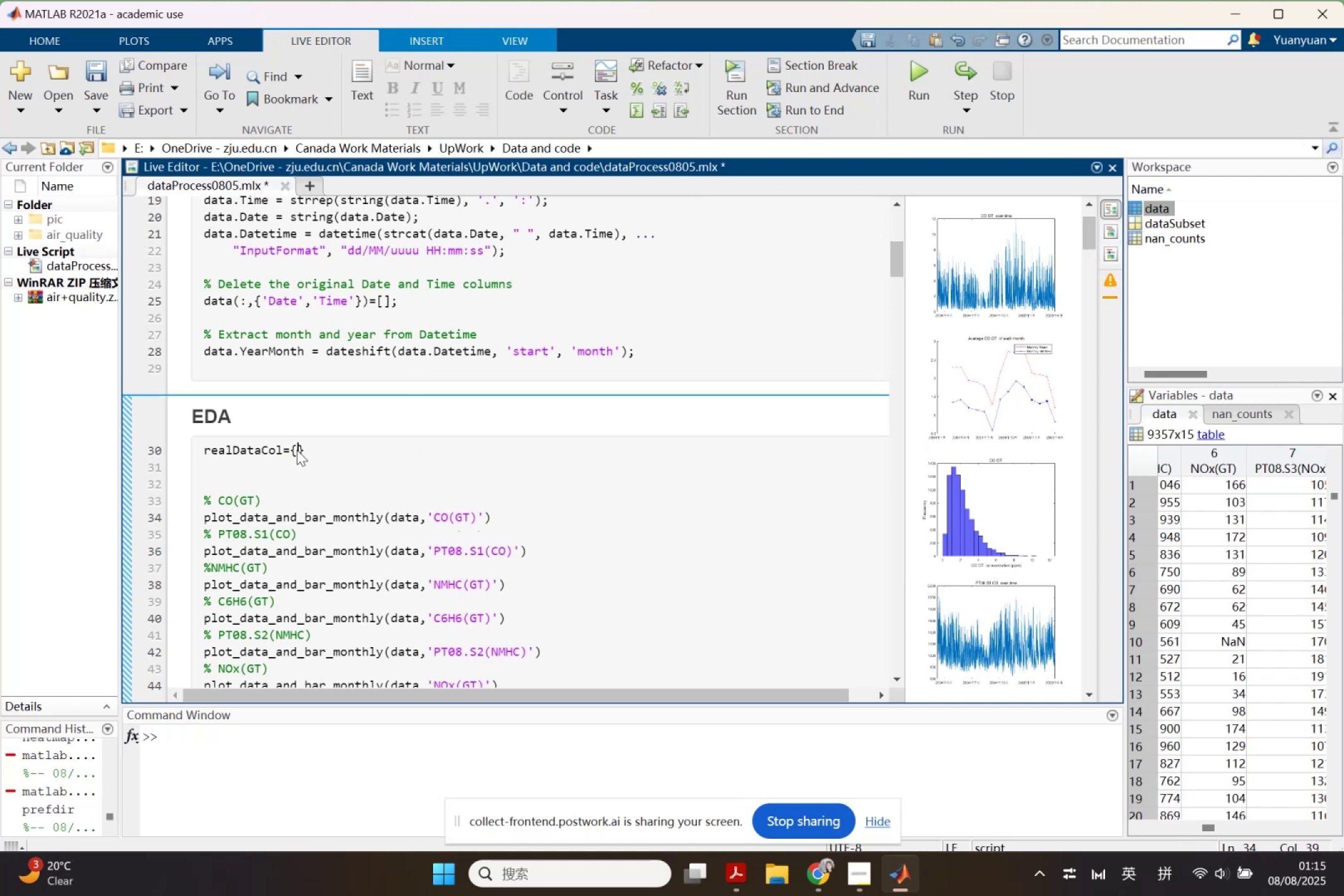 
key(Control+V)
 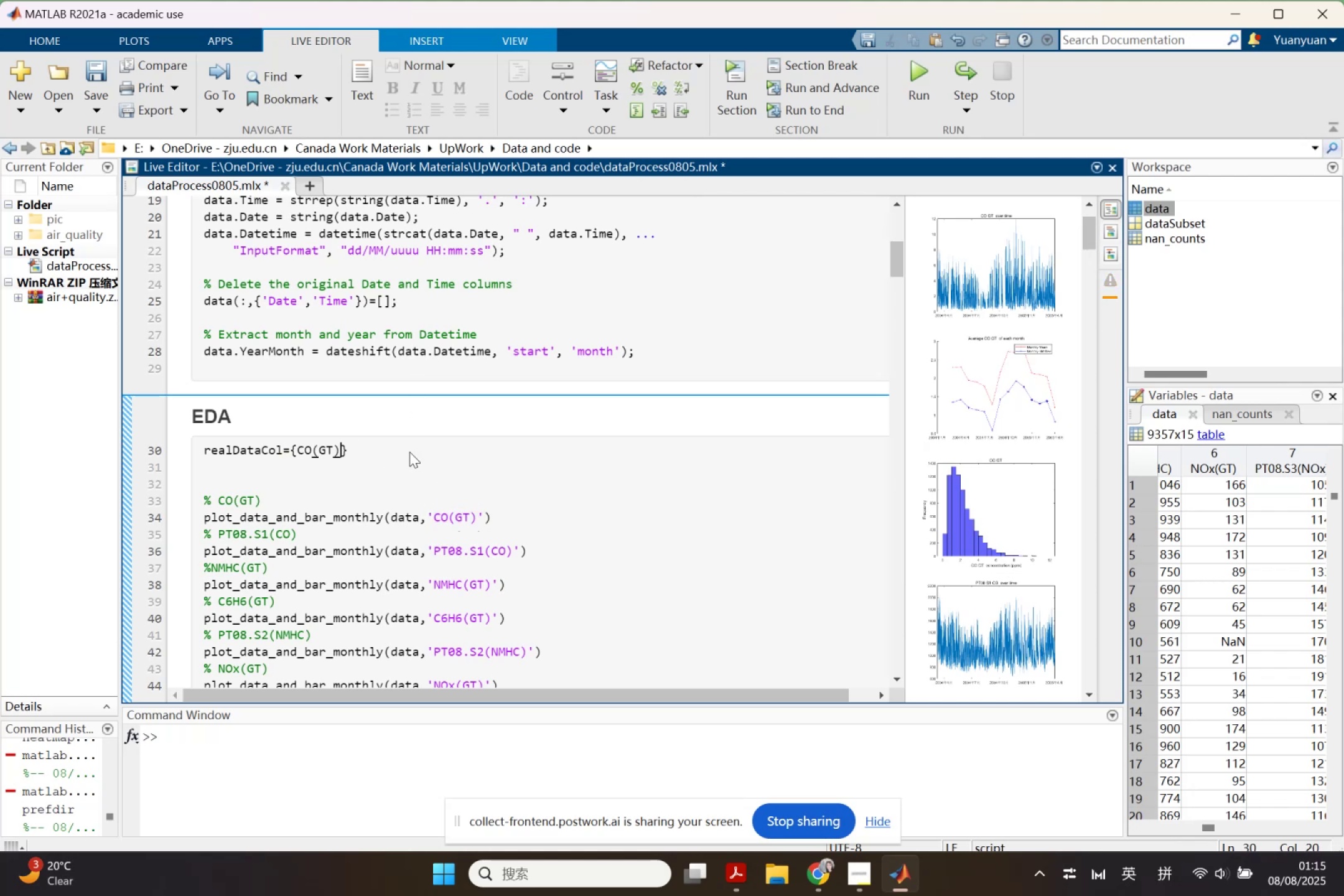 
key(Control+Z)
 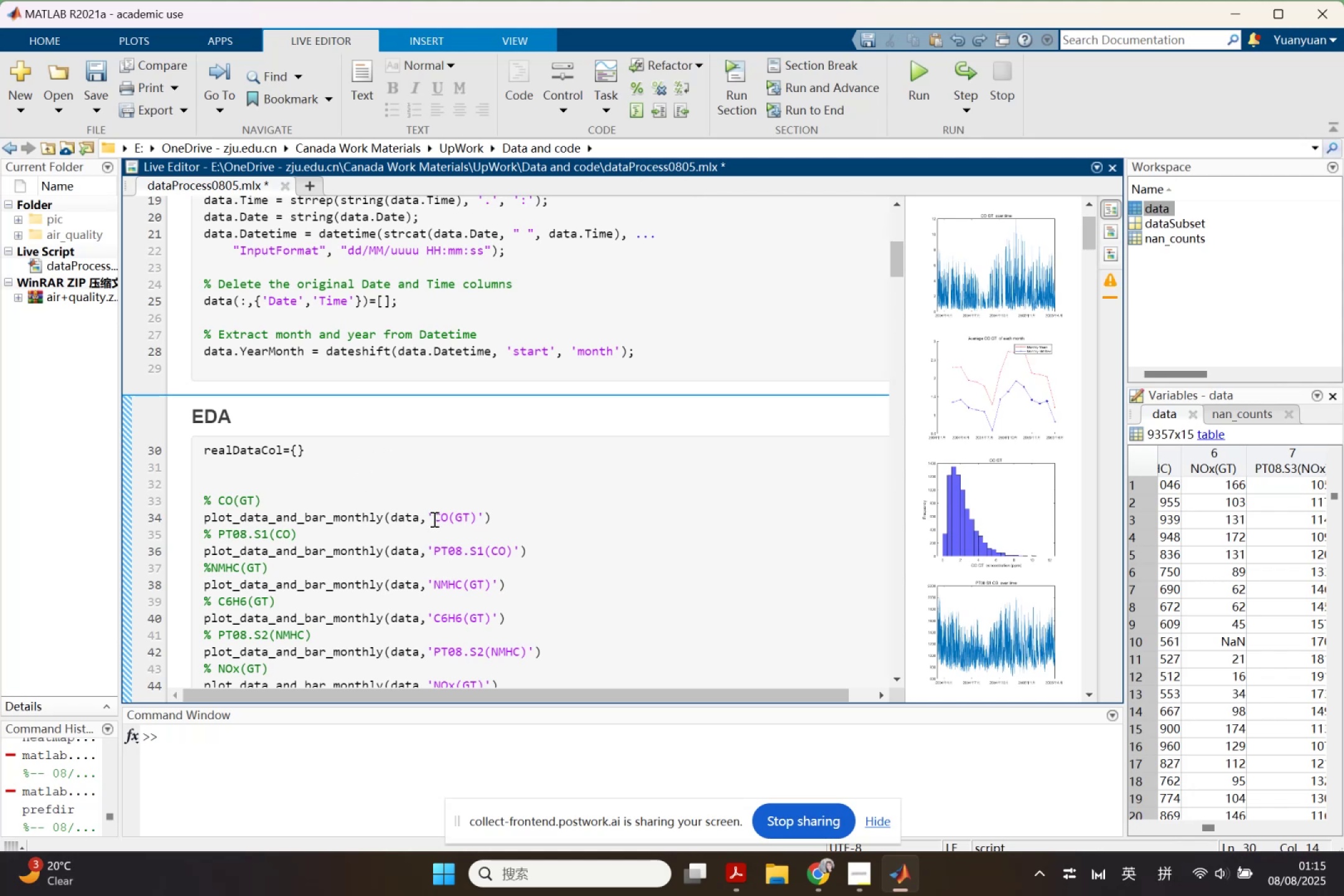 
left_click_drag(start_coordinate=[430, 516], to_coordinate=[481, 518])
 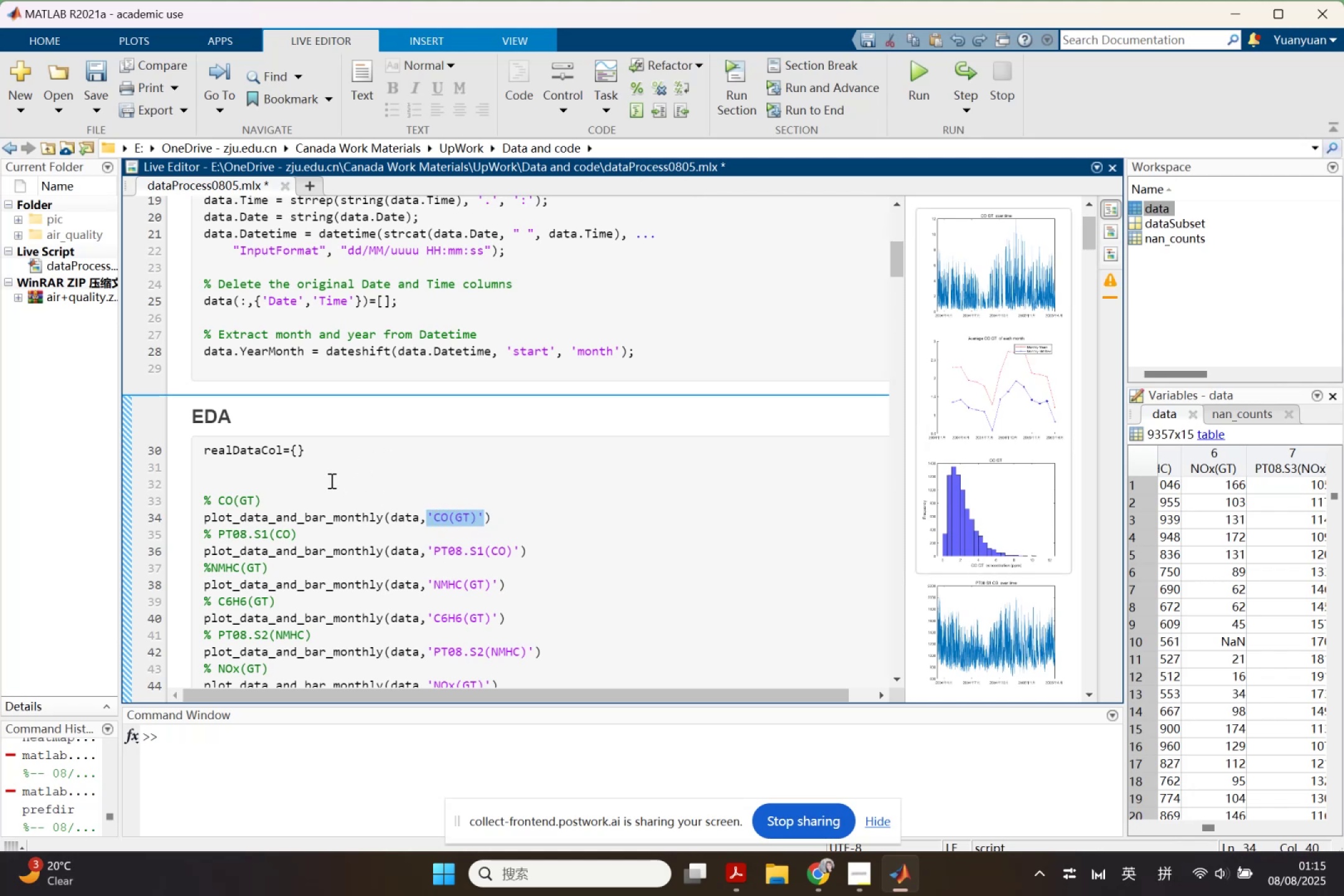 
key(Control+ControlLeft)
 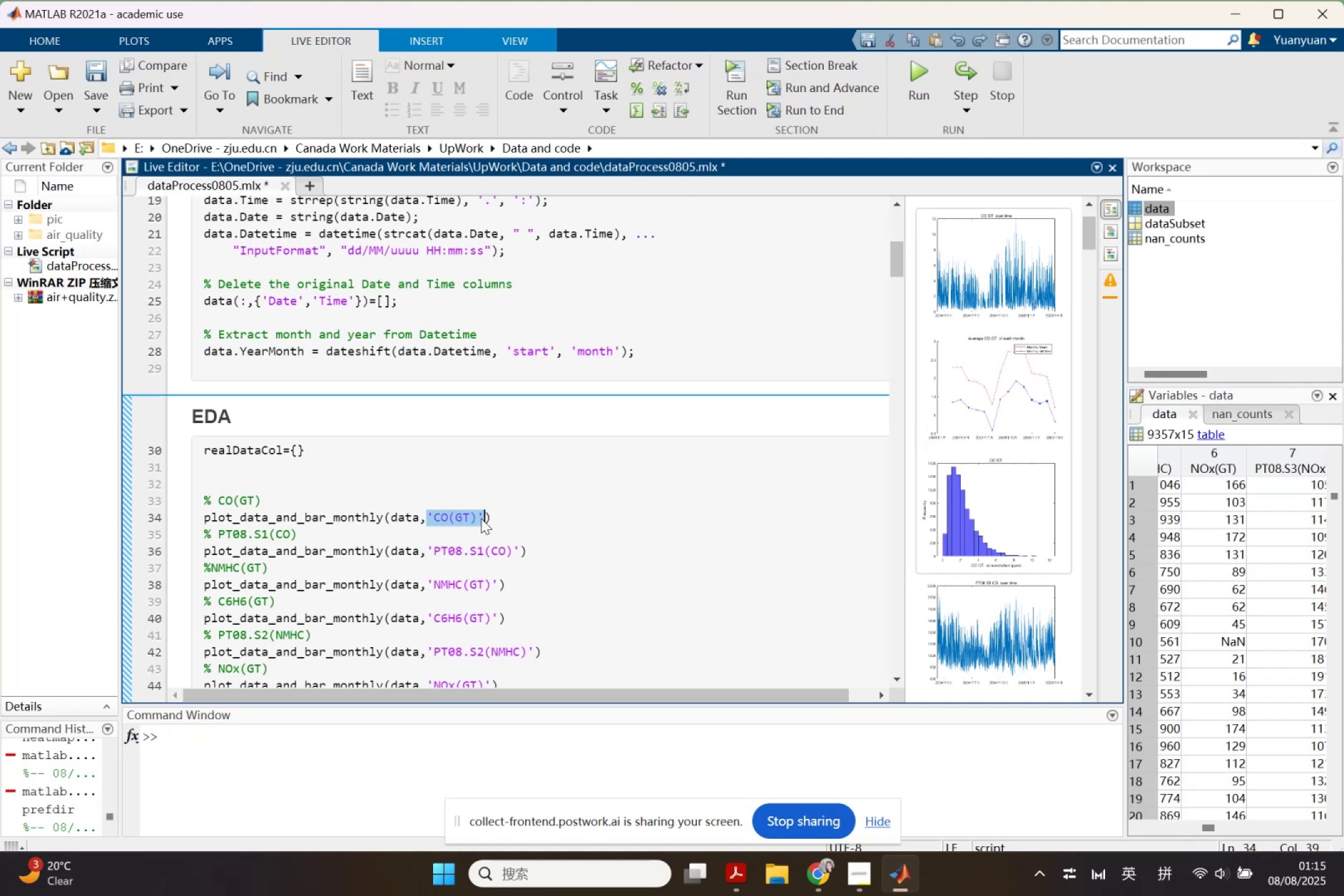 
key(Control+C)
 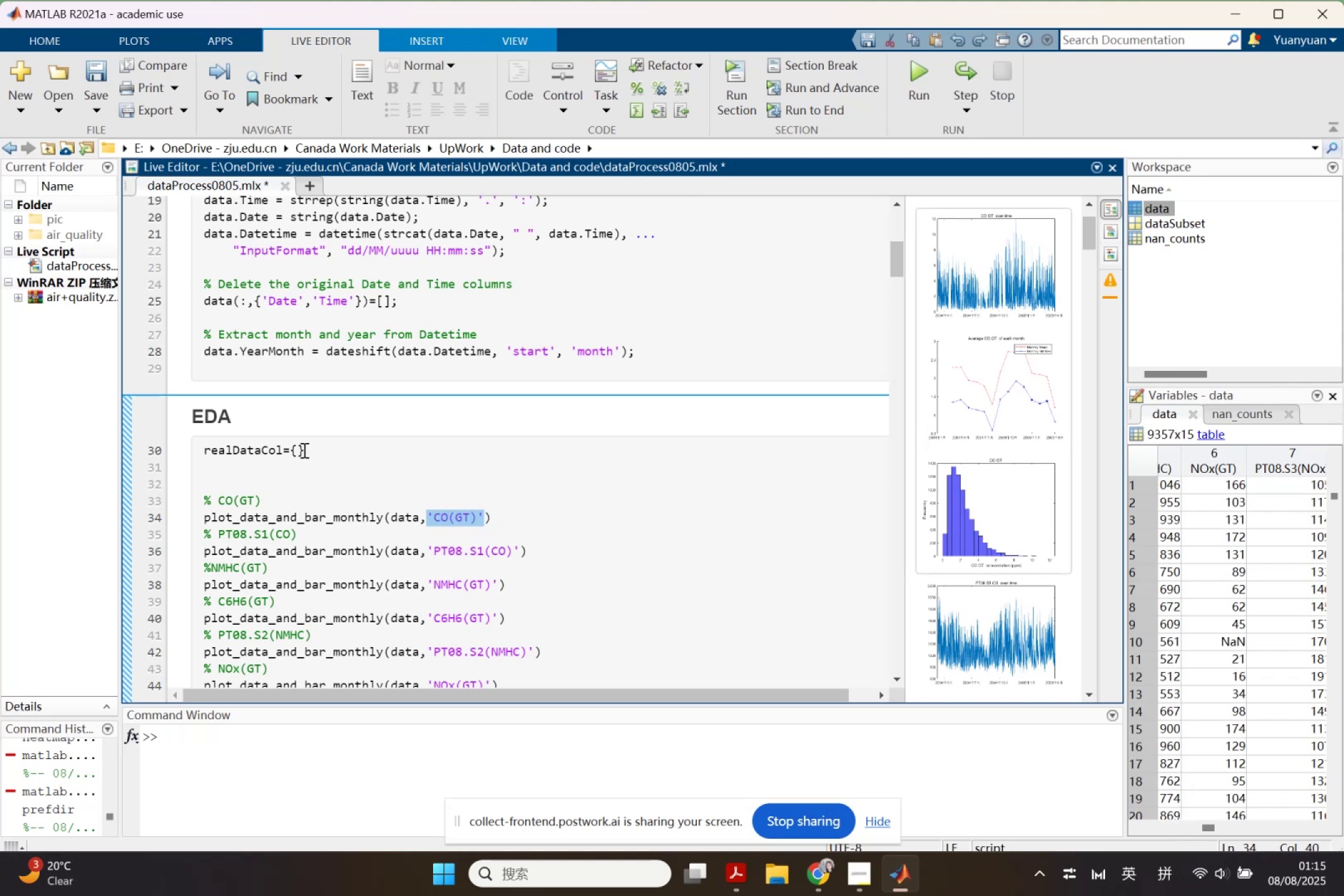 
key(Control+ControlLeft)
 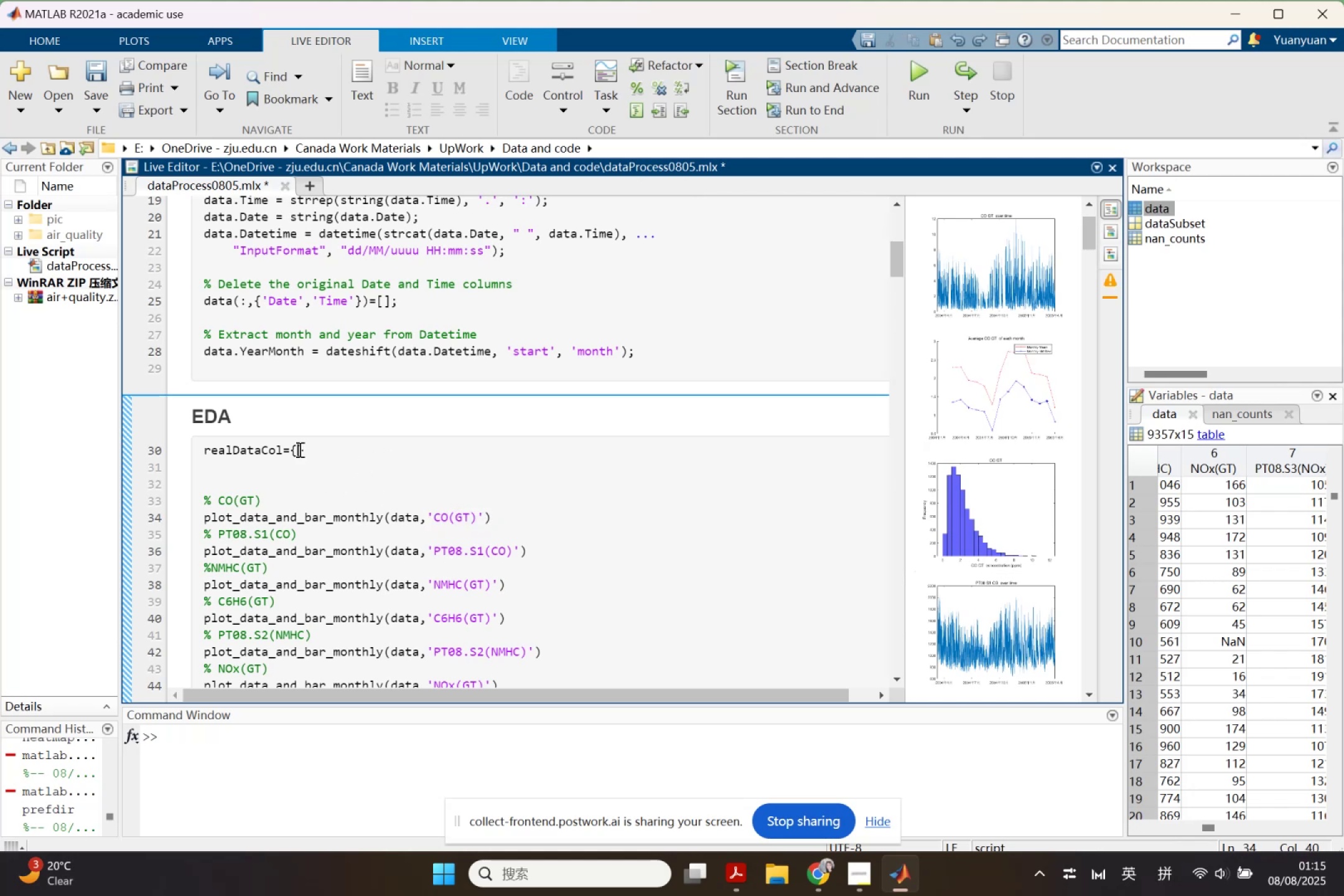 
key(Control+V)
 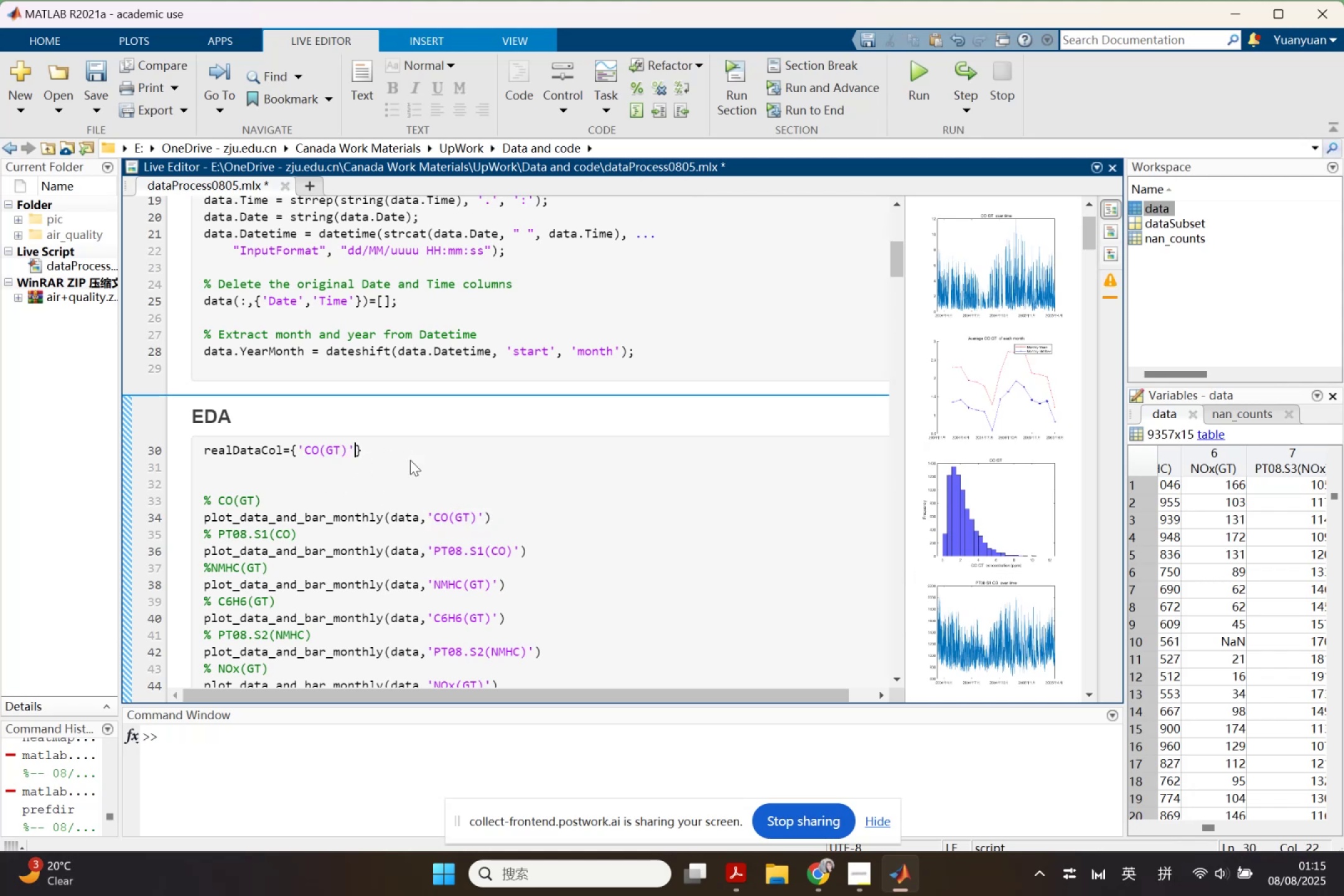 
key(Comma)
 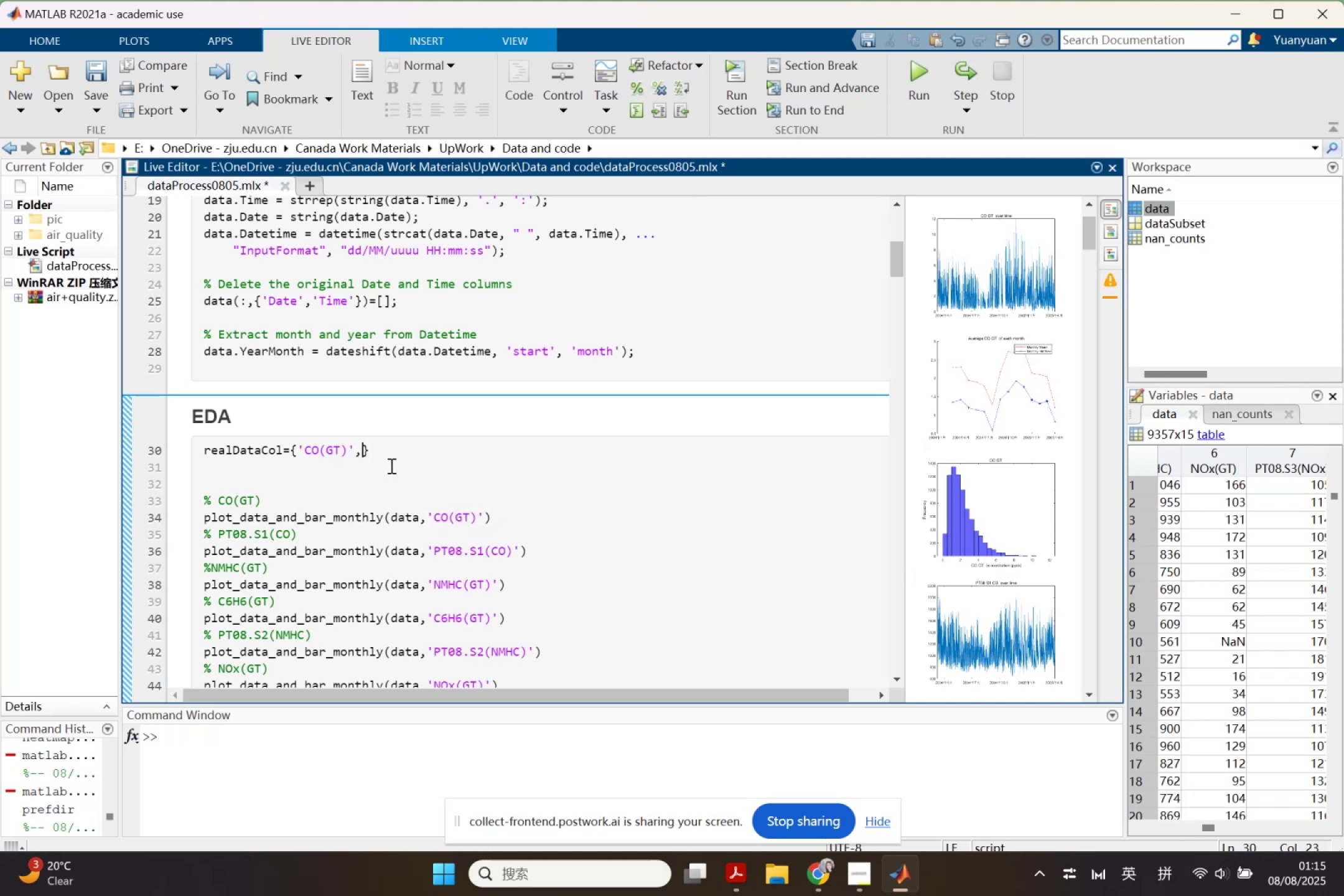 
left_click([390, 459])
 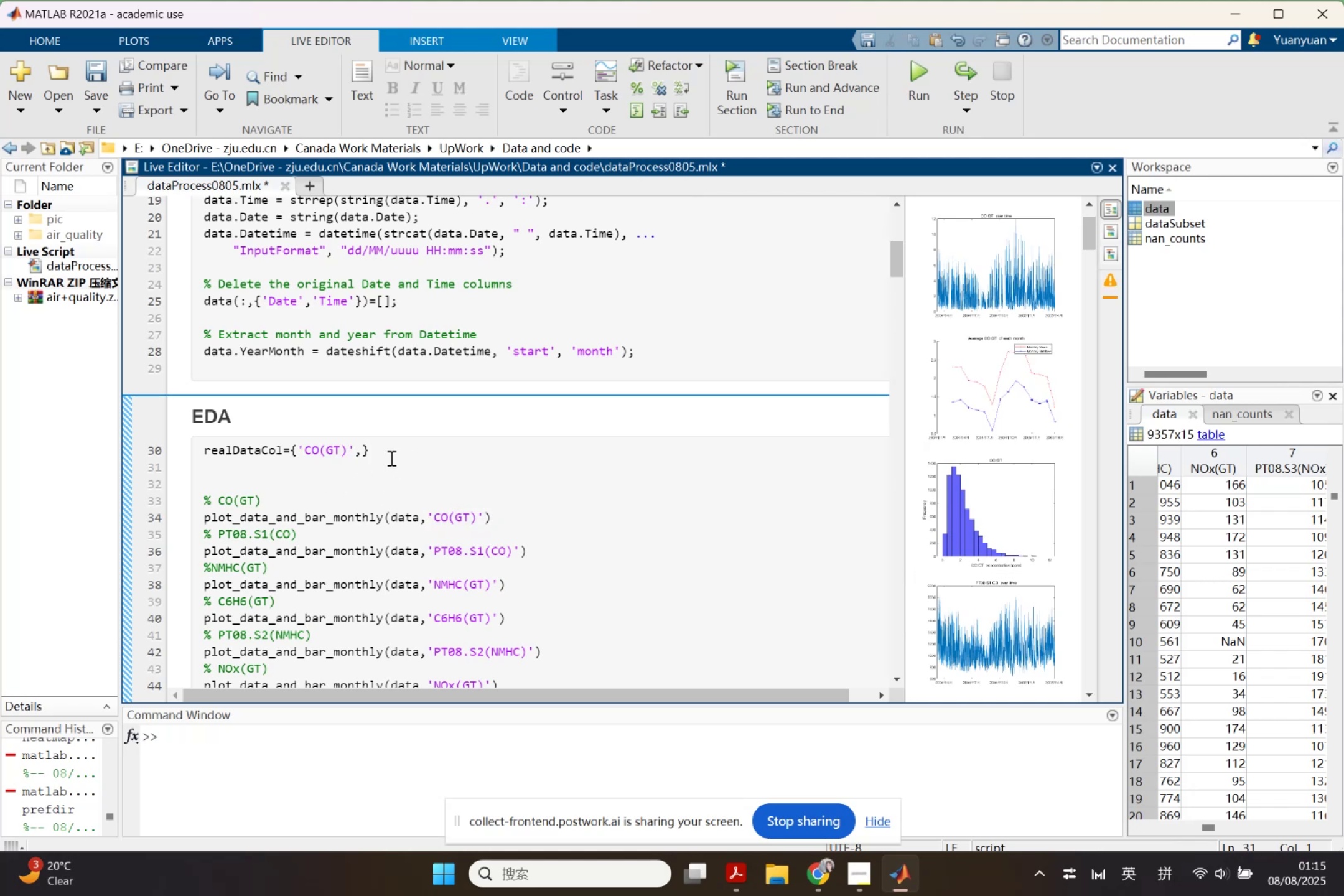 
type(senorRespone)
key(Backspace)
type(se={})
 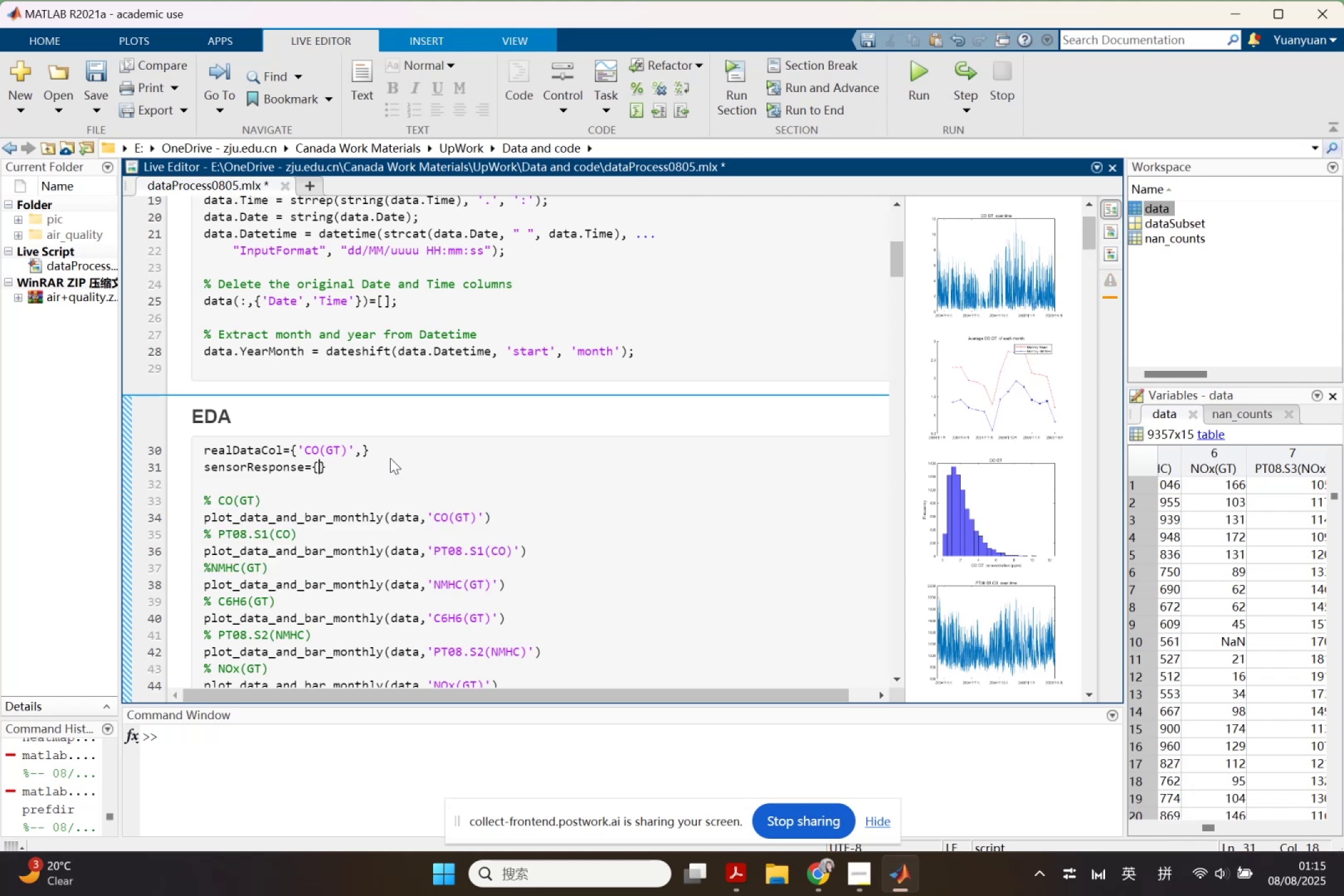 
 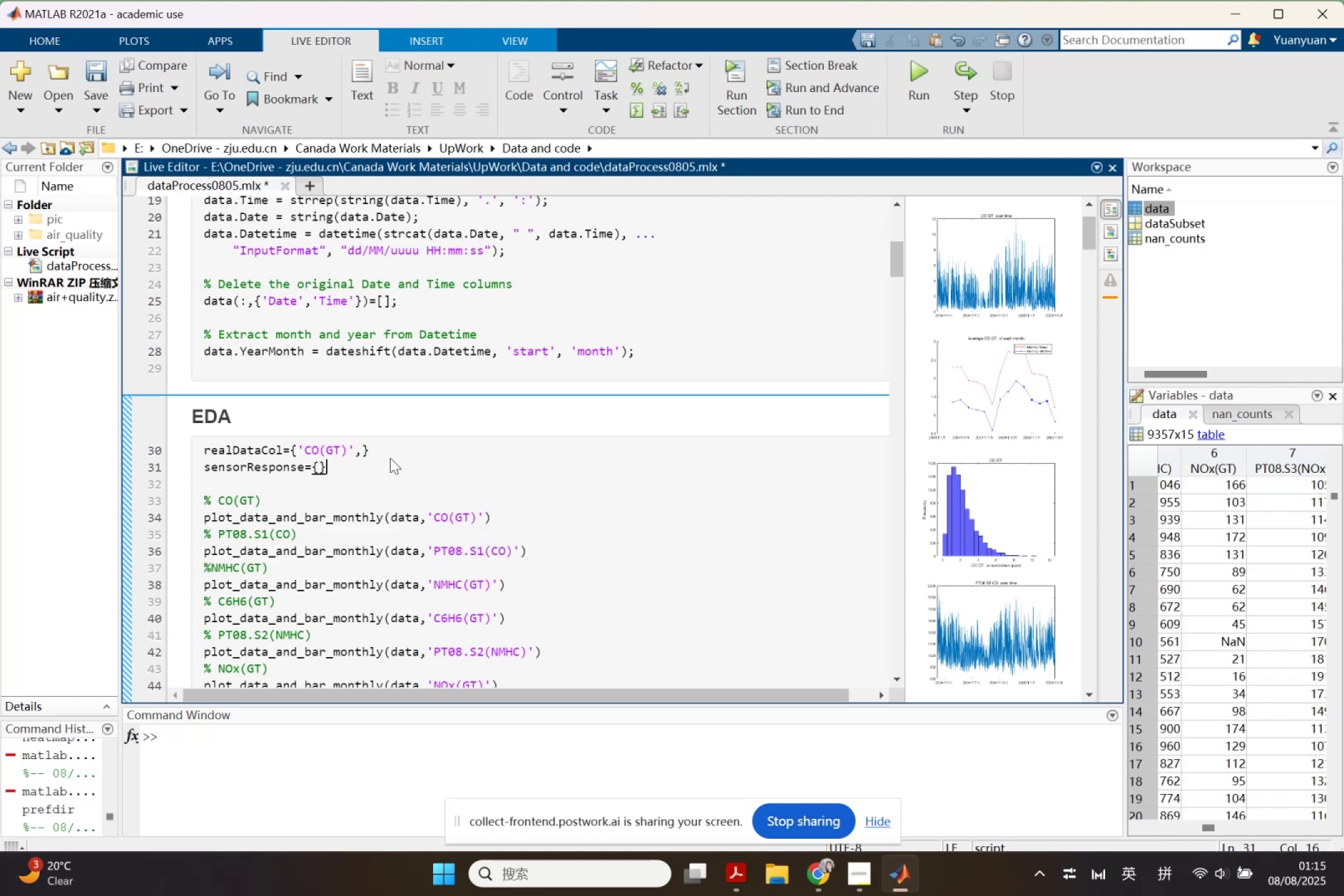 
key(ArrowLeft)
 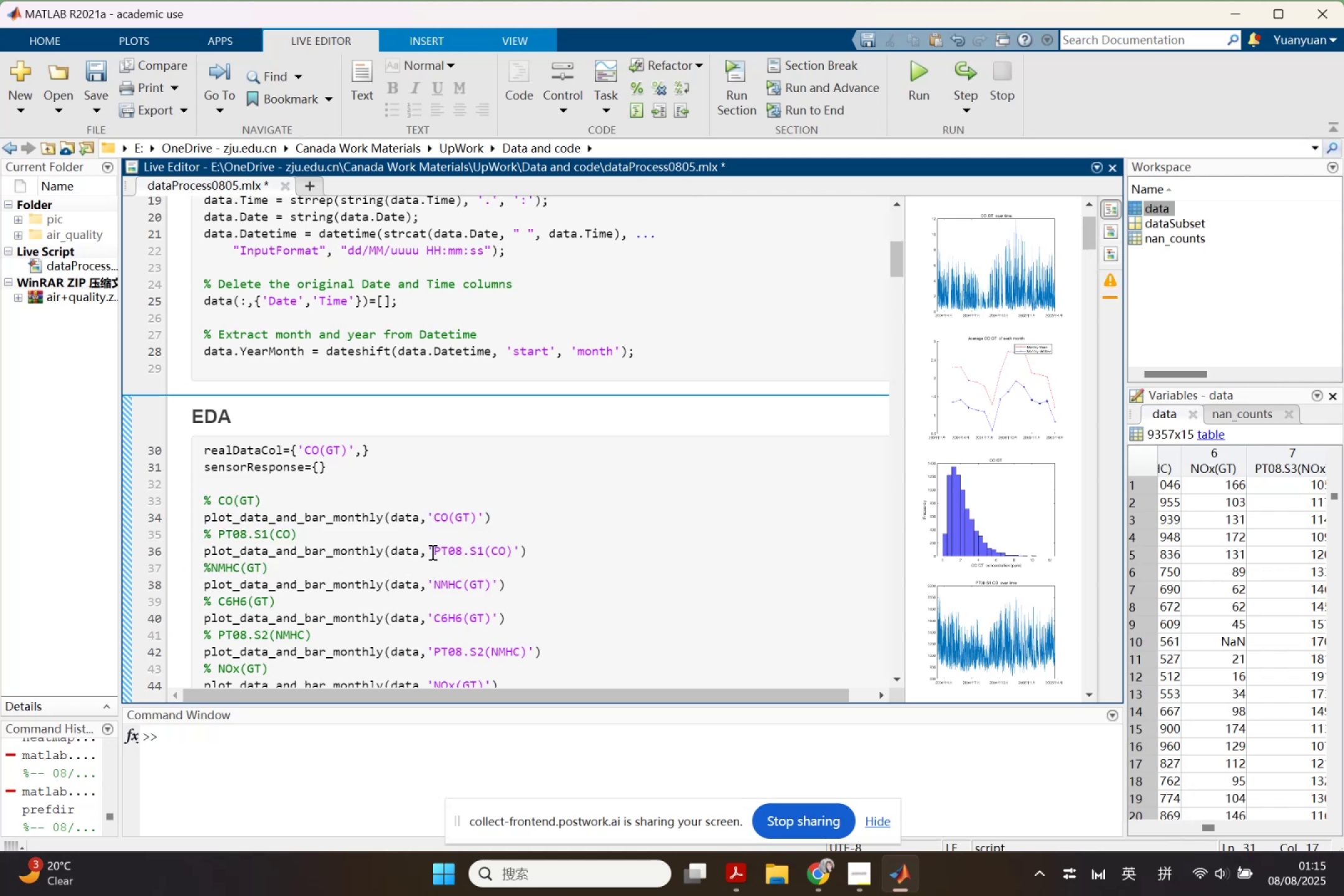 
left_click_drag(start_coordinate=[430, 552], to_coordinate=[517, 548])
 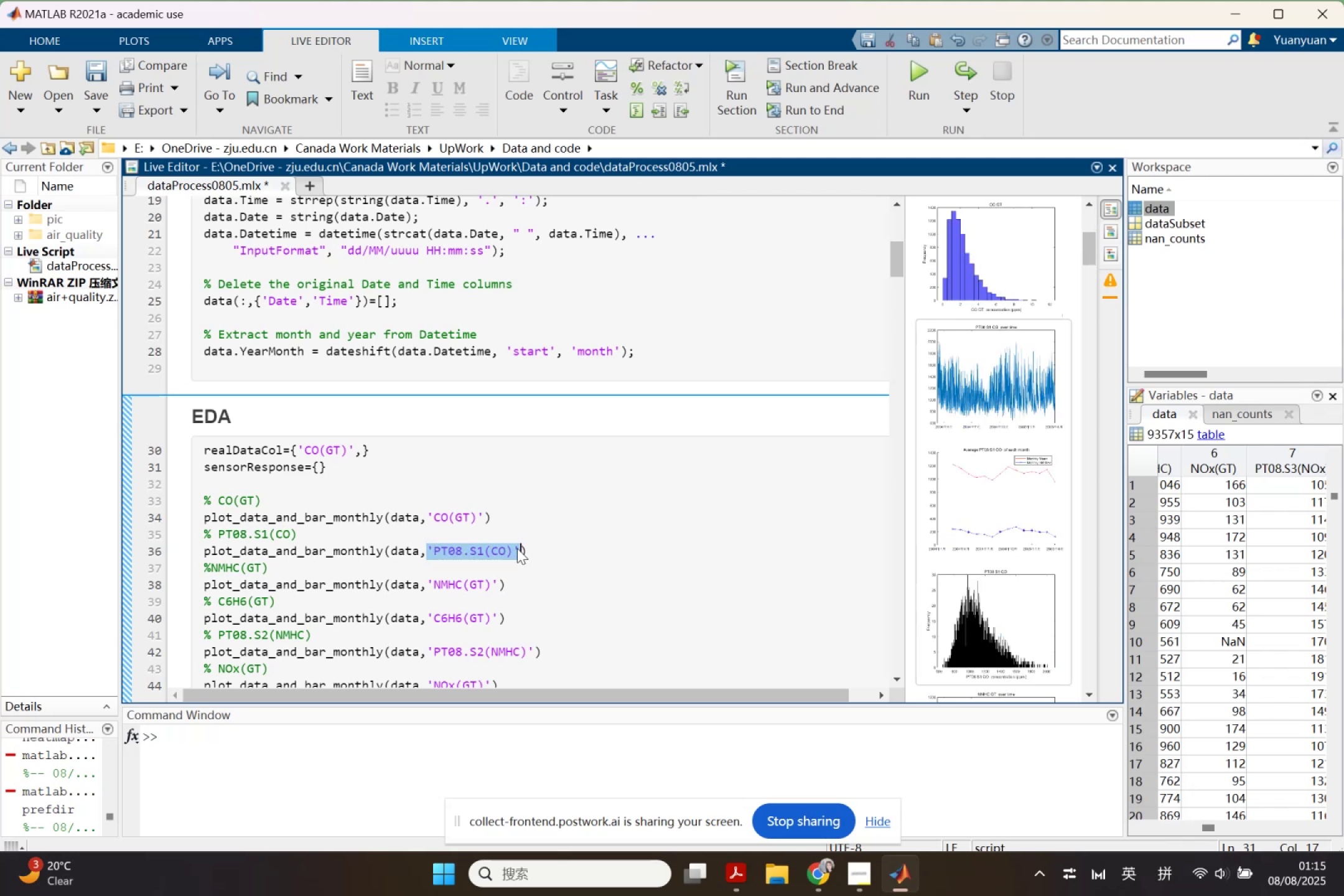 
key(Control+ControlLeft)
 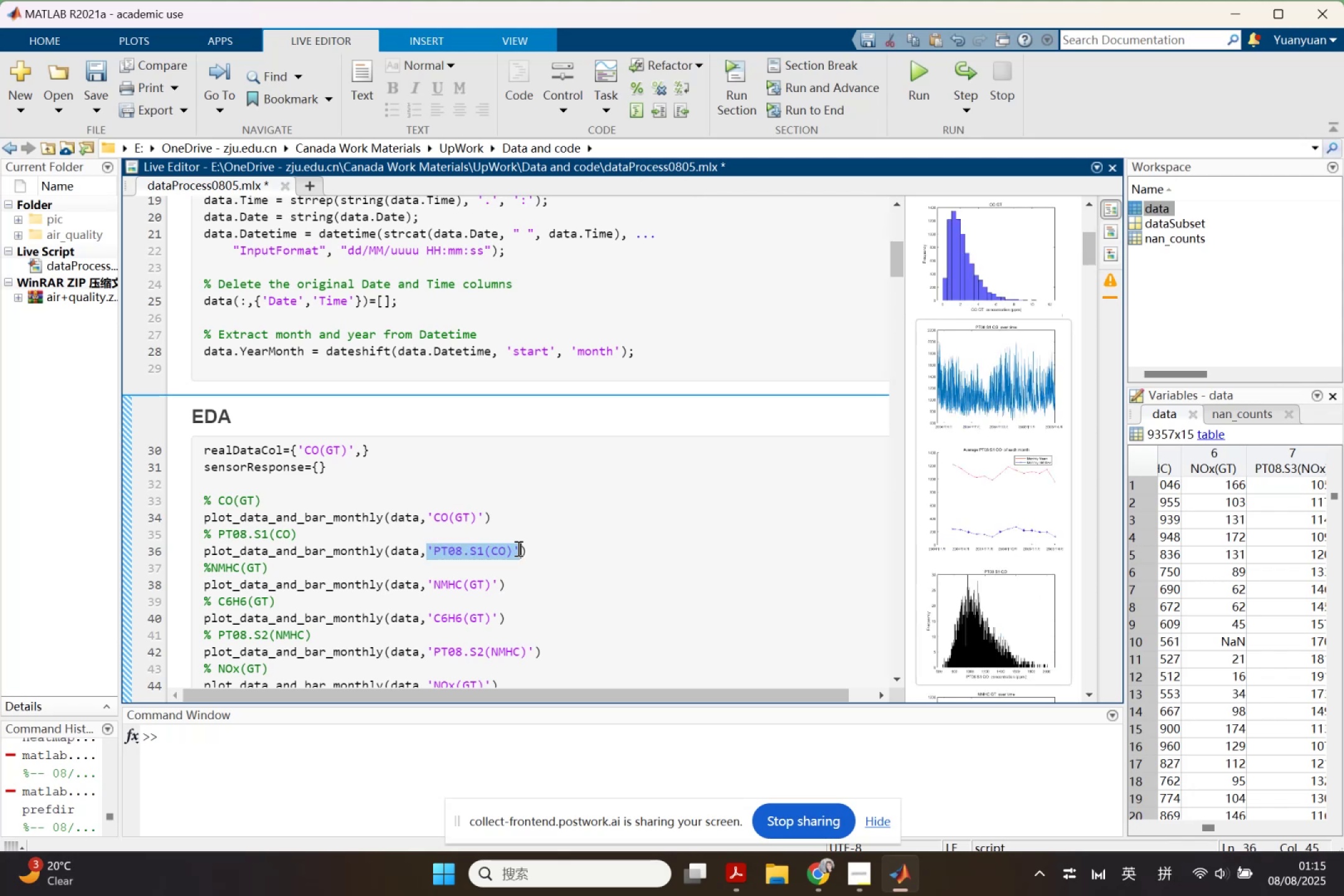 
key(Control+C)
 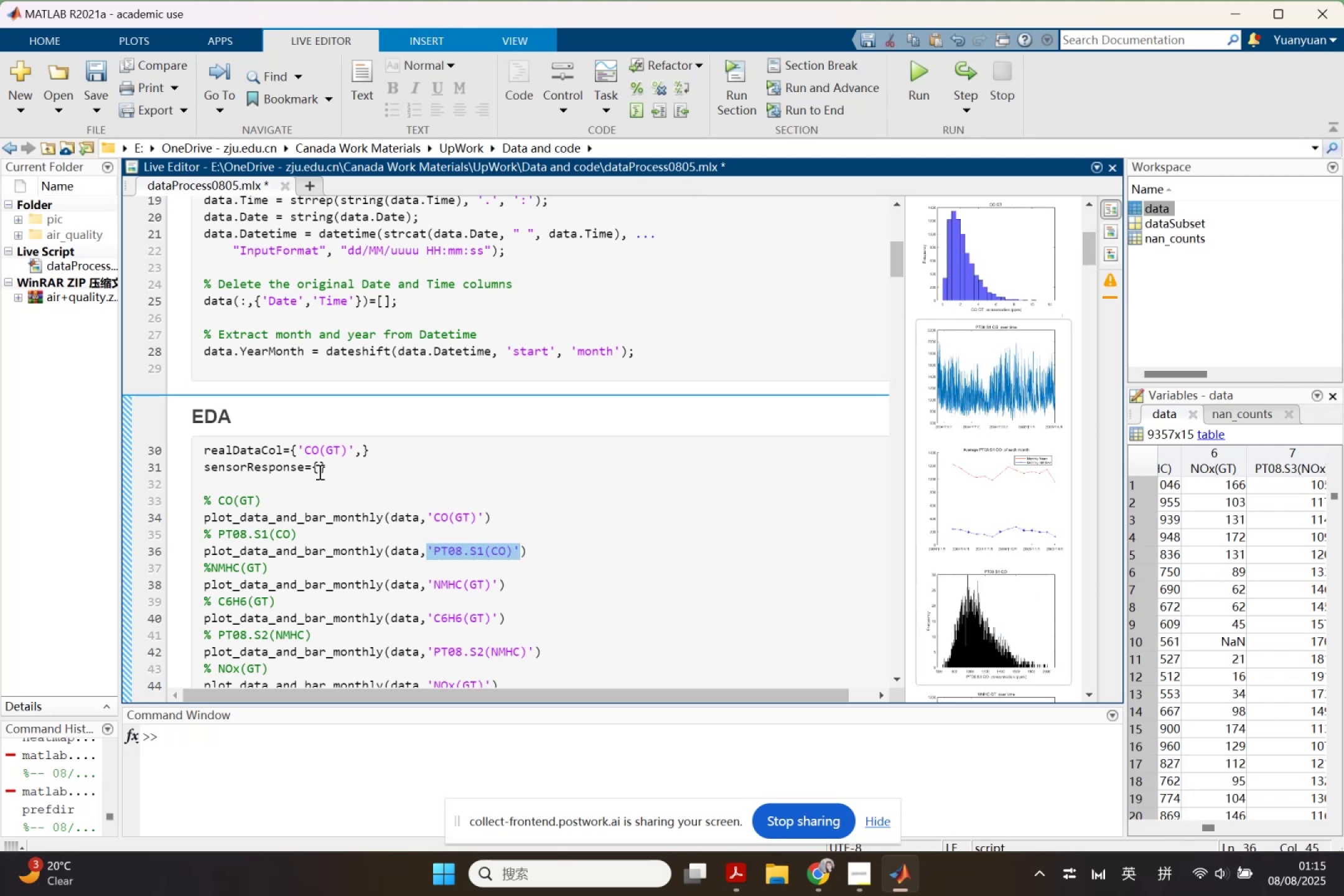 
left_click([318, 470])
 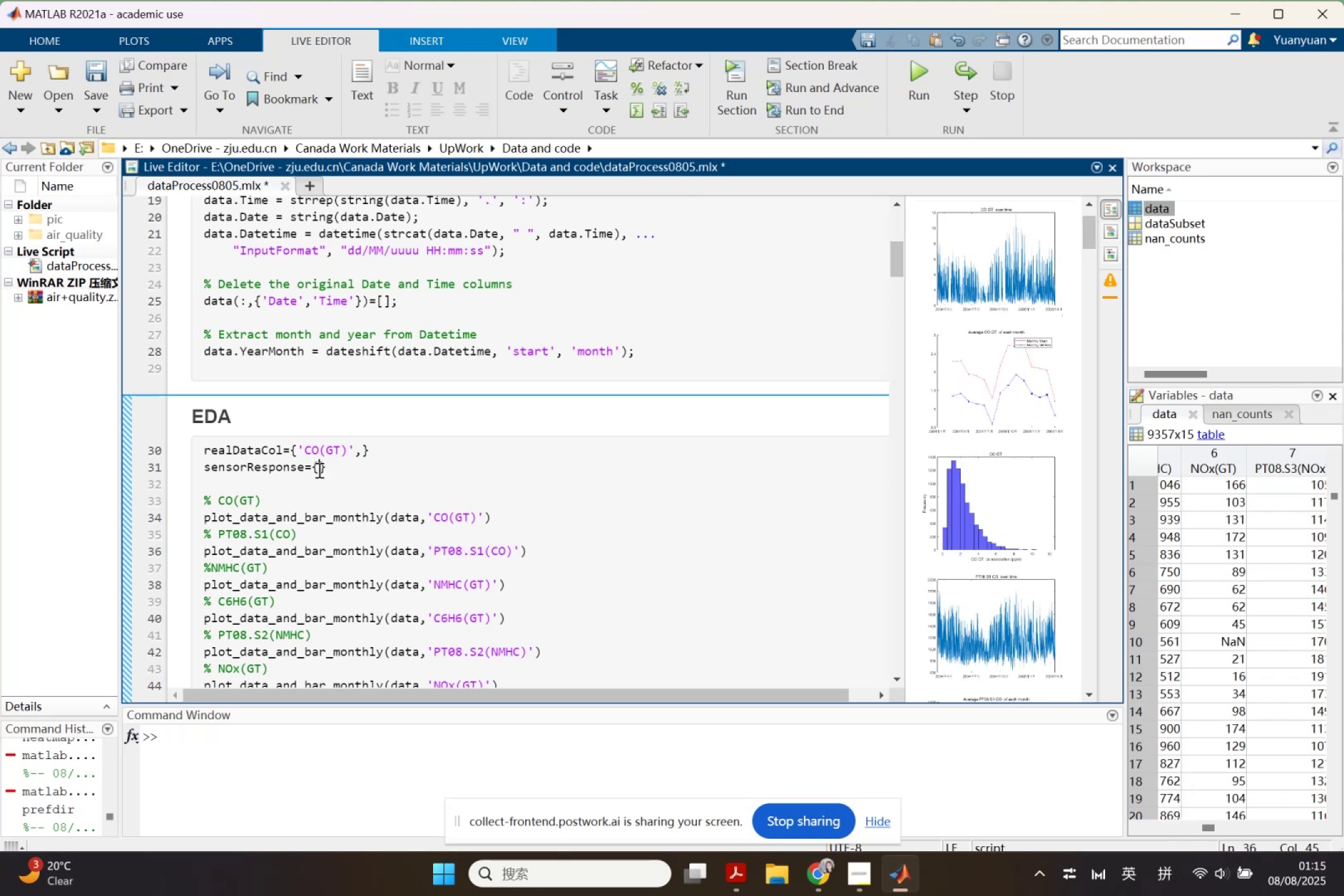 
key(Control+V)
 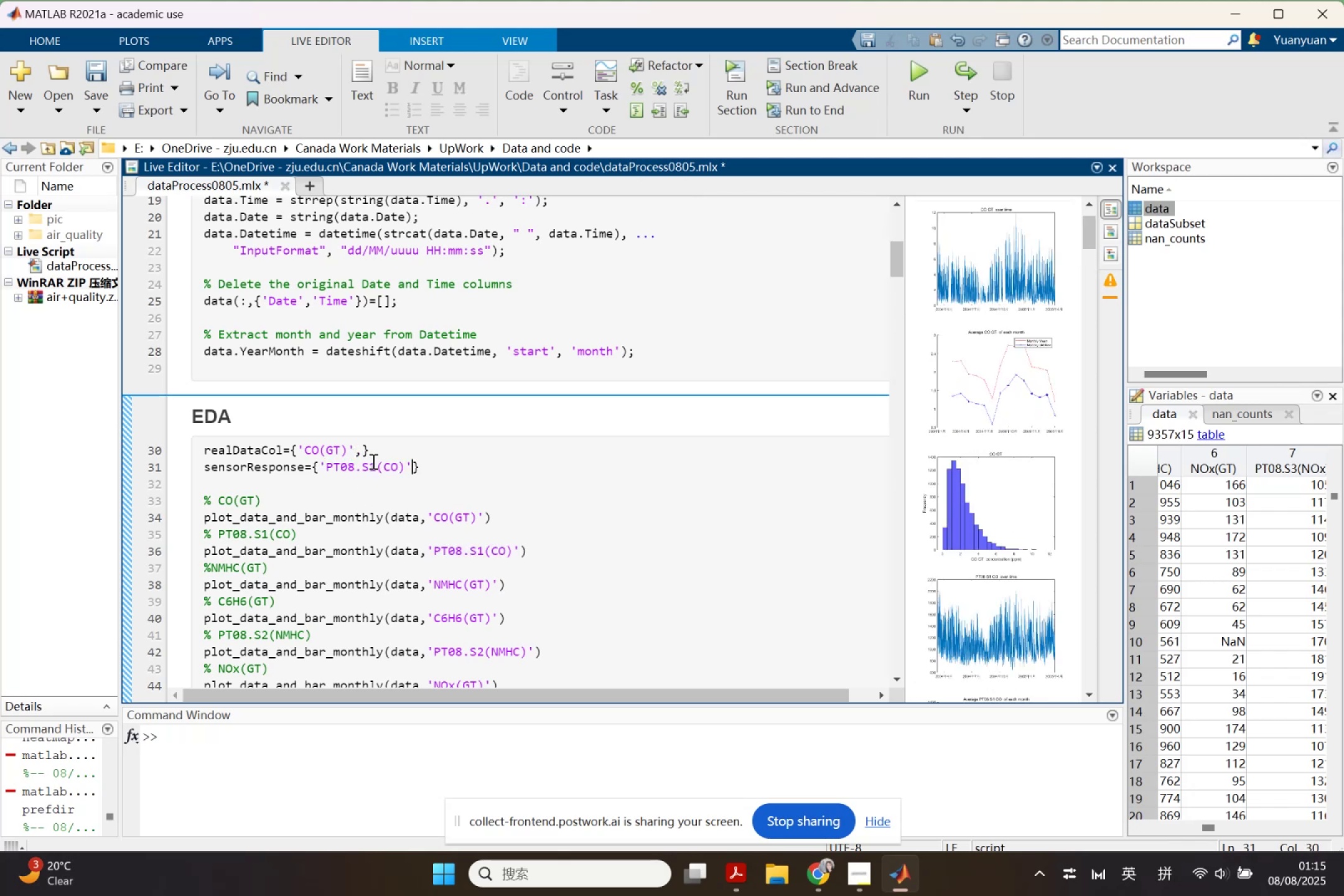 
key(Comma)
 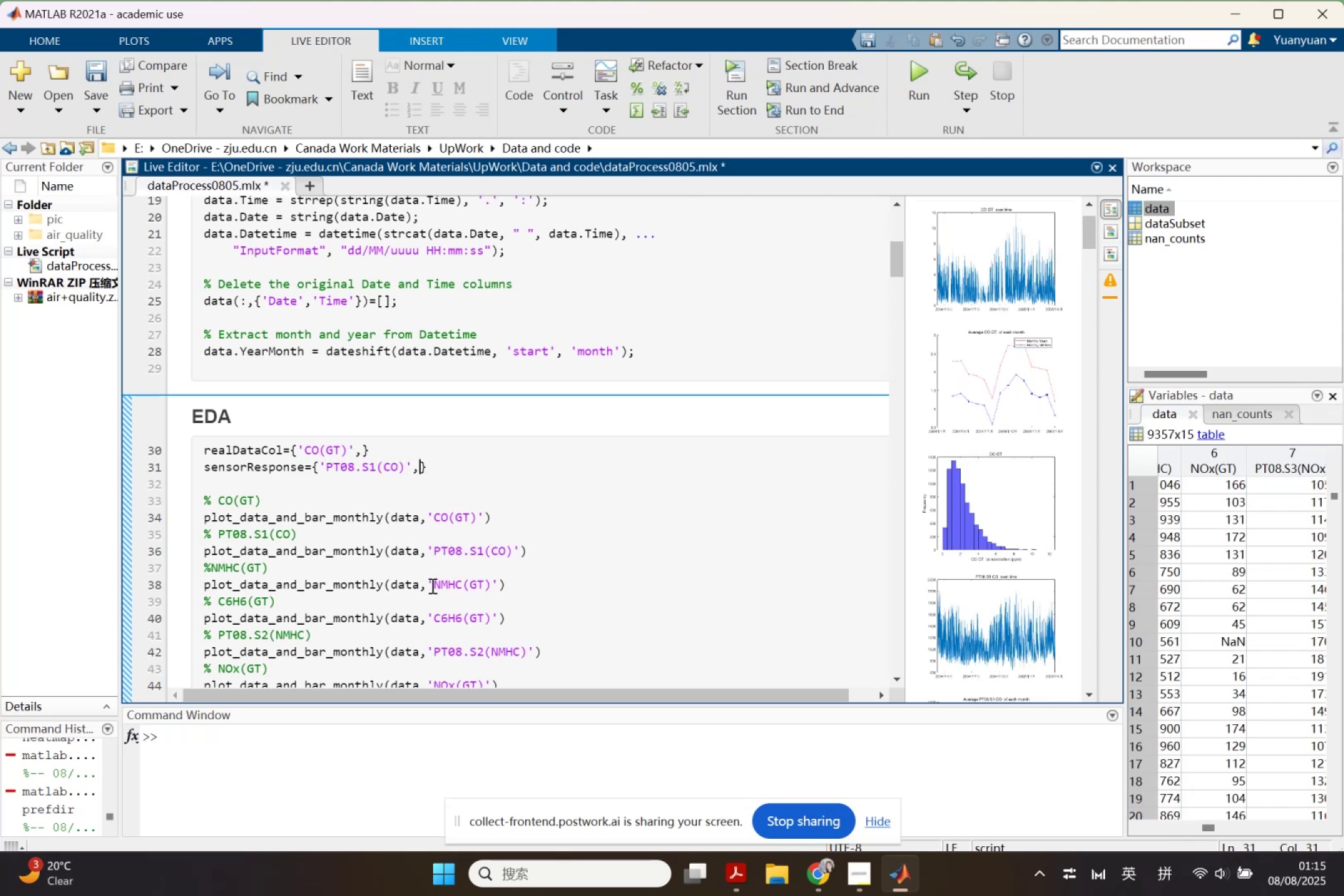 
left_click_drag(start_coordinate=[428, 586], to_coordinate=[498, 589])
 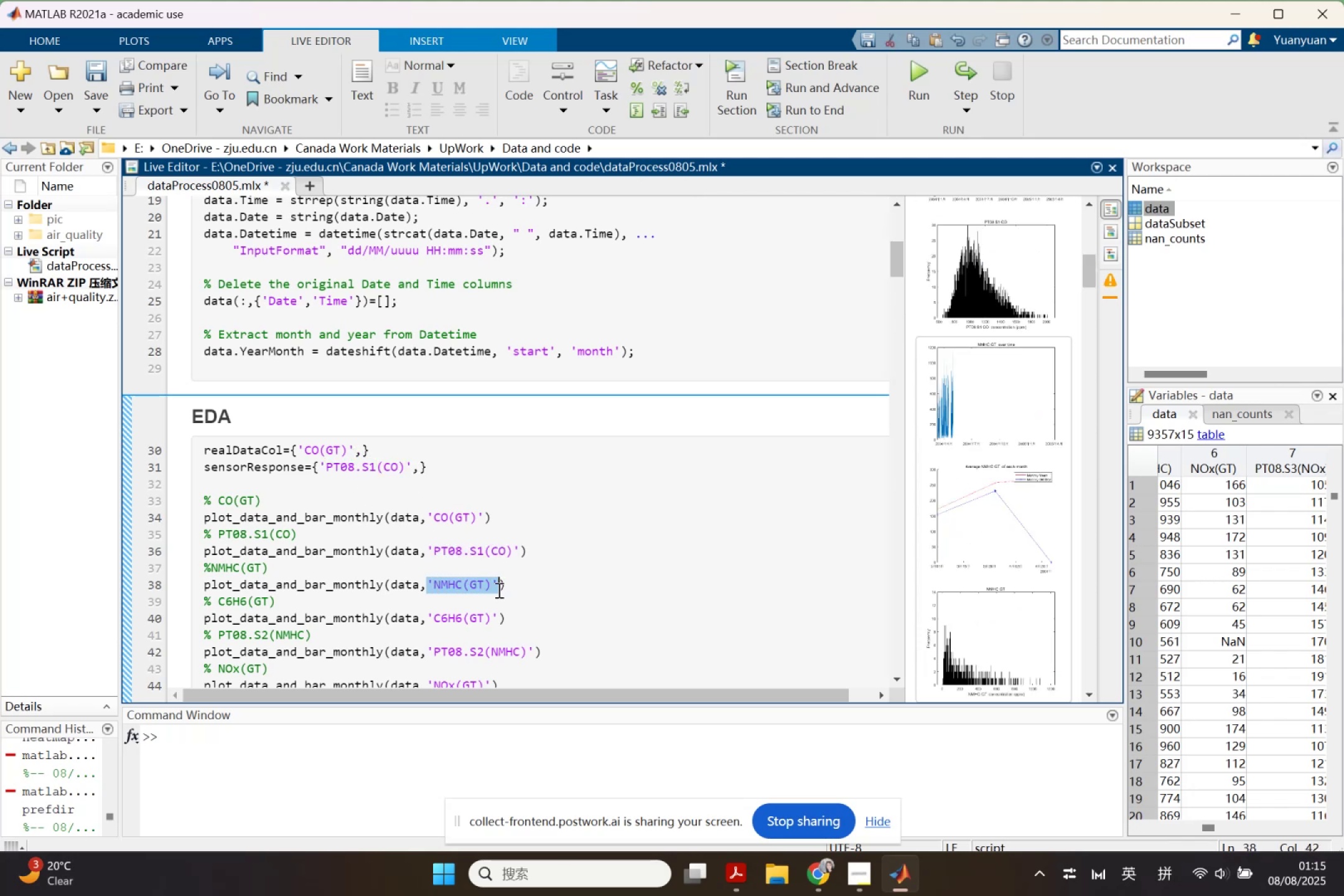 
key(Control+C)
 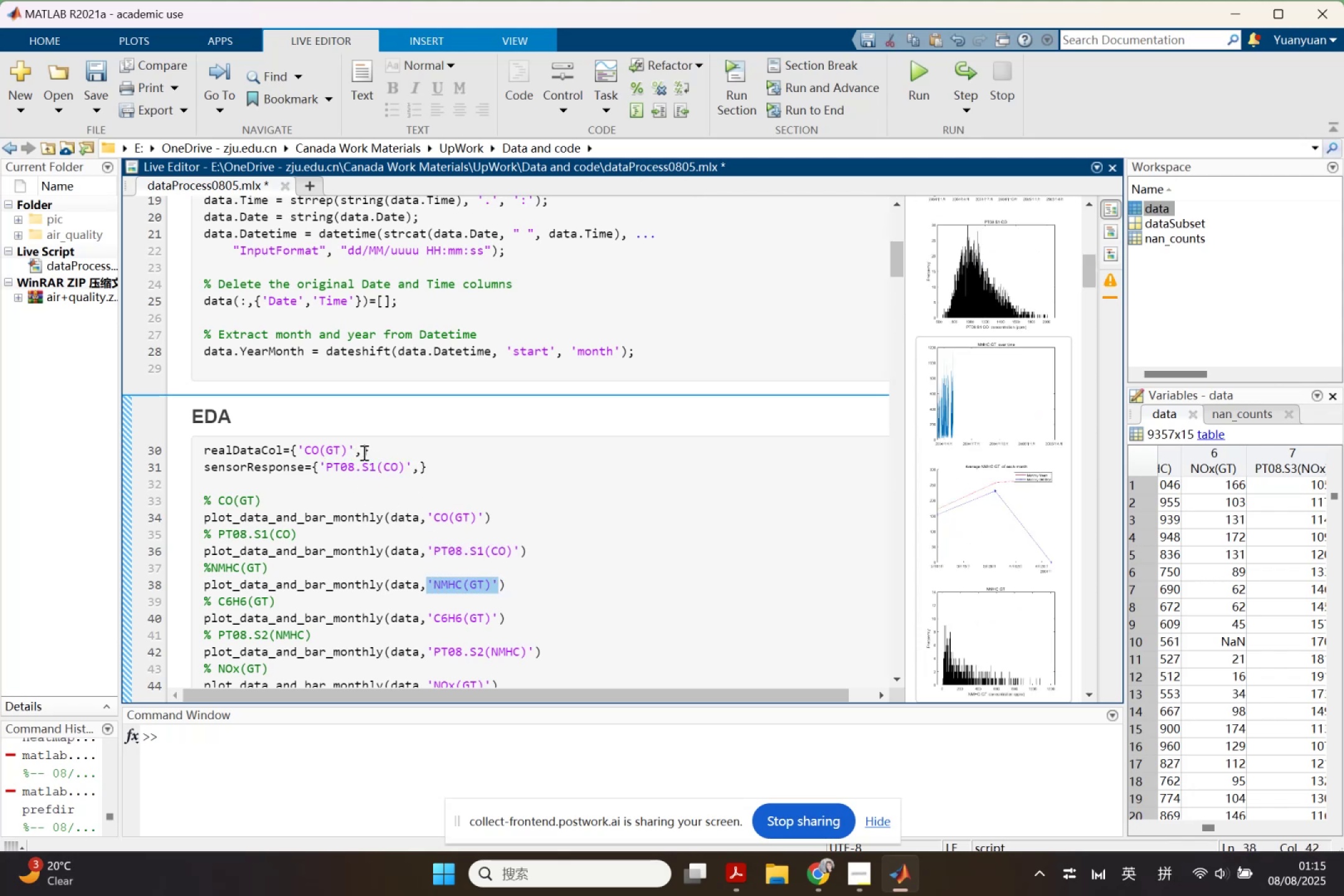 
left_click([363, 452])
 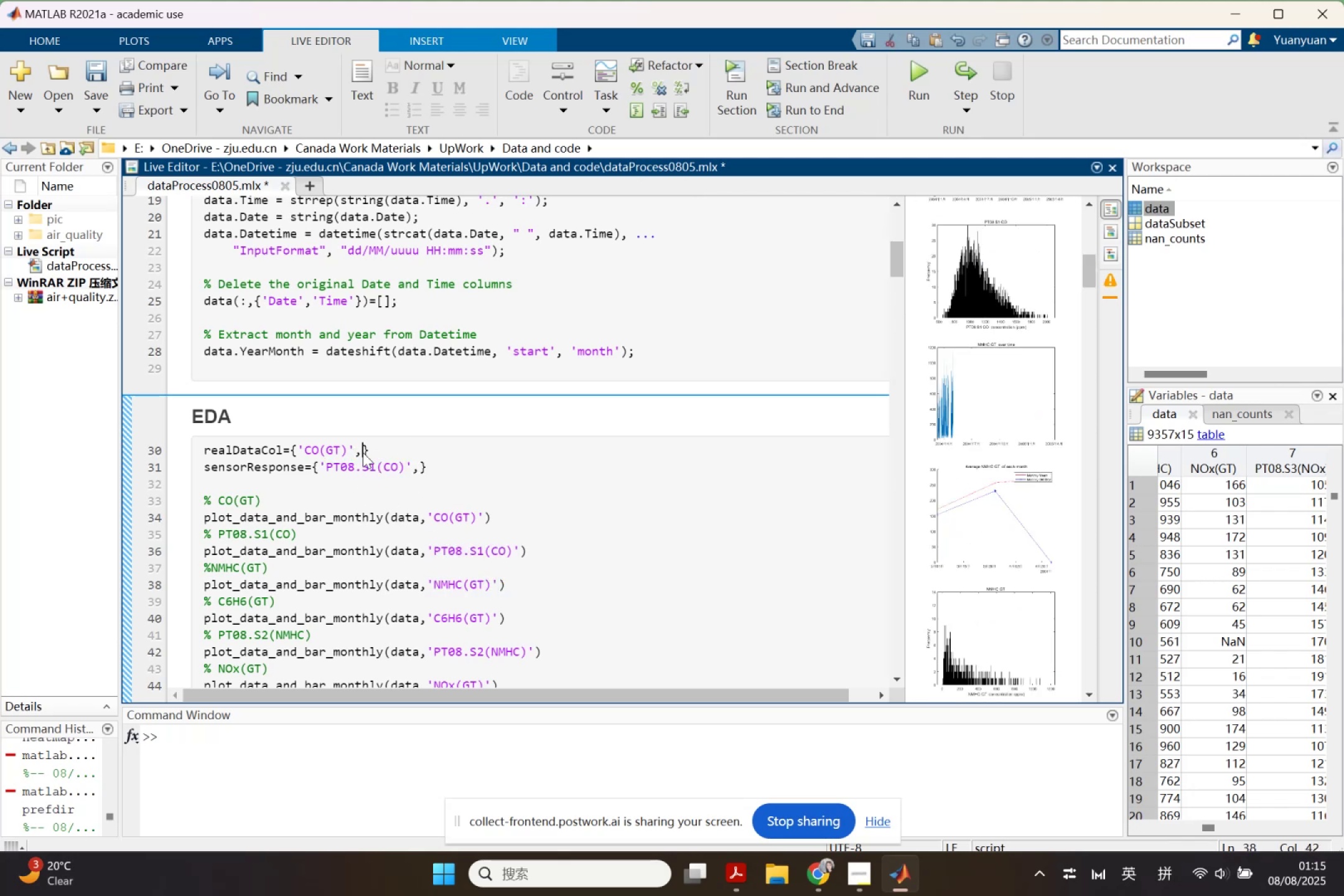 
key(Control+ControlLeft)
 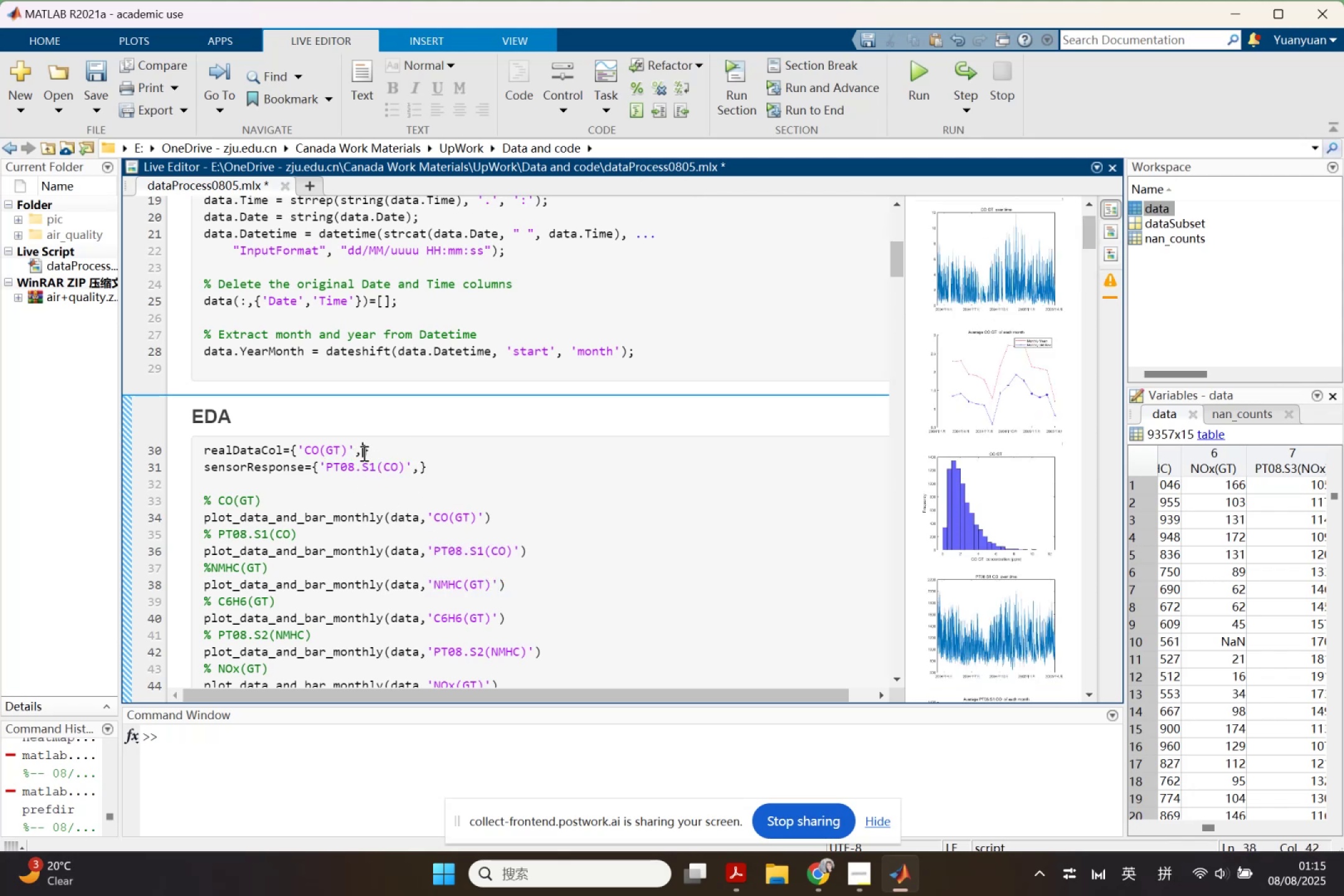 
key(Control+V)
 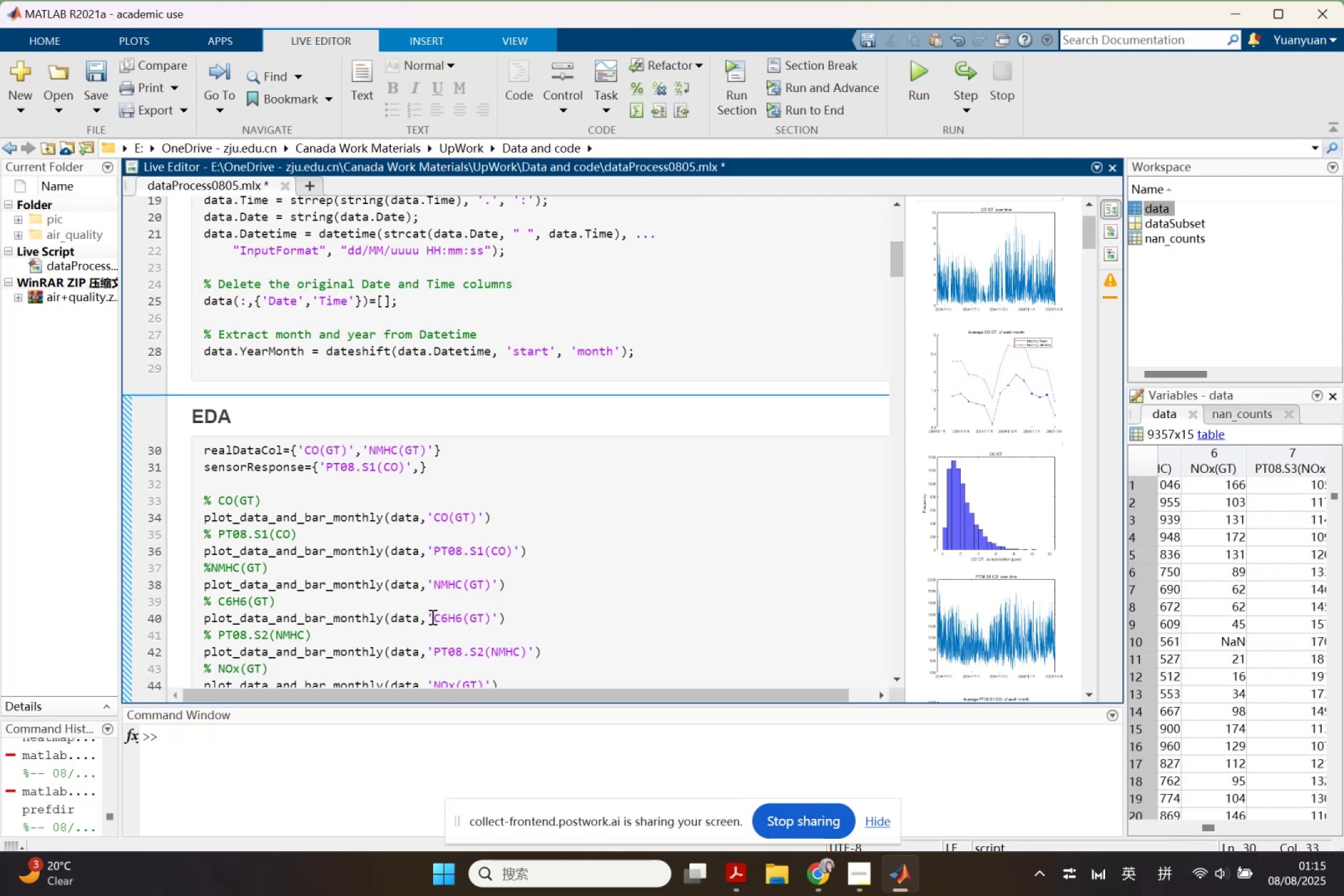 
left_click_drag(start_coordinate=[430, 616], to_coordinate=[497, 620])
 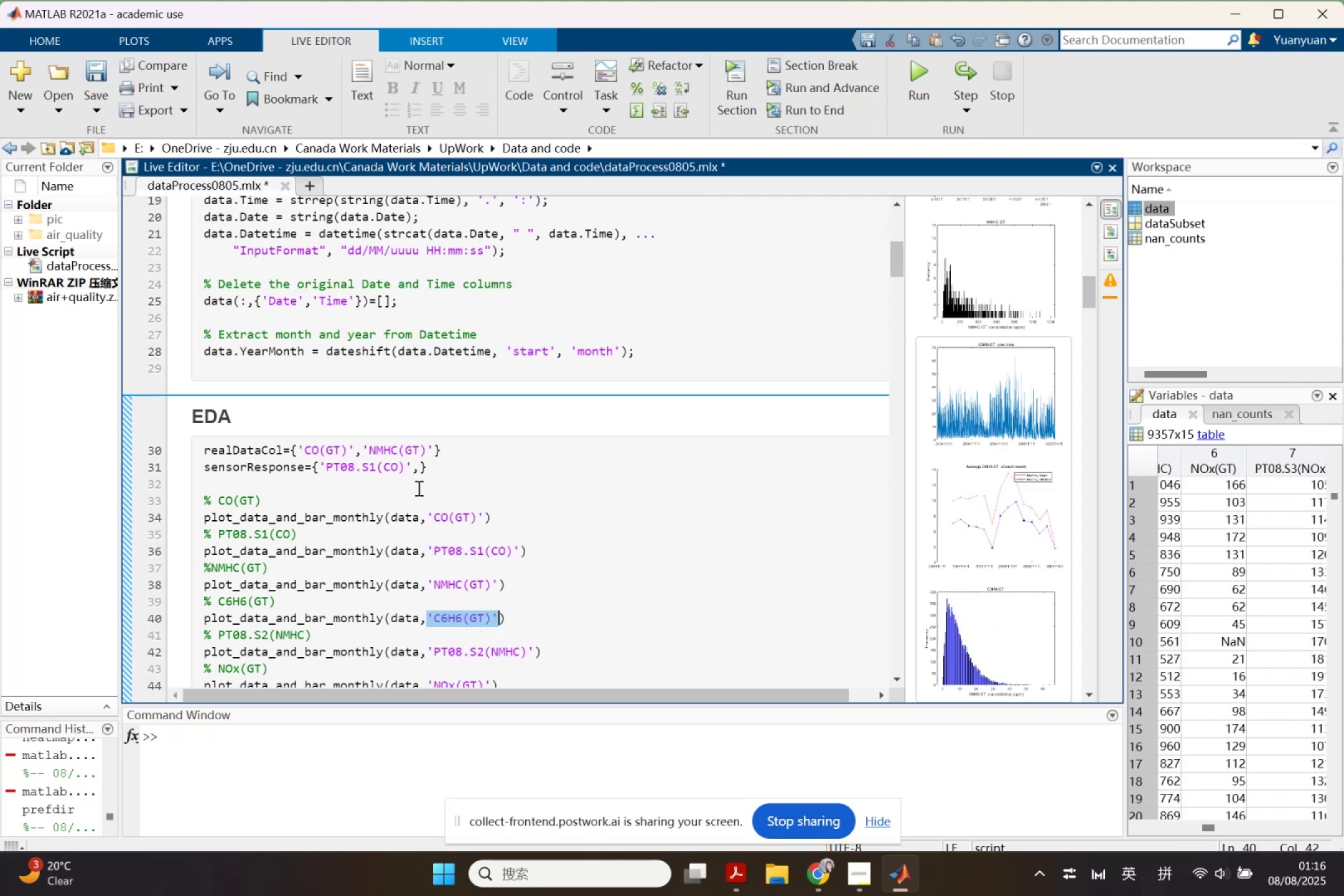 
key(Control+ControlLeft)
 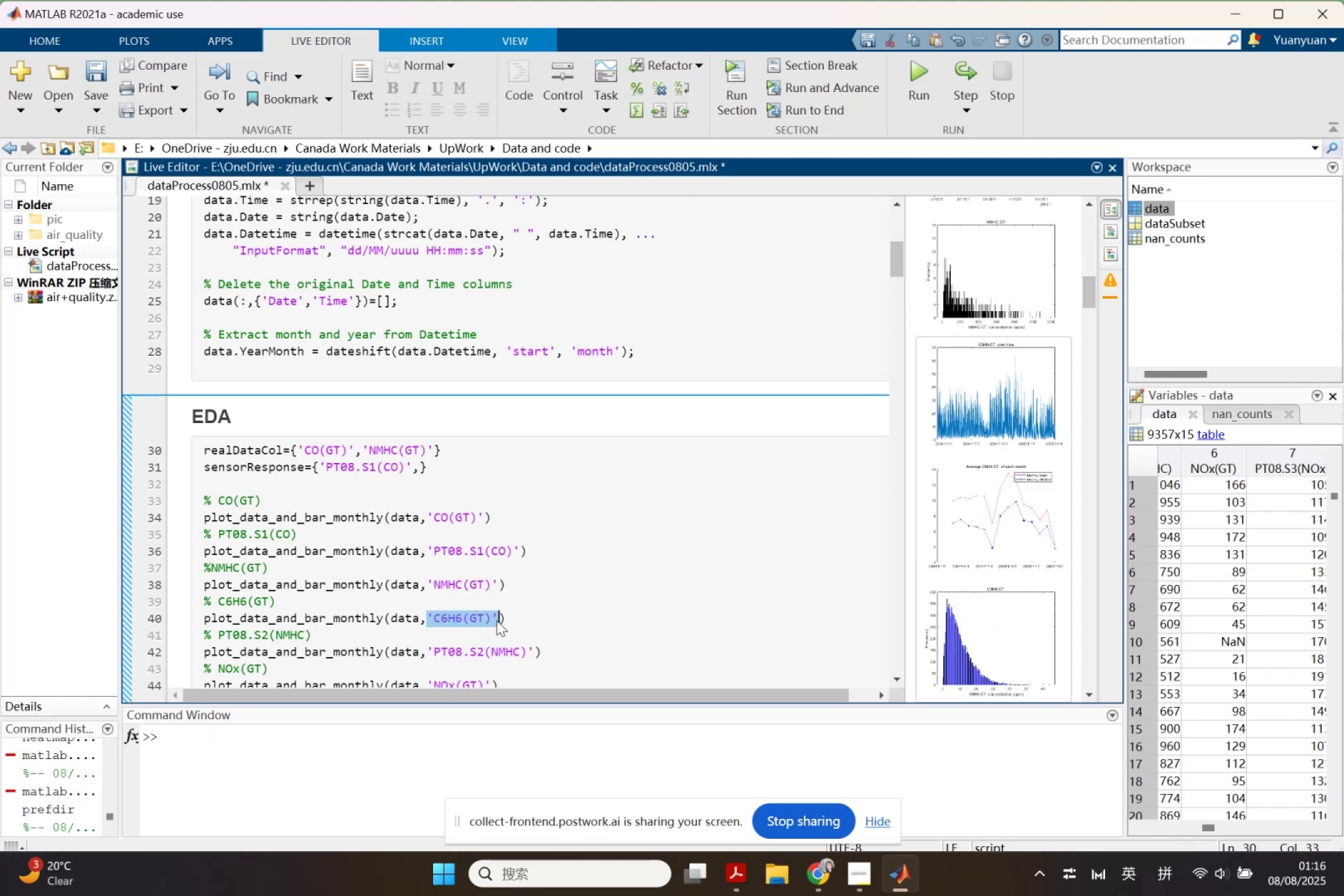 
key(Control+C)
 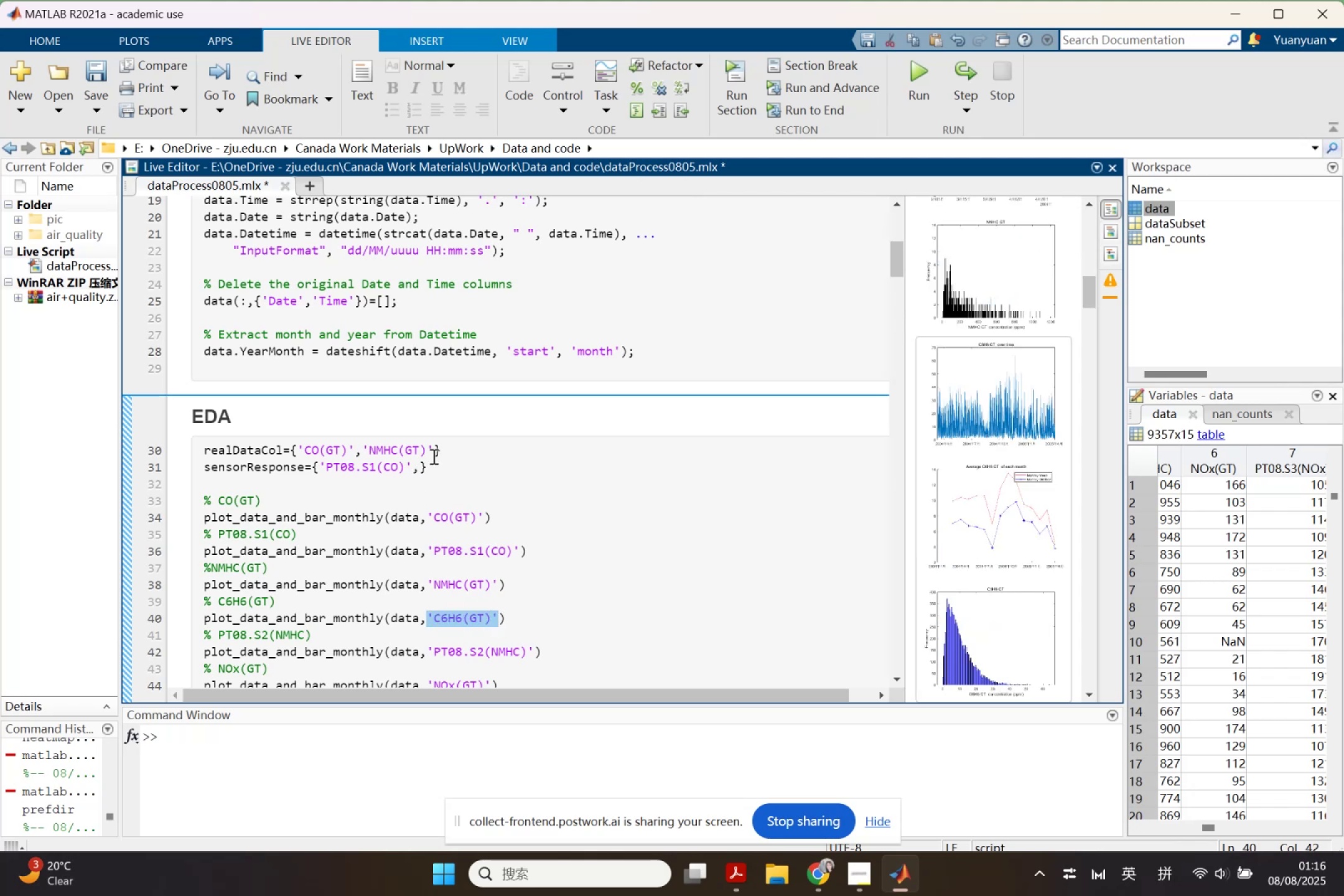 
left_click([437, 452])
 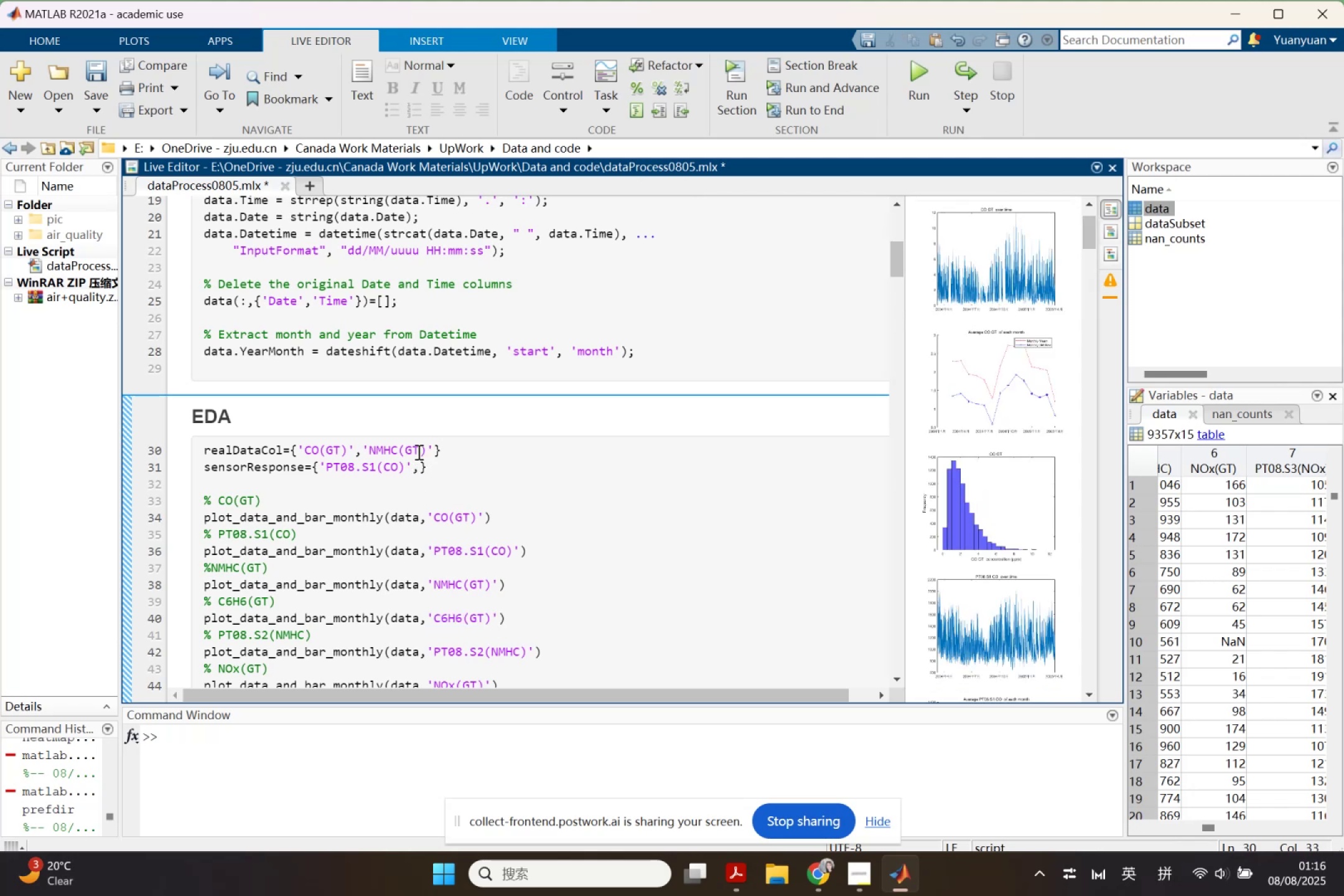 
key(Comma)
 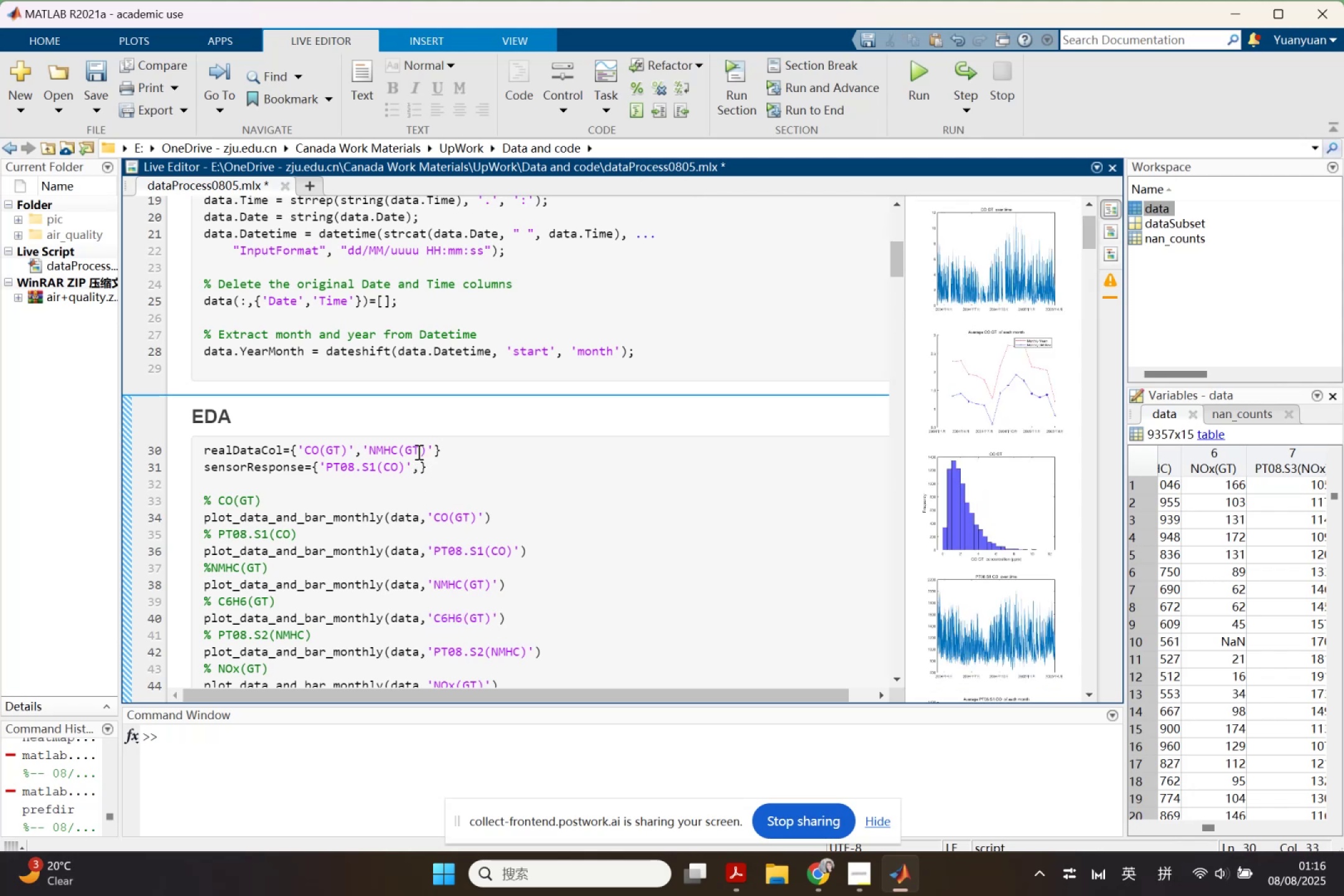 
key(Control+ControlLeft)
 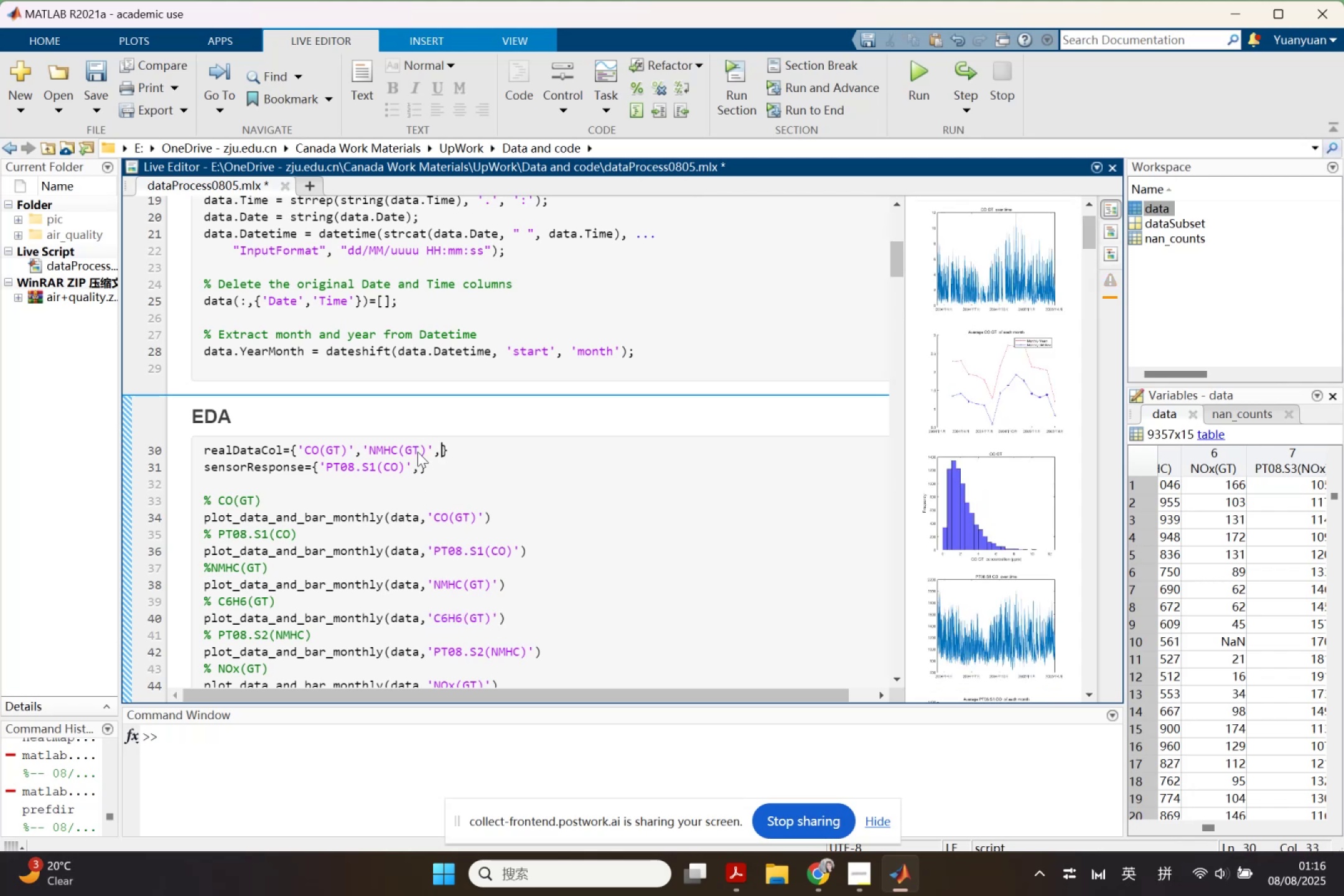 
key(Control+V)
 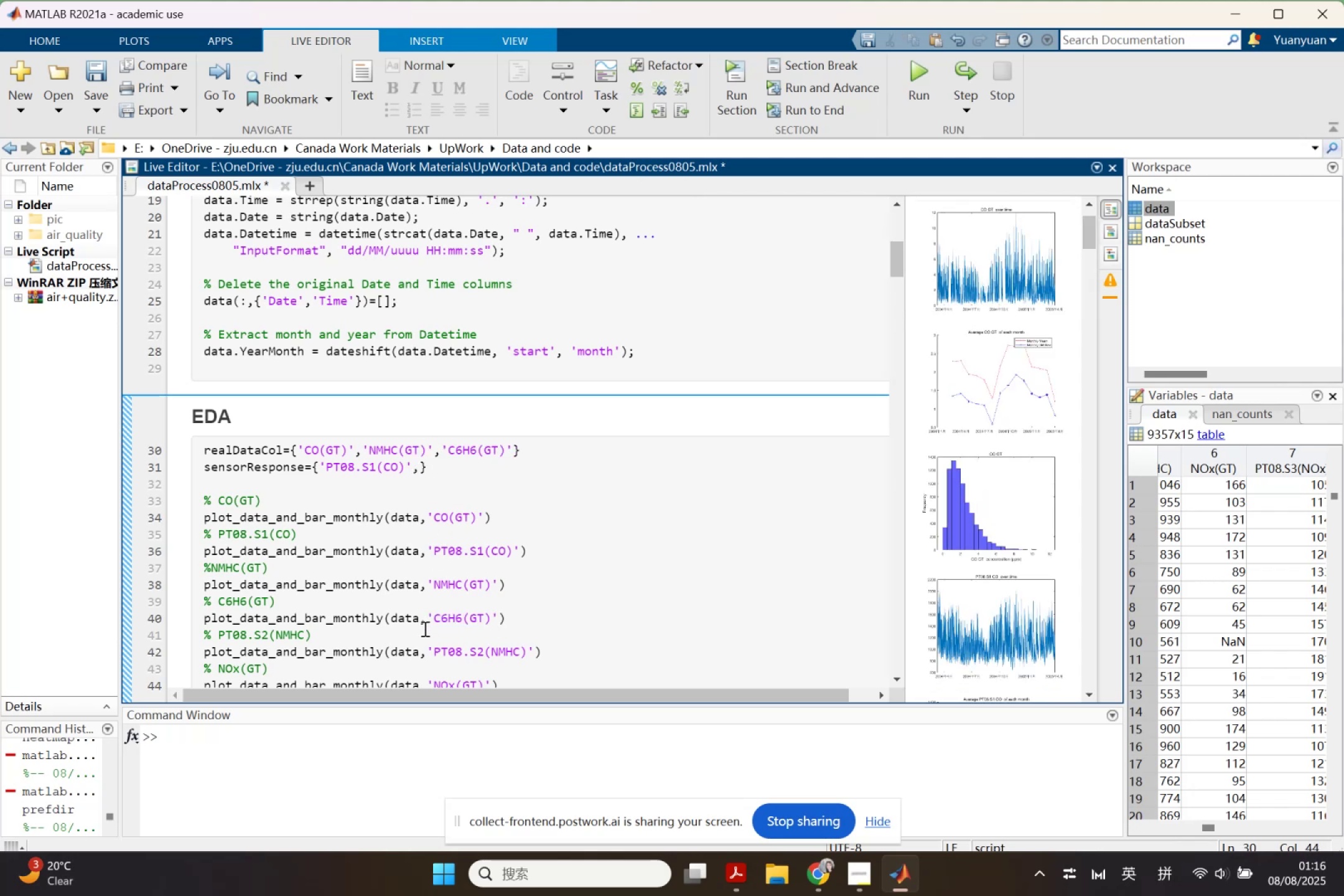 
left_click_drag(start_coordinate=[429, 648], to_coordinate=[531, 650])
 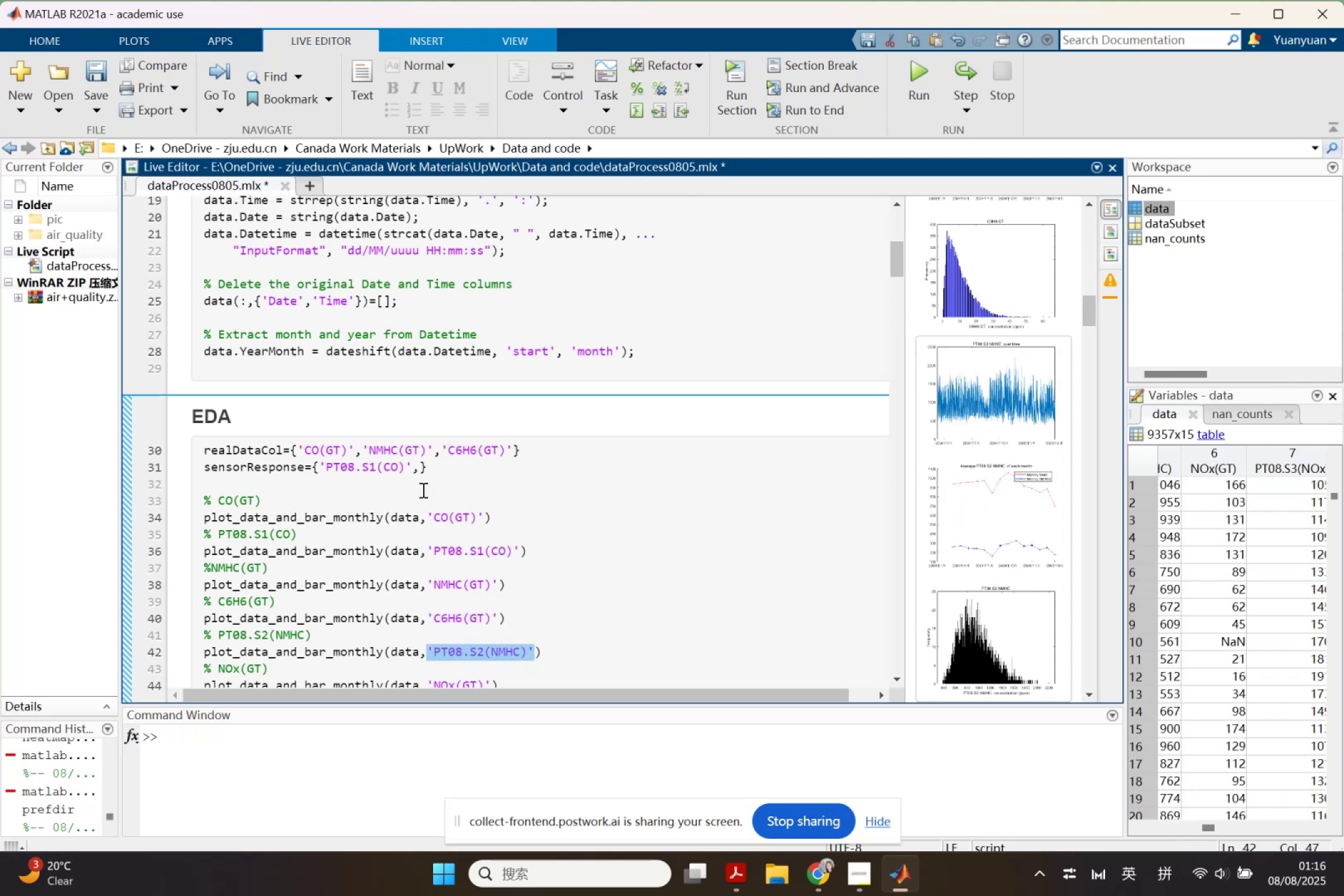 
key(Control+ControlLeft)
 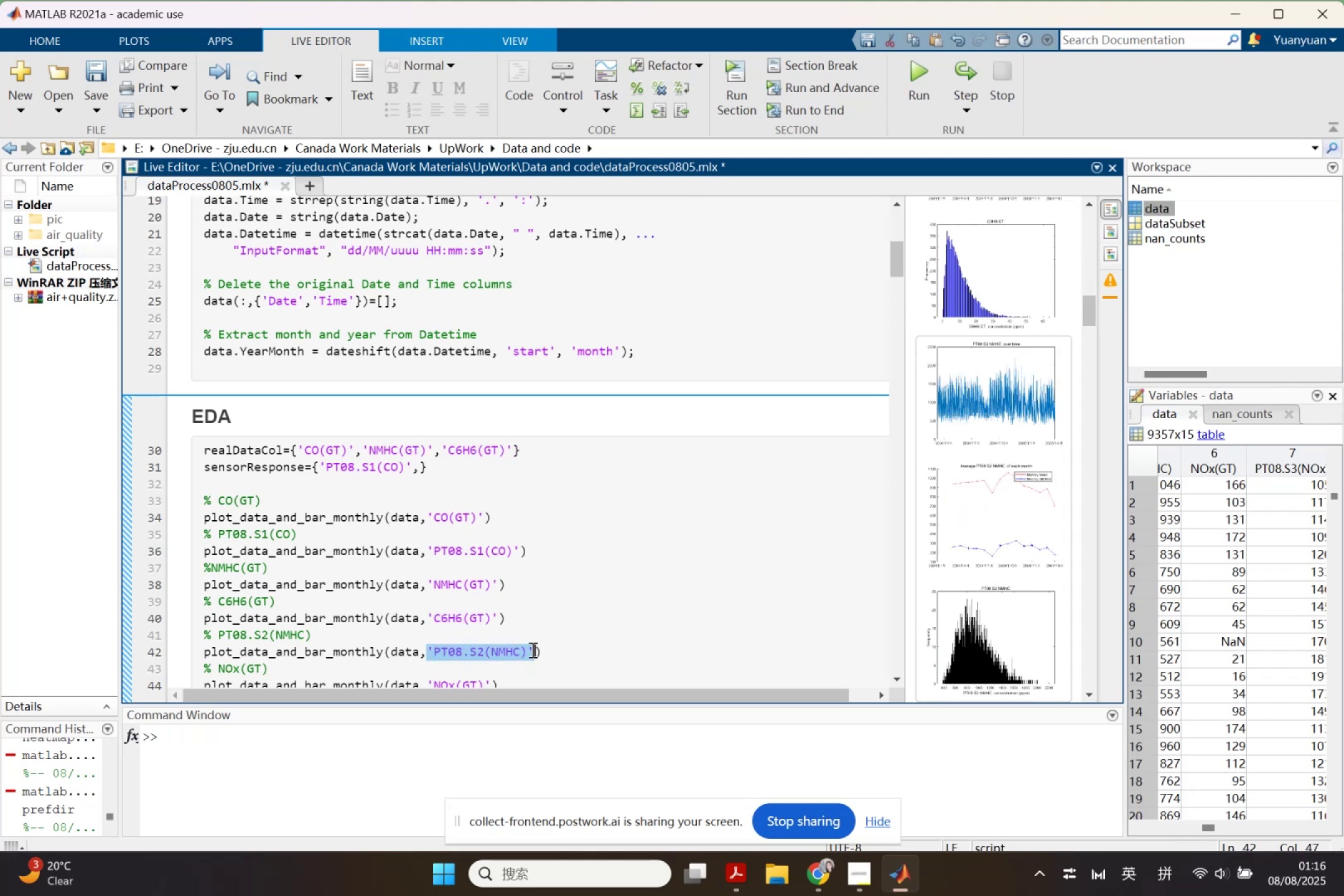 
key(Control+C)
 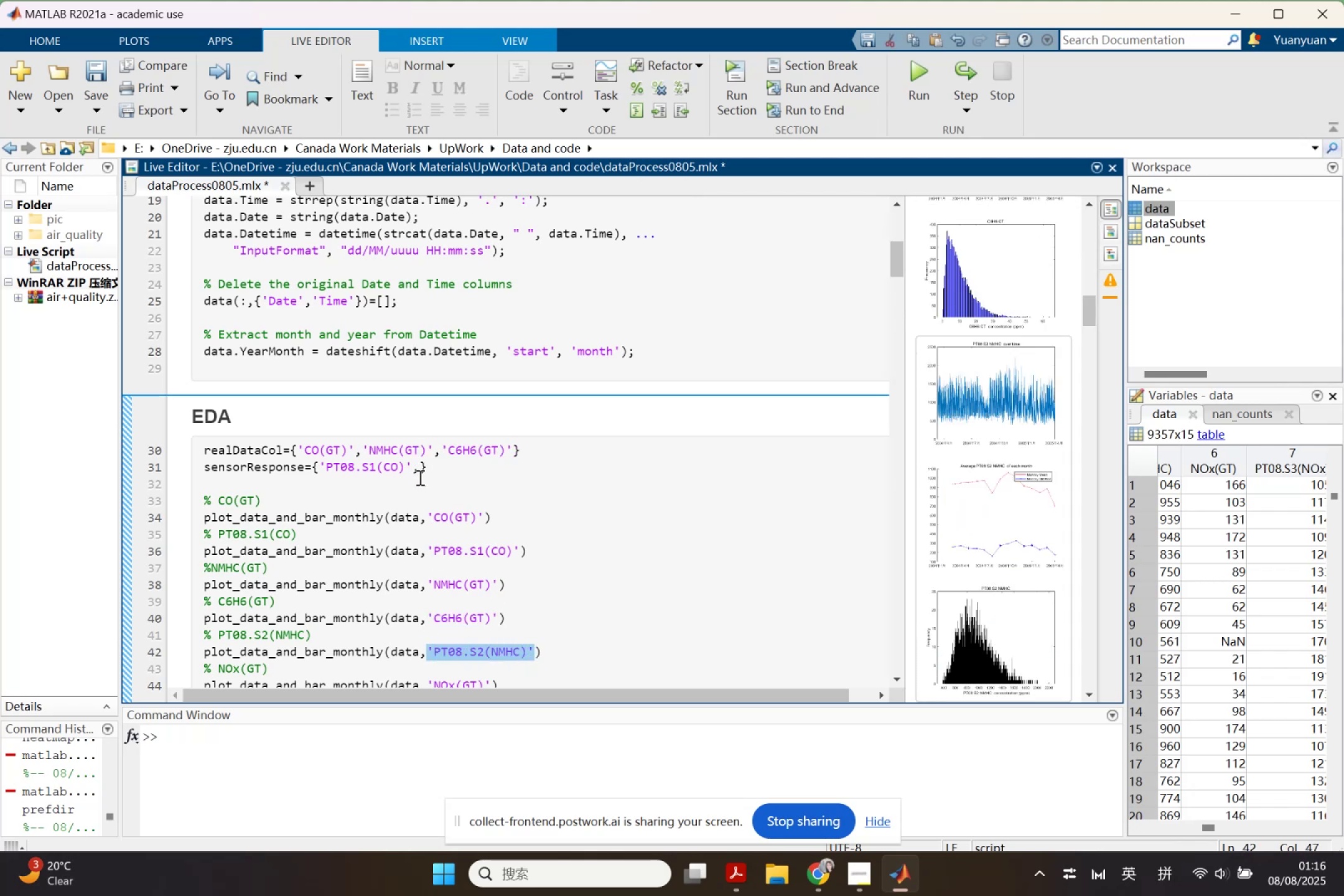 
left_click([419, 474])
 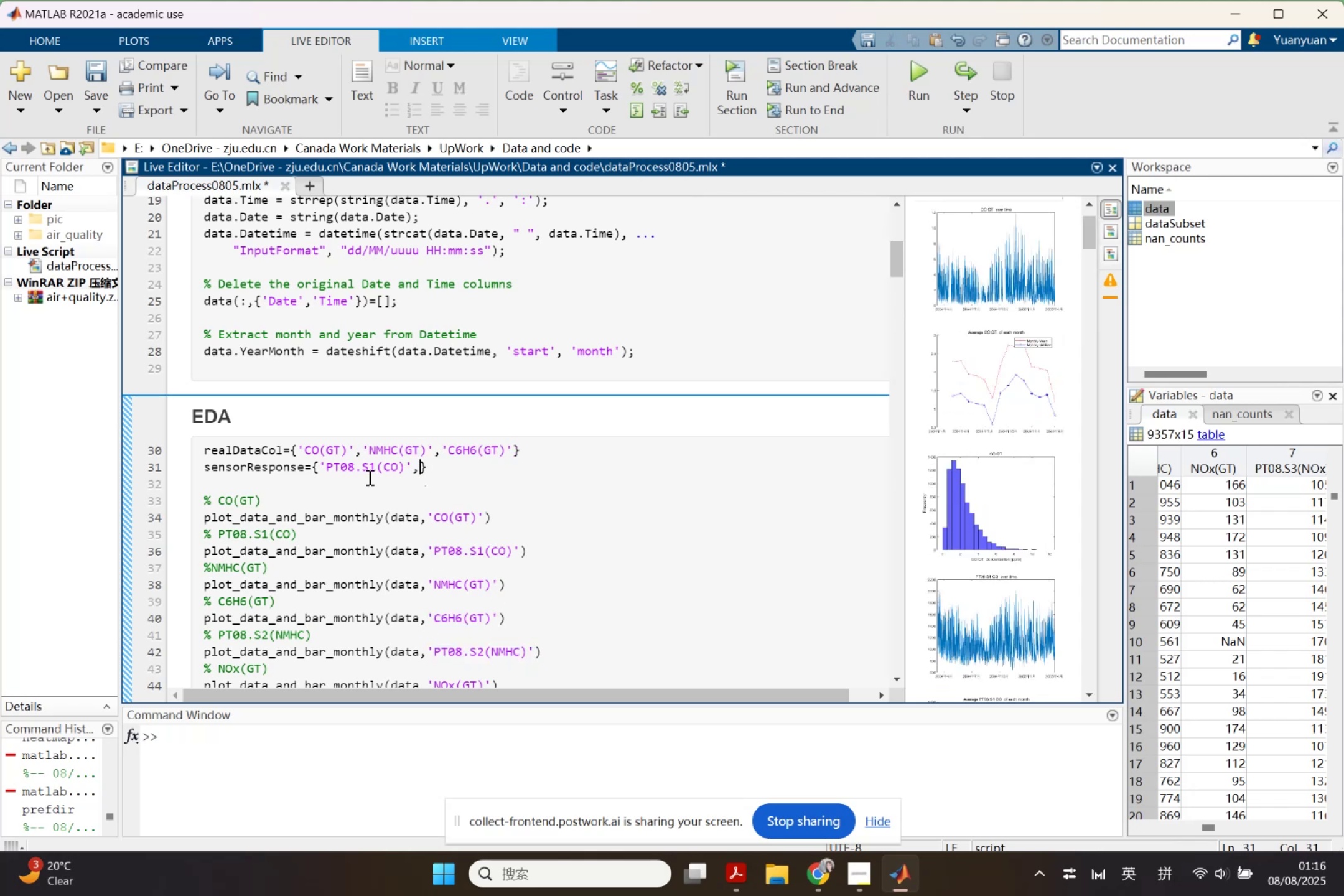 
key(Comma)
 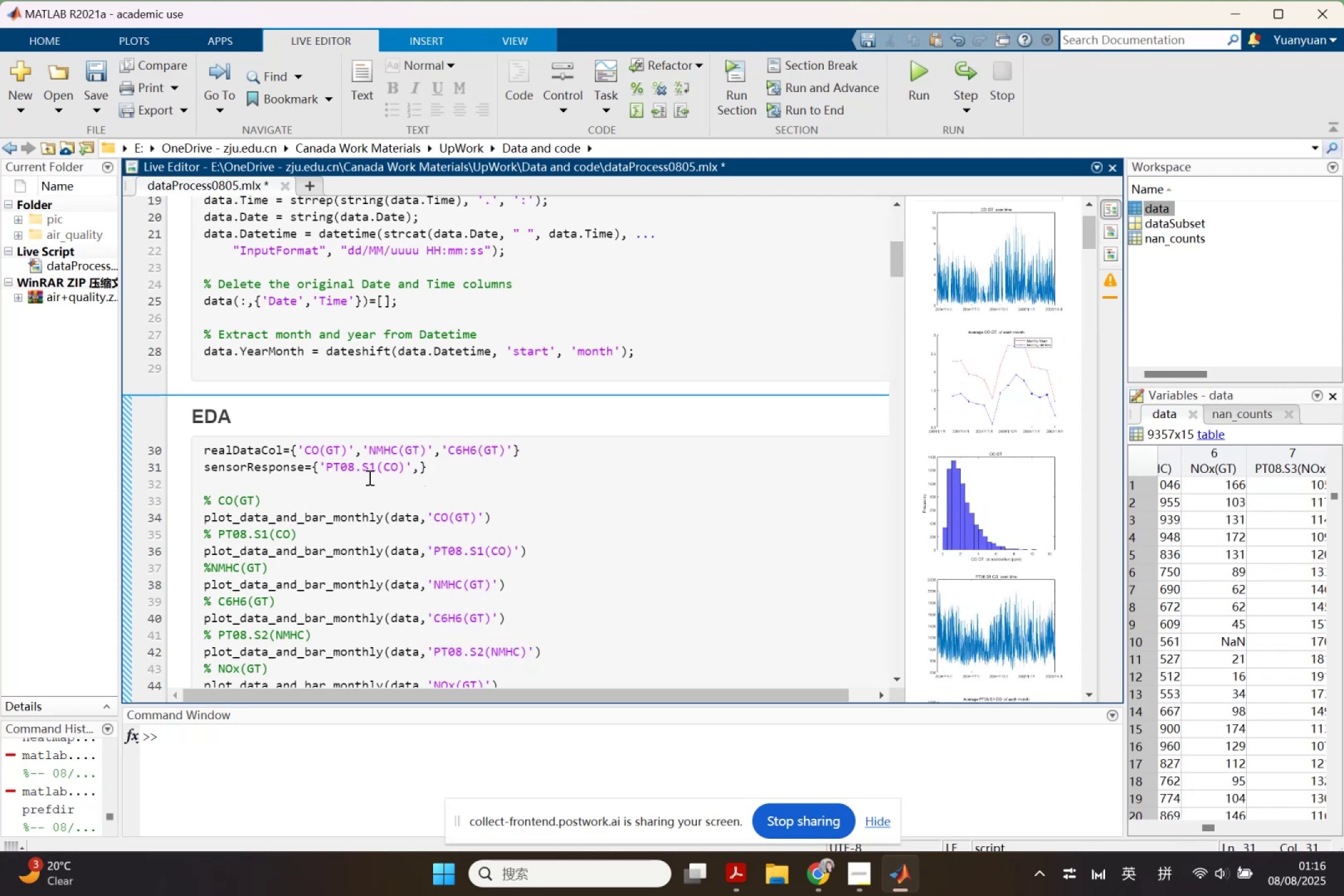 
key(Control+ControlLeft)
 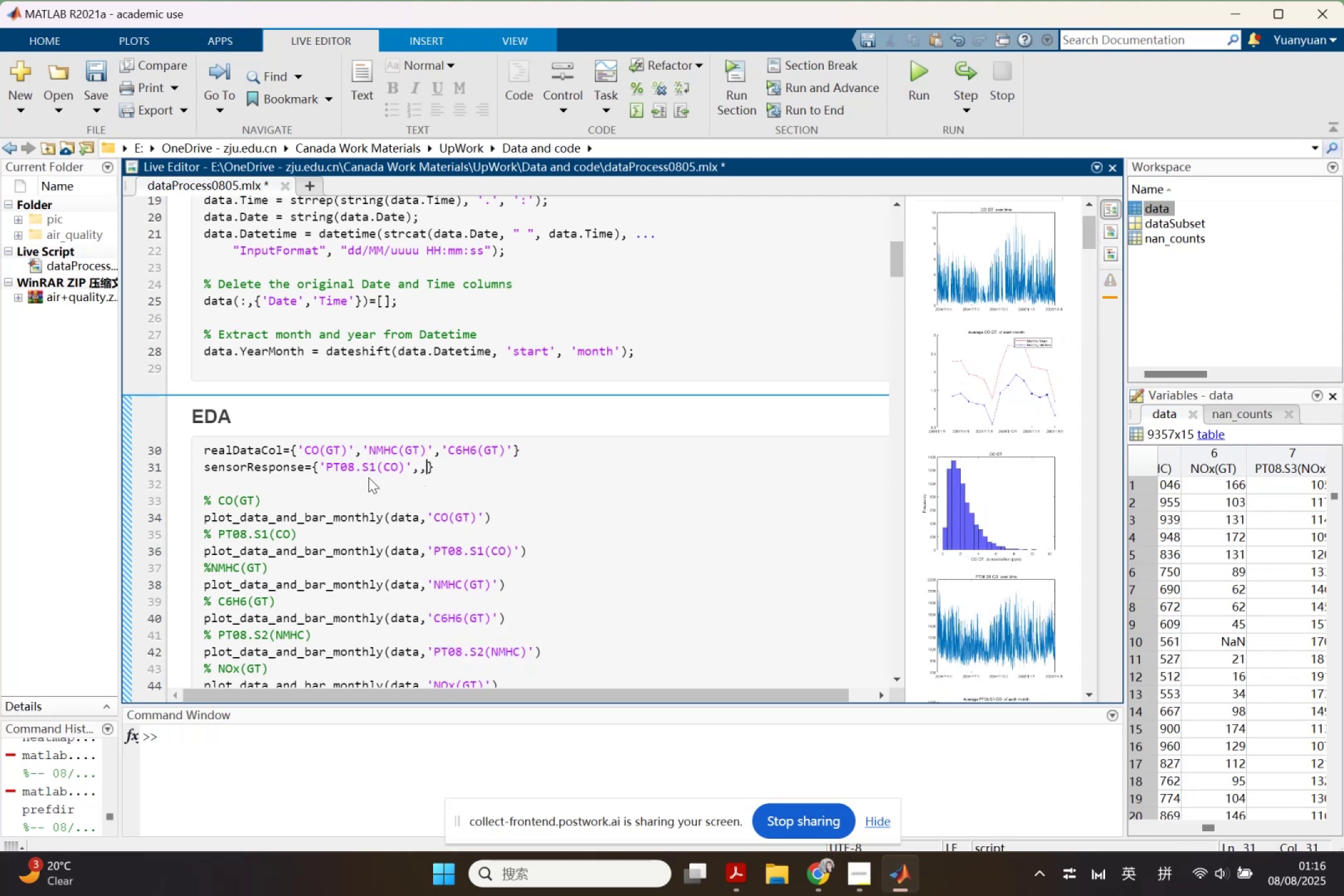 
key(Control+V)
 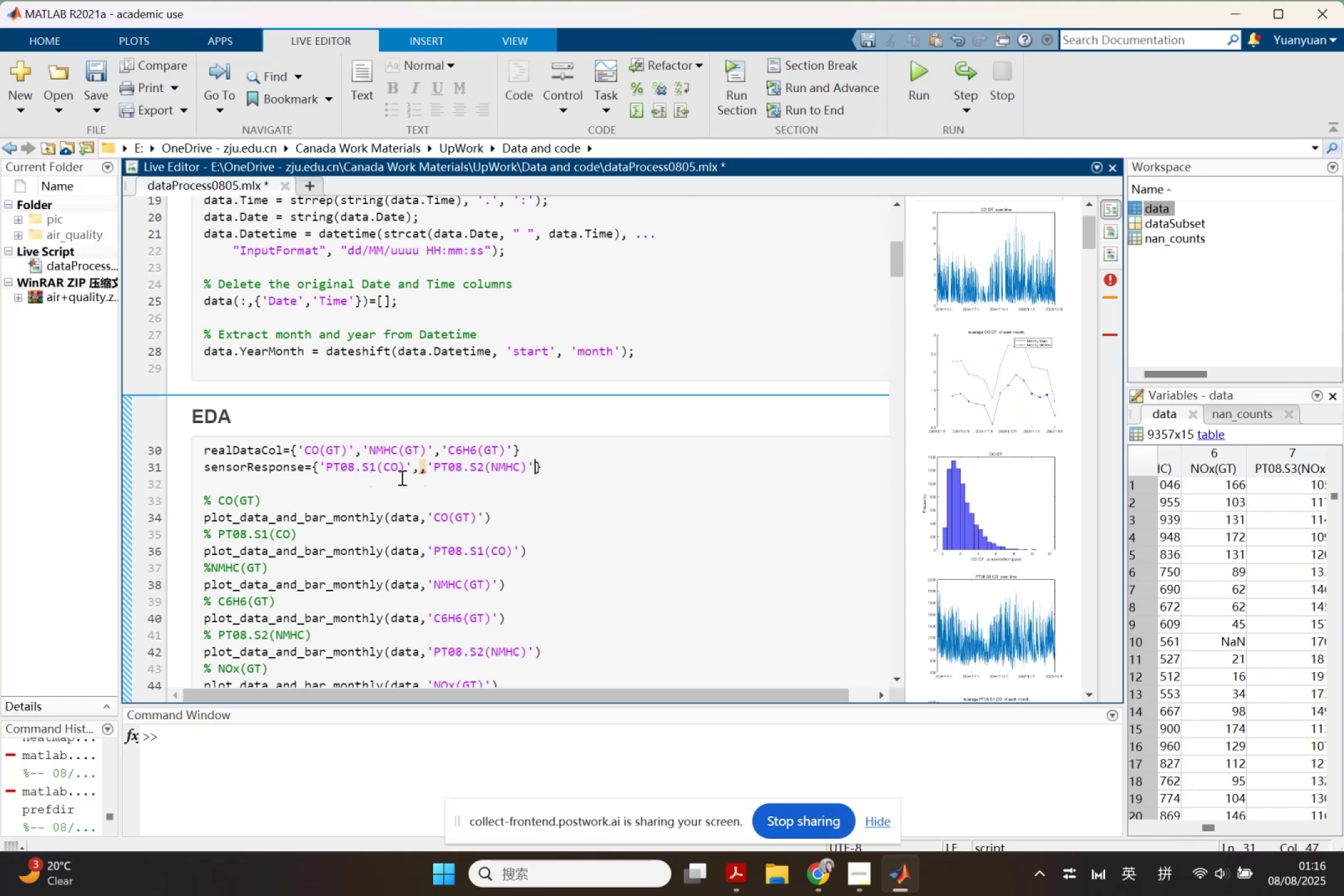 
left_click_drag(start_coordinate=[418, 469], to_coordinate=[426, 469])
 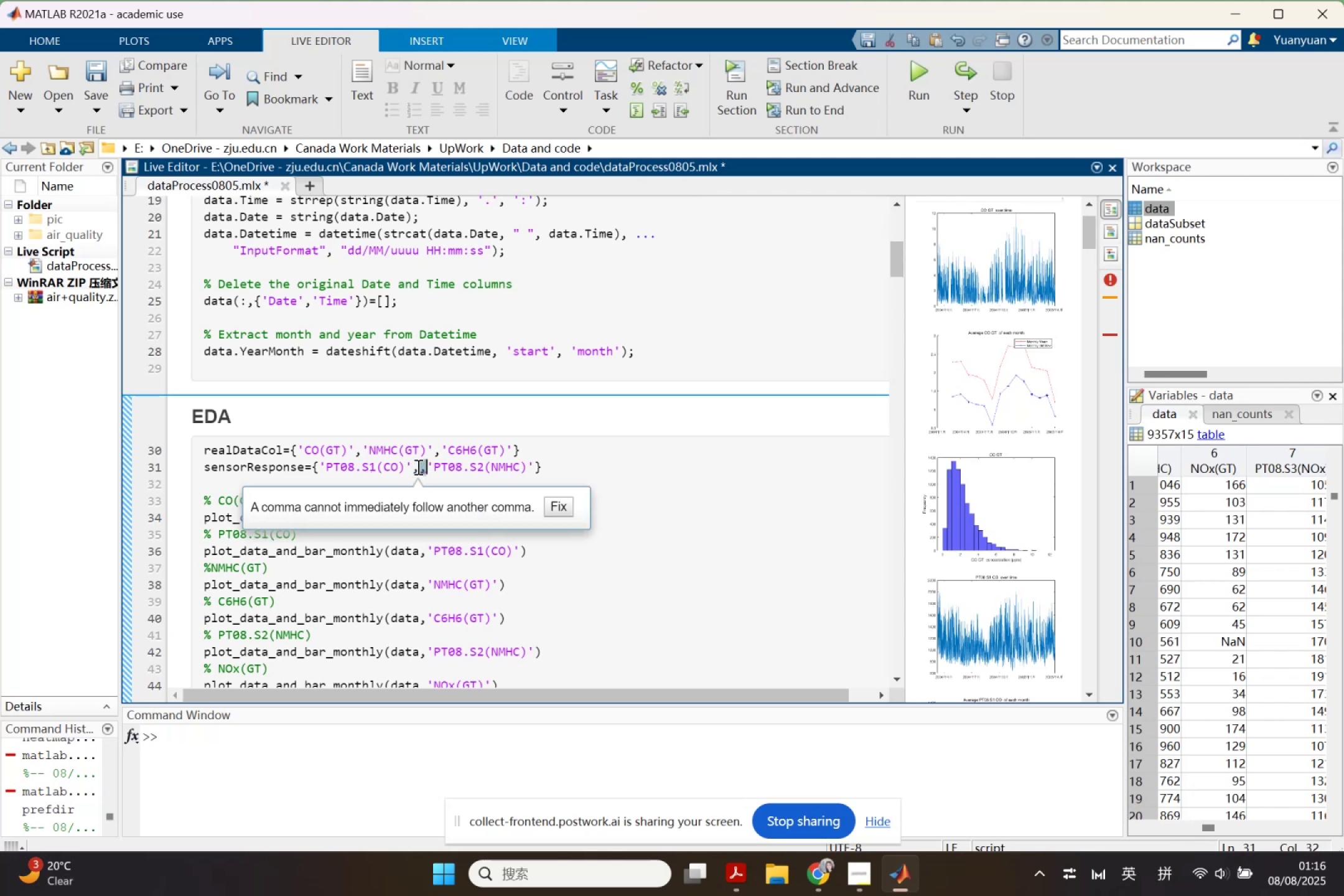 
key(Backspace)
 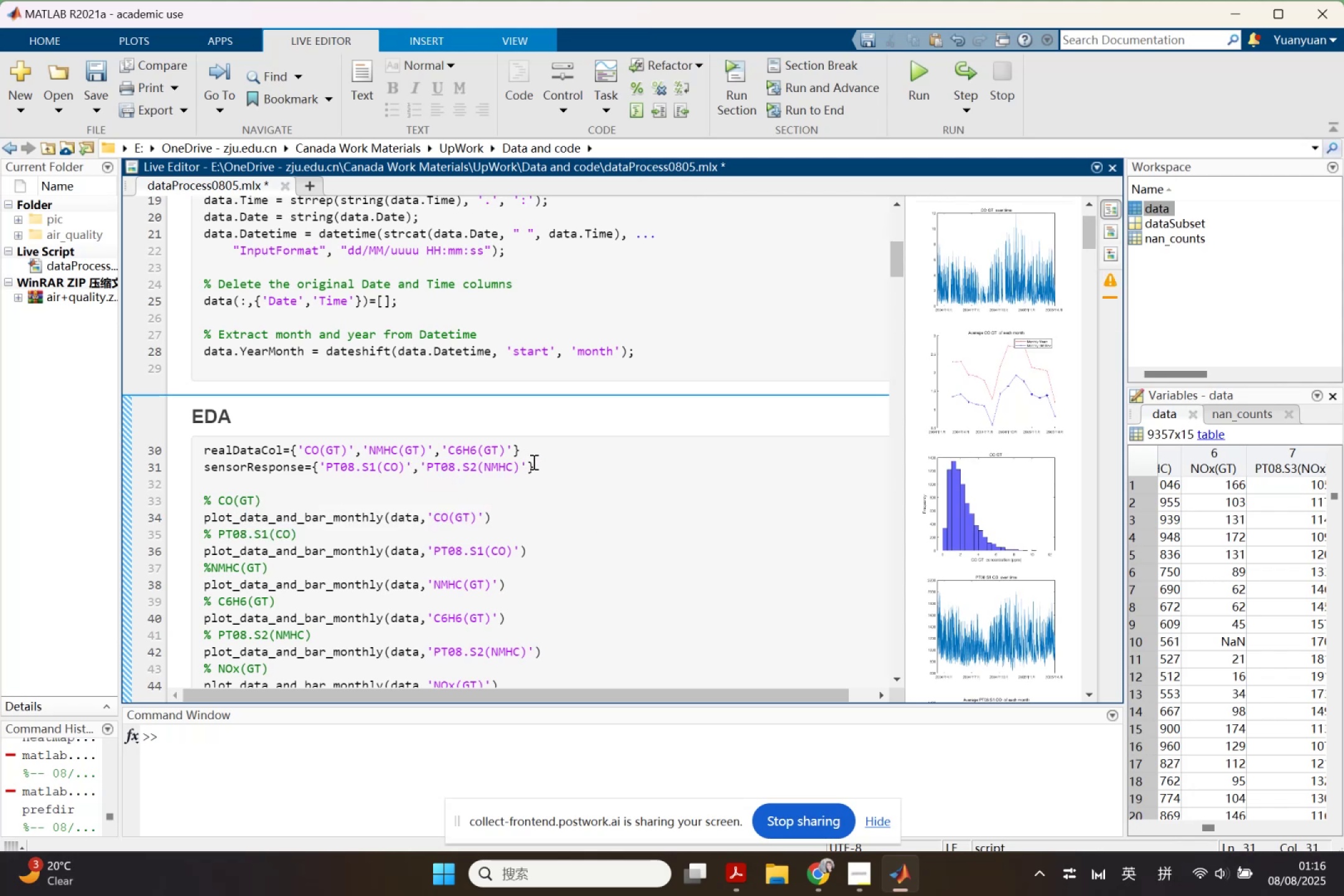 
left_click([526, 464])
 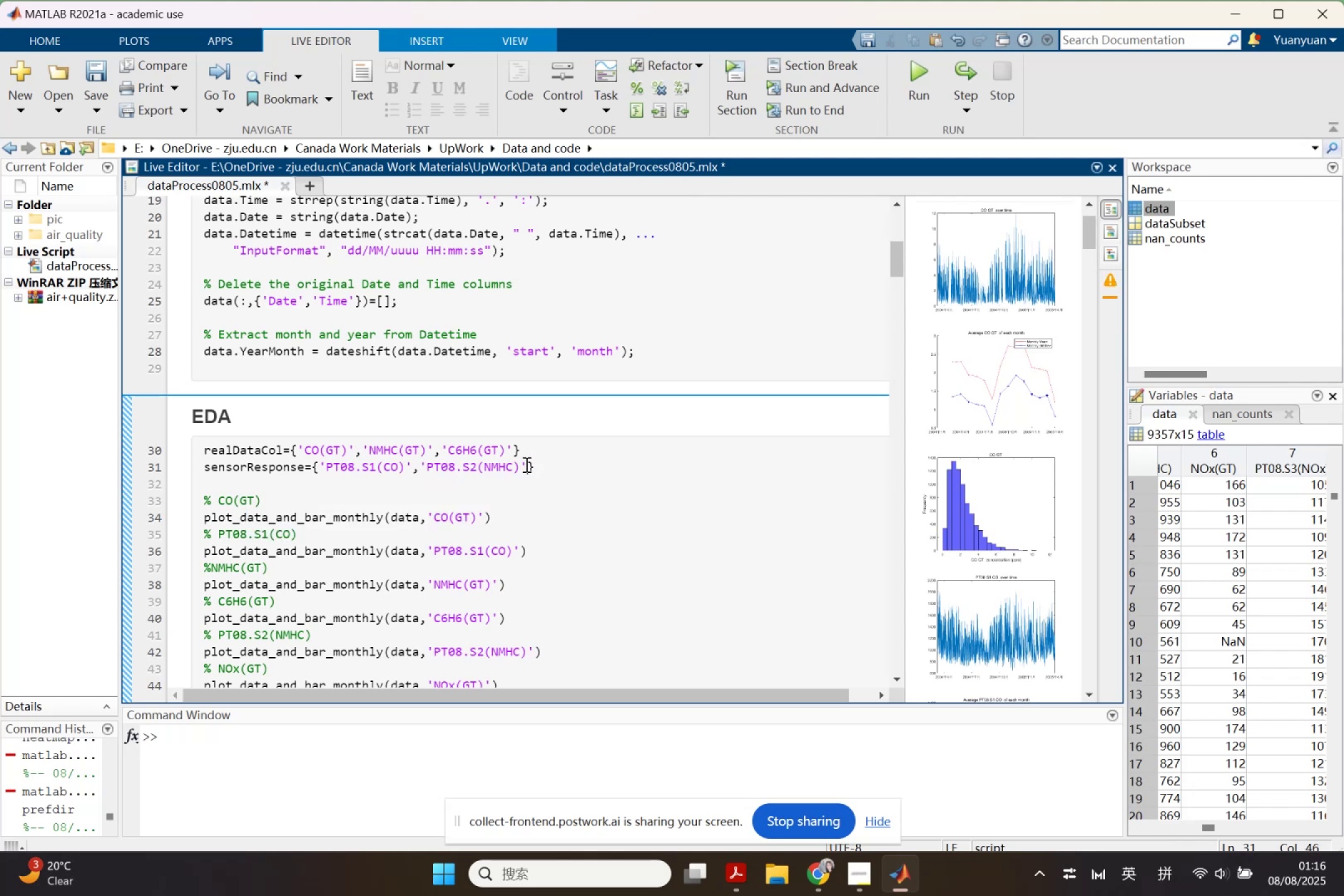 
key(Comma)
 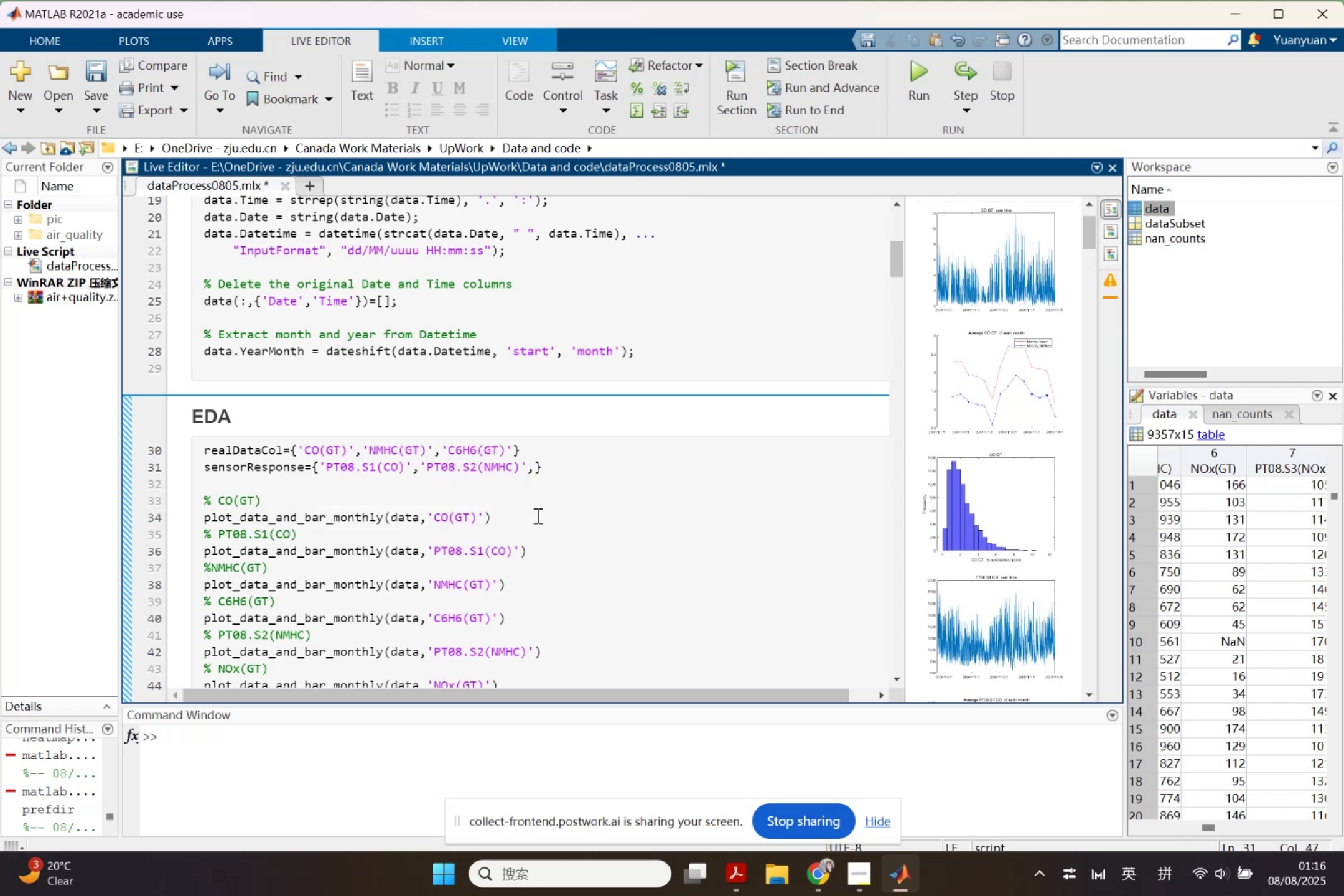 
scroll: coordinate [524, 537], scroll_direction: down, amount: 1.0
 